 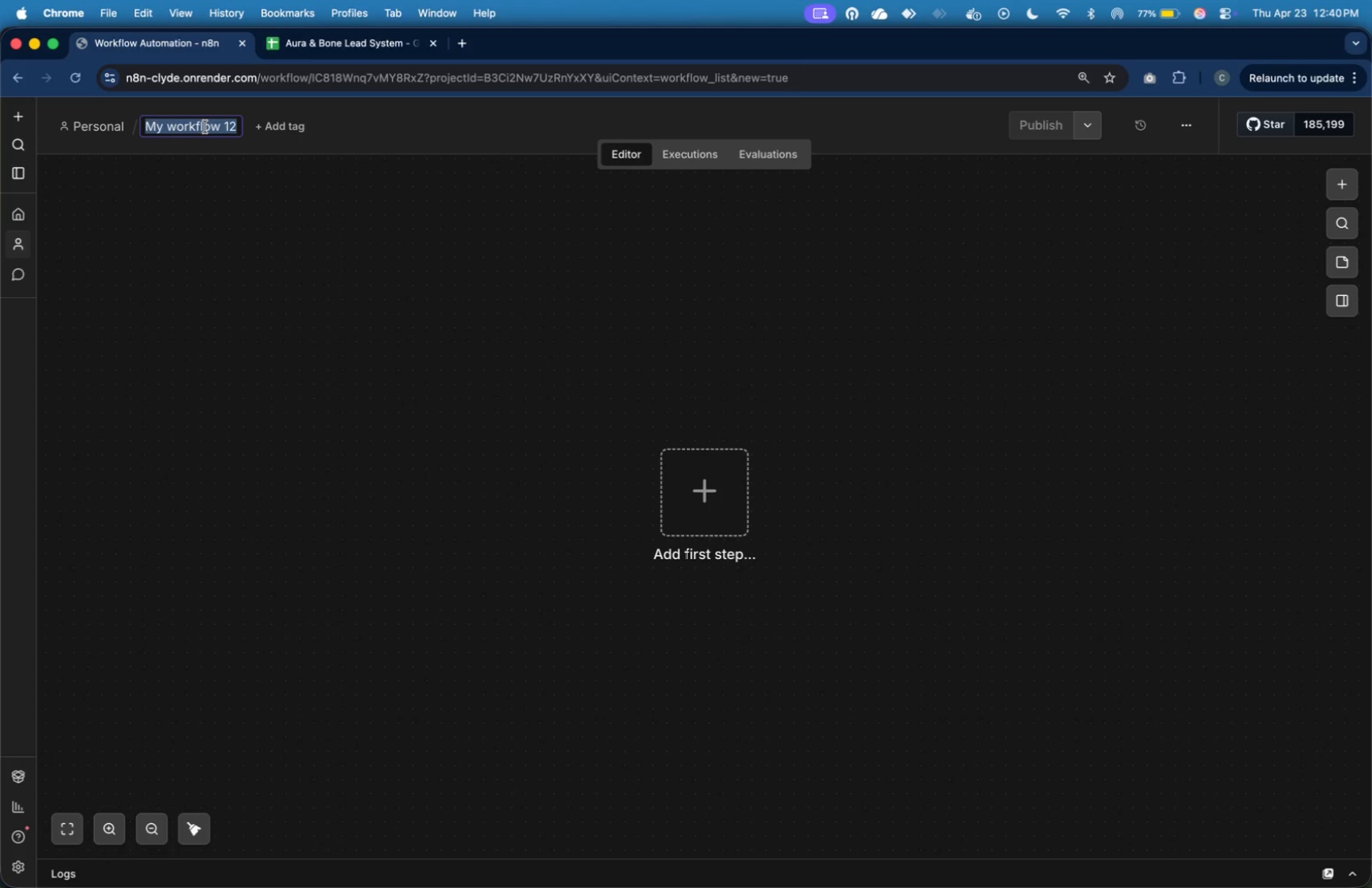 
key(Meta+V)
 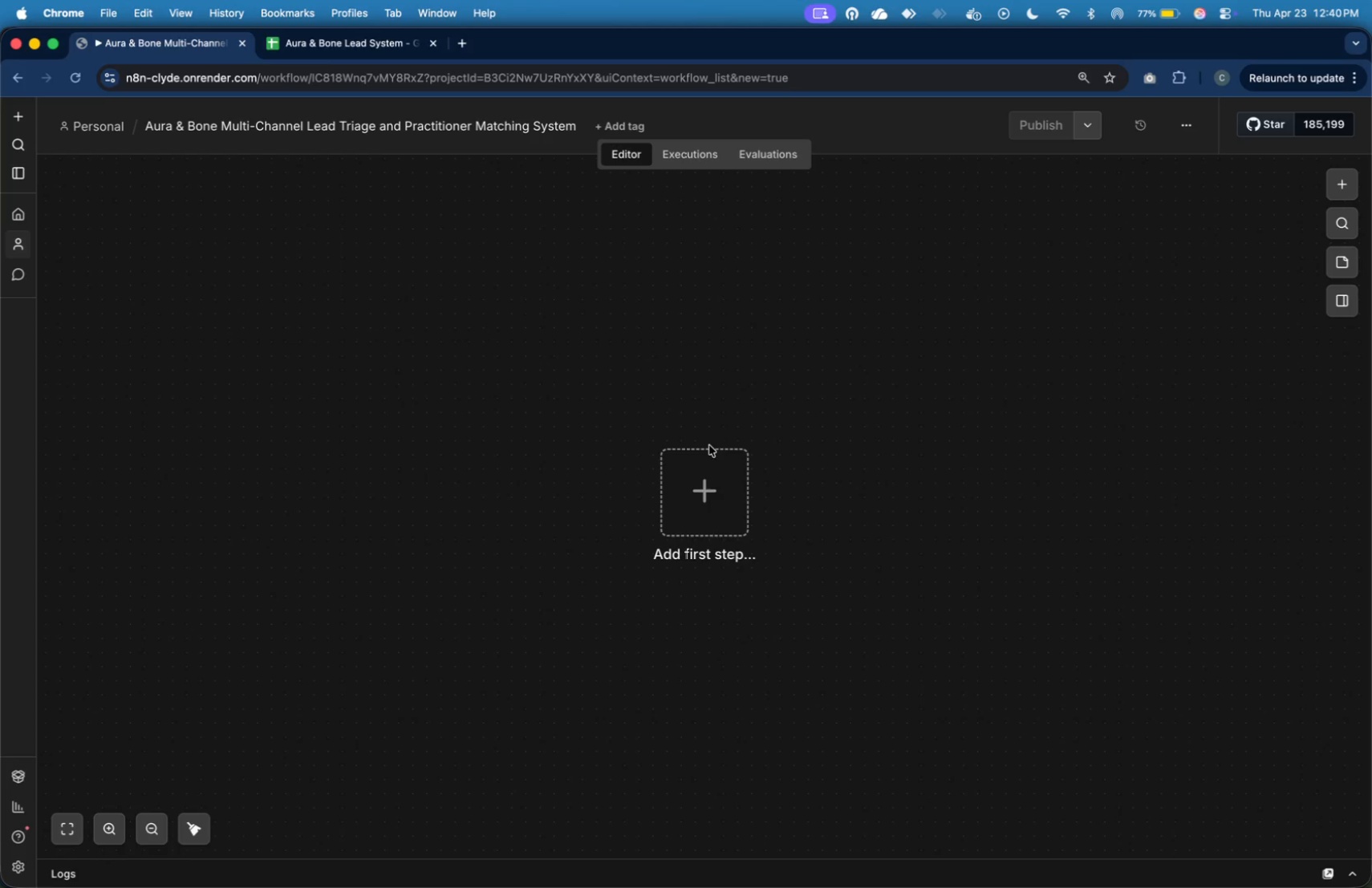 
left_click([705, 463])
 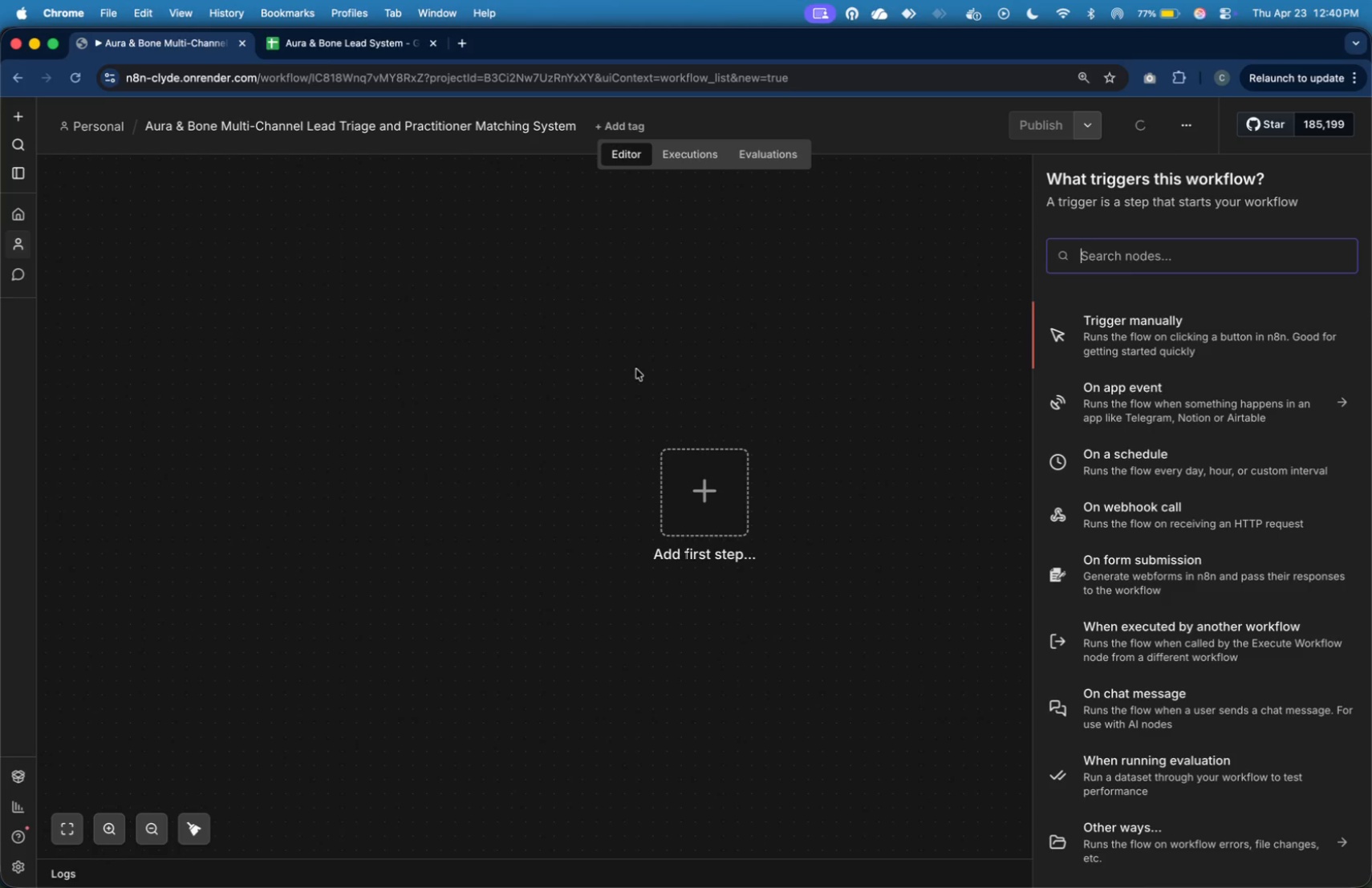 
key(G)
 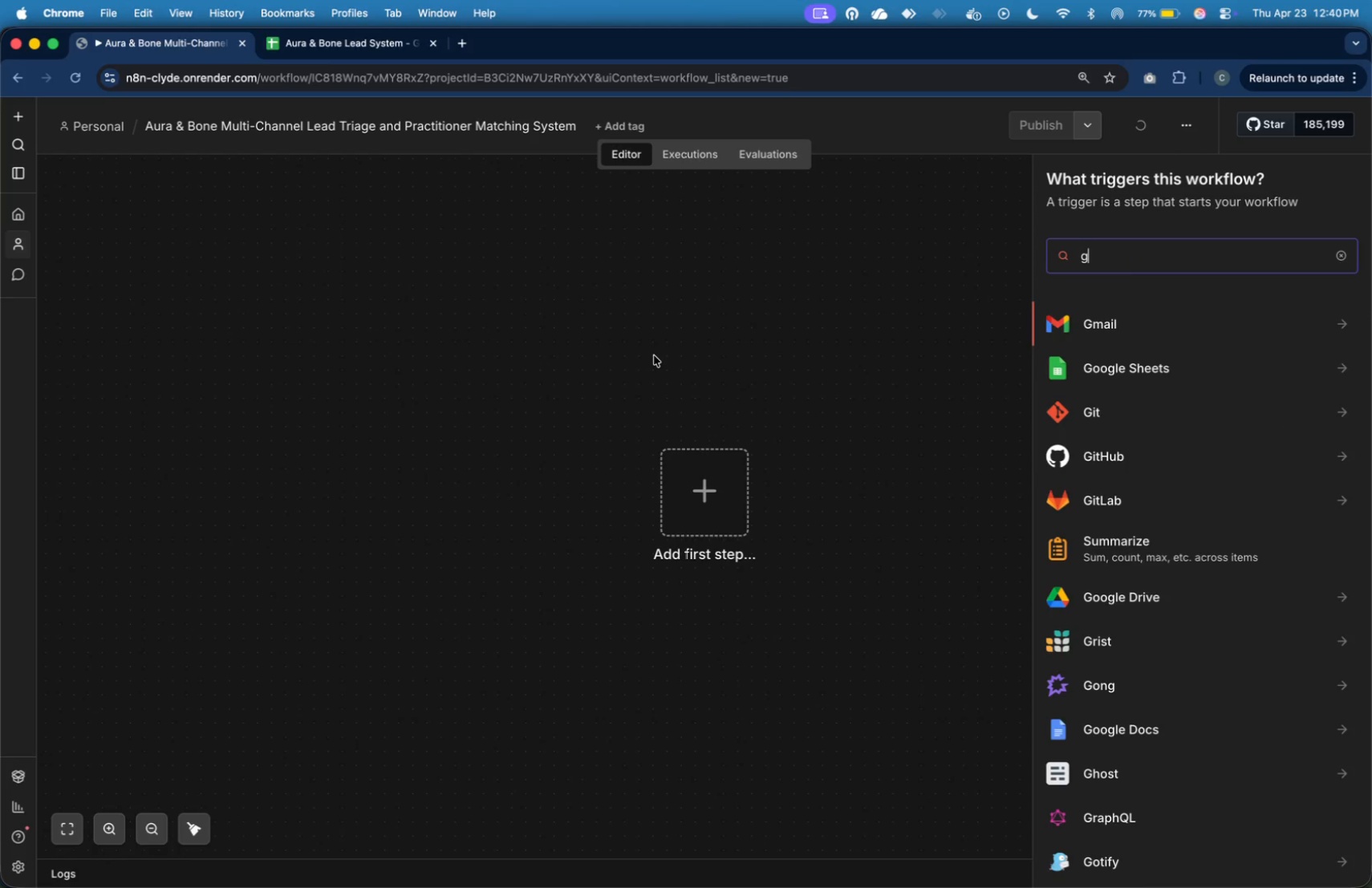 
type(oo)
 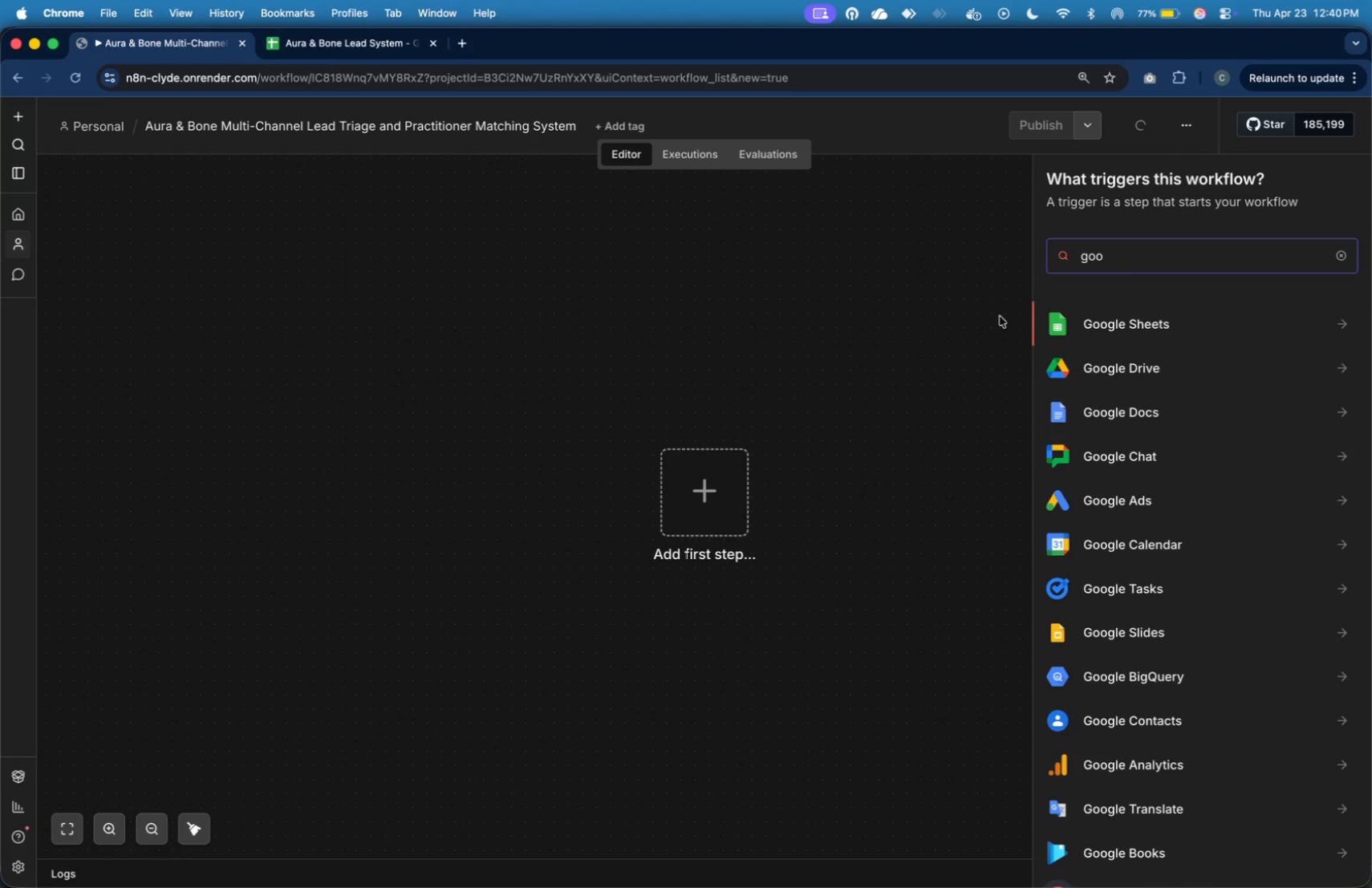 
mouse_move([1065, 317])
 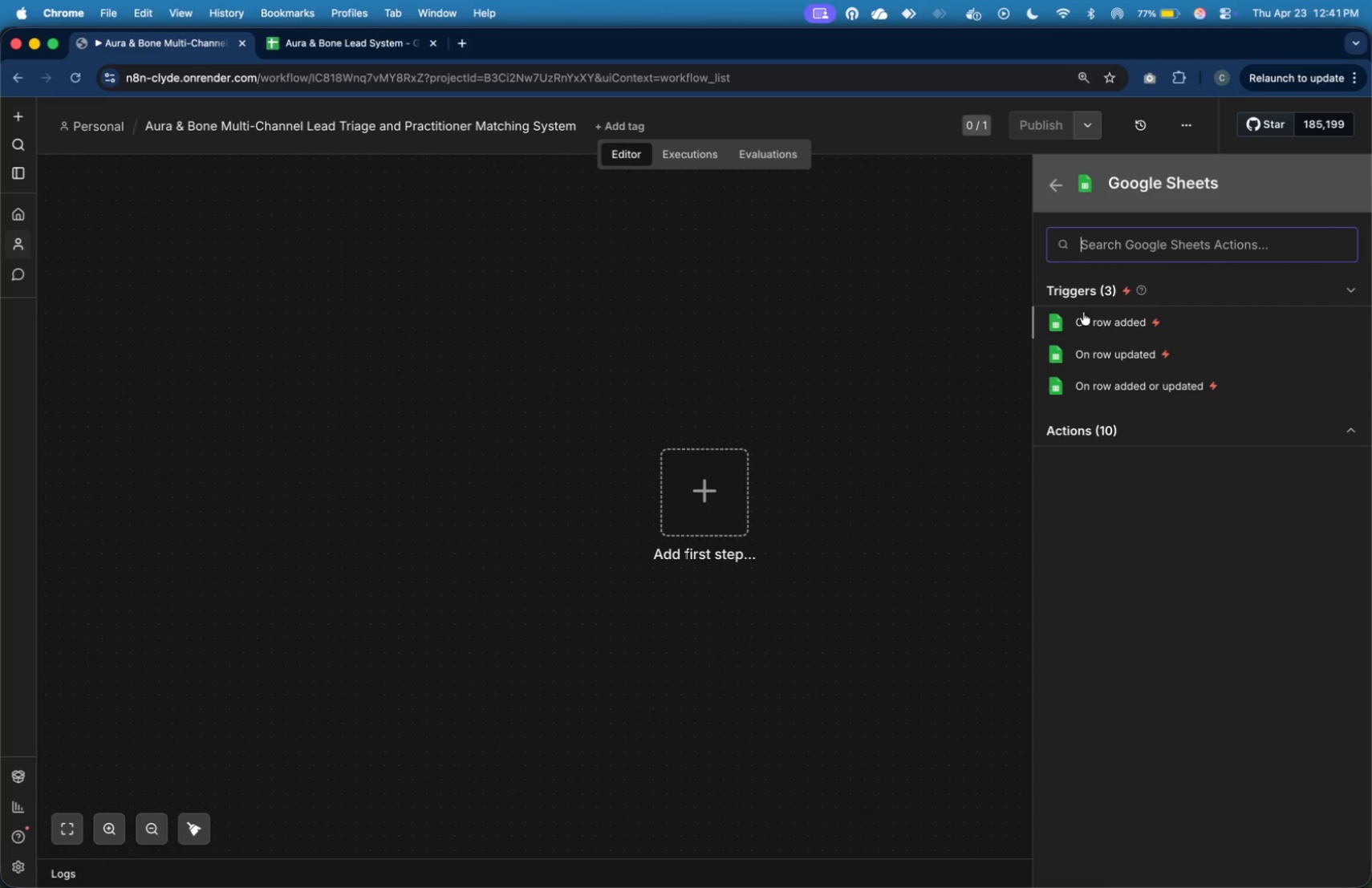 
left_click([1083, 312])
 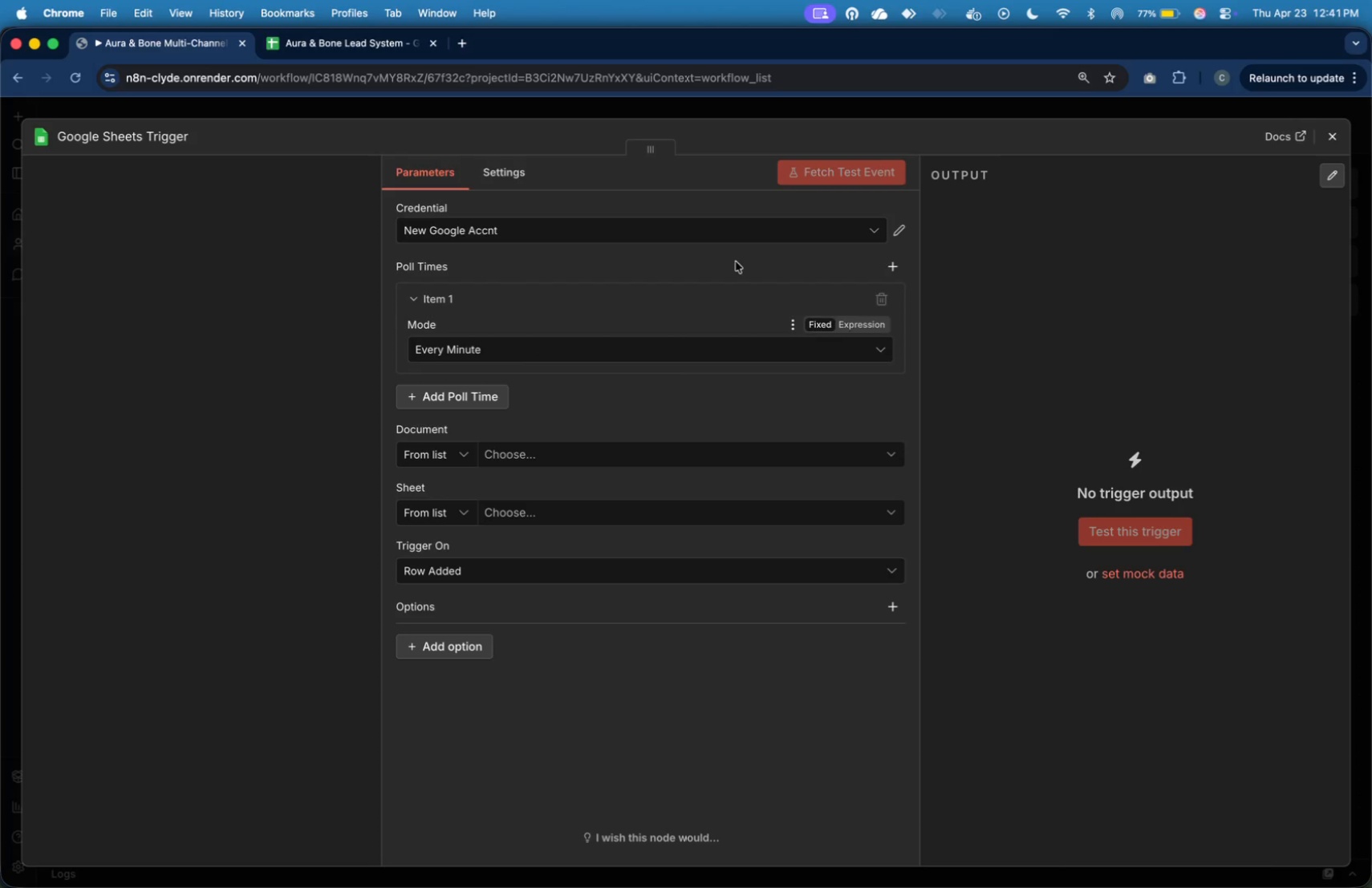 
left_click([731, 238])
 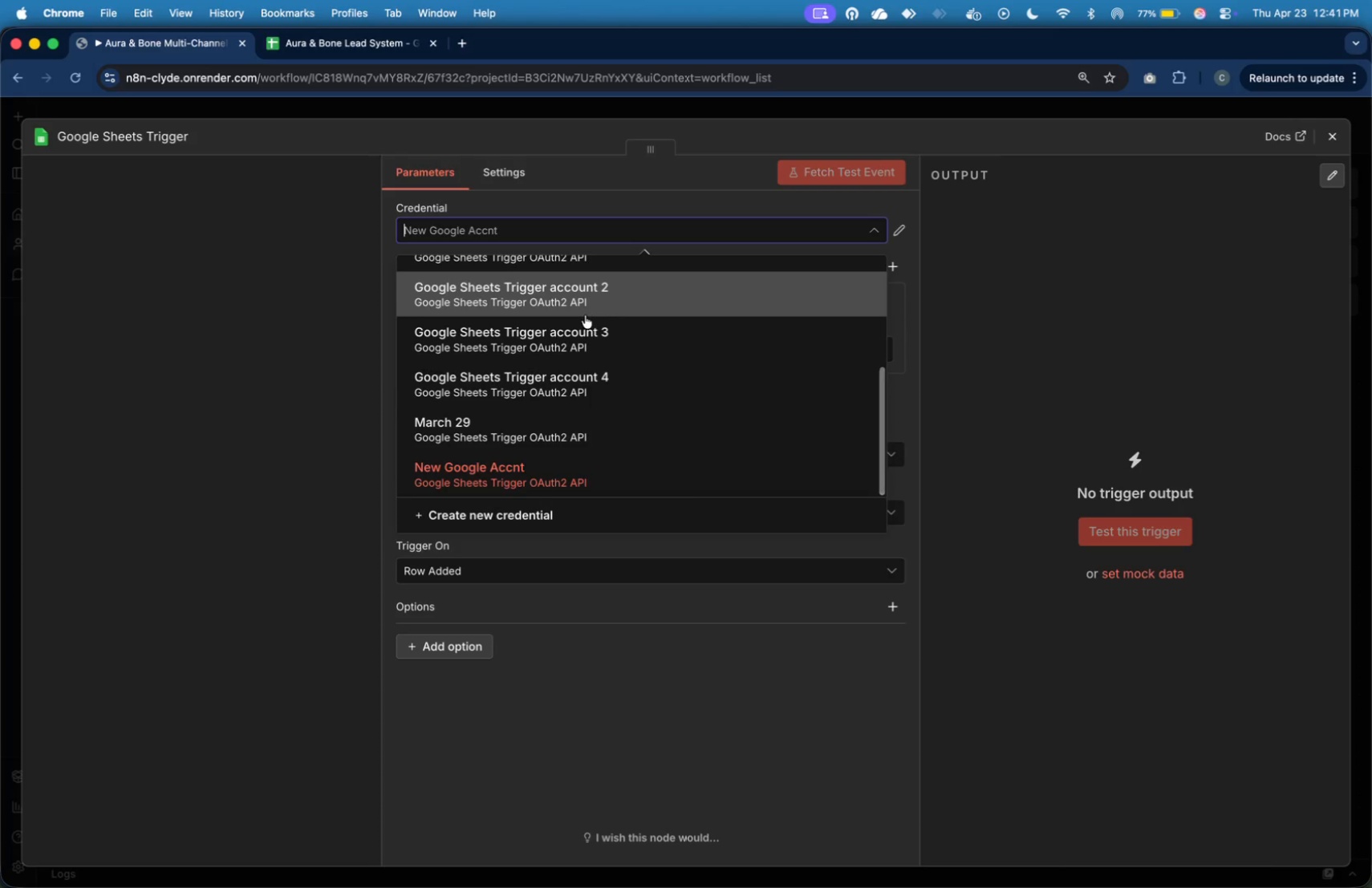 
scroll: coordinate [583, 310], scroll_direction: up, amount: 30.0
 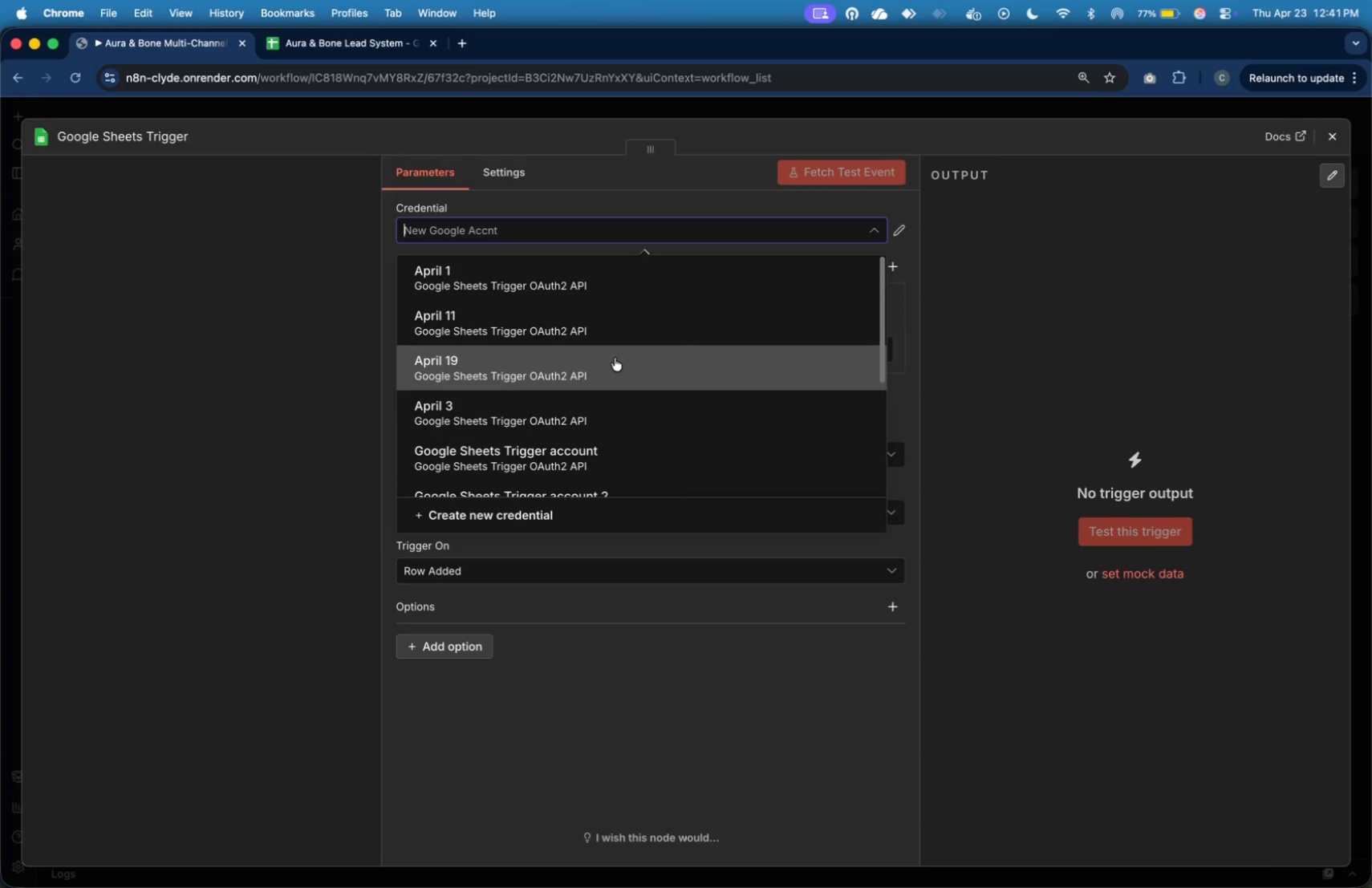 
scroll: coordinate [609, 341], scroll_direction: down, amount: 5.0
 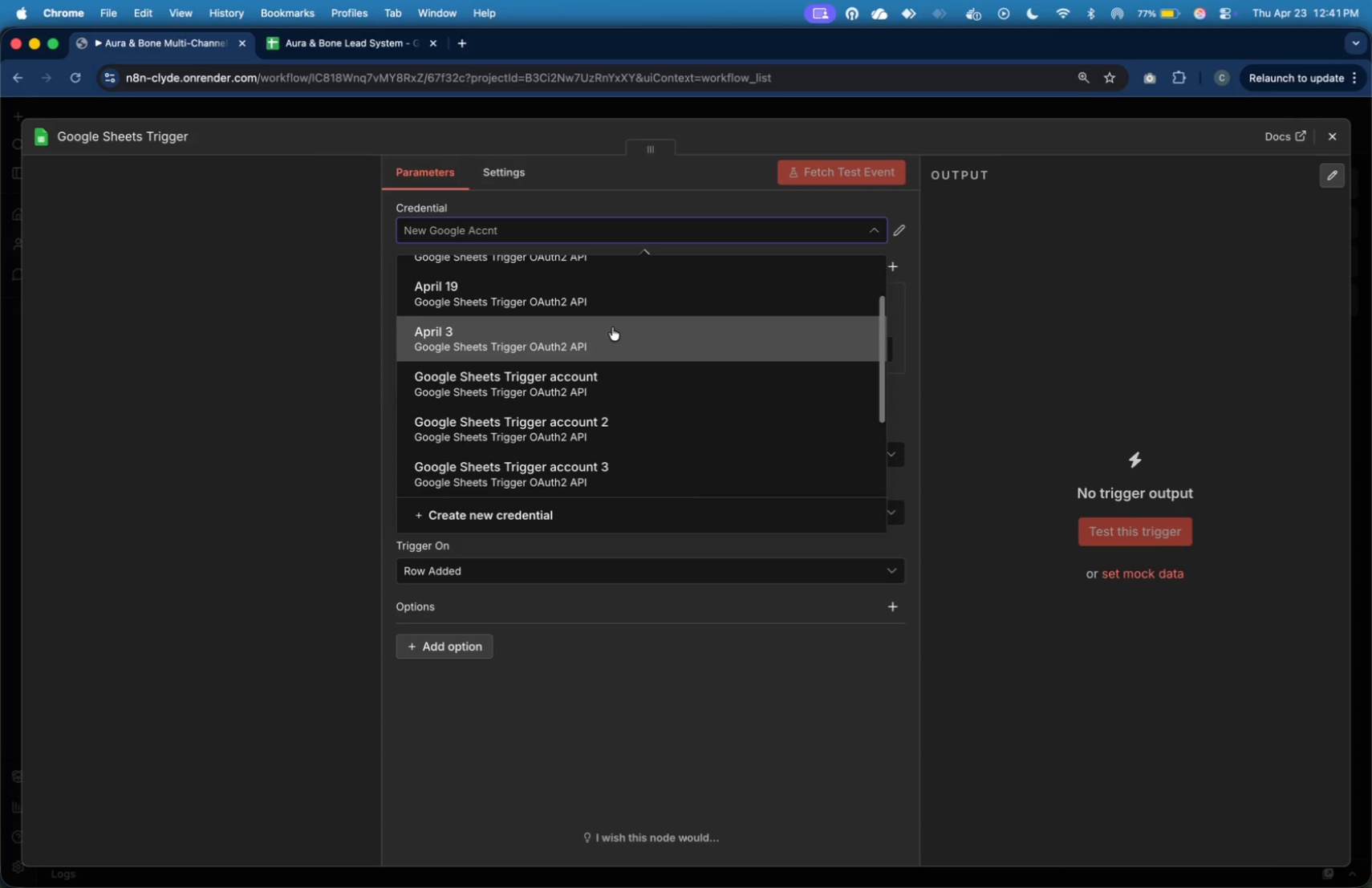 
scroll: coordinate [611, 325], scroll_direction: up, amount: 17.0
 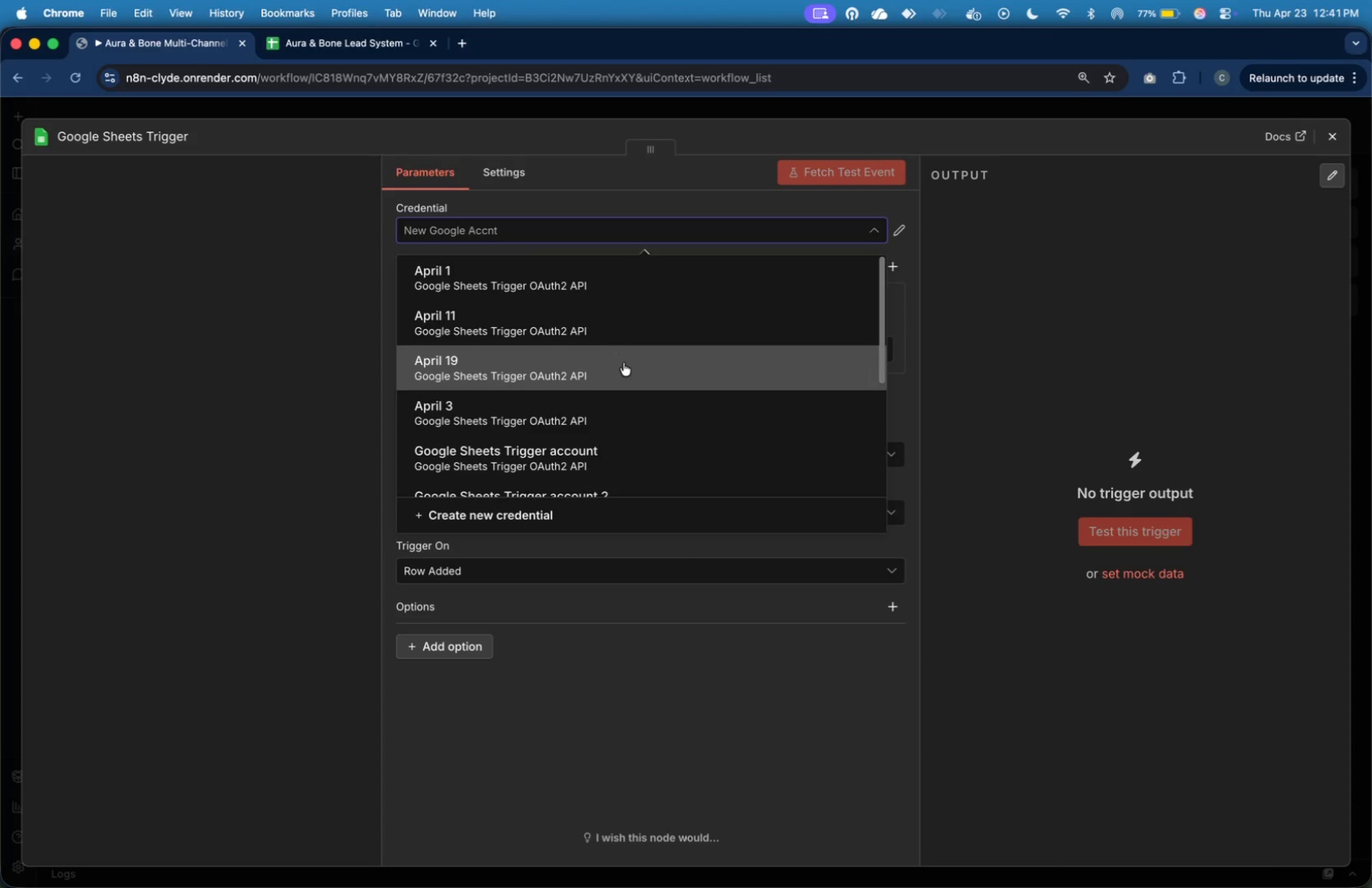 
left_click([623, 363])
 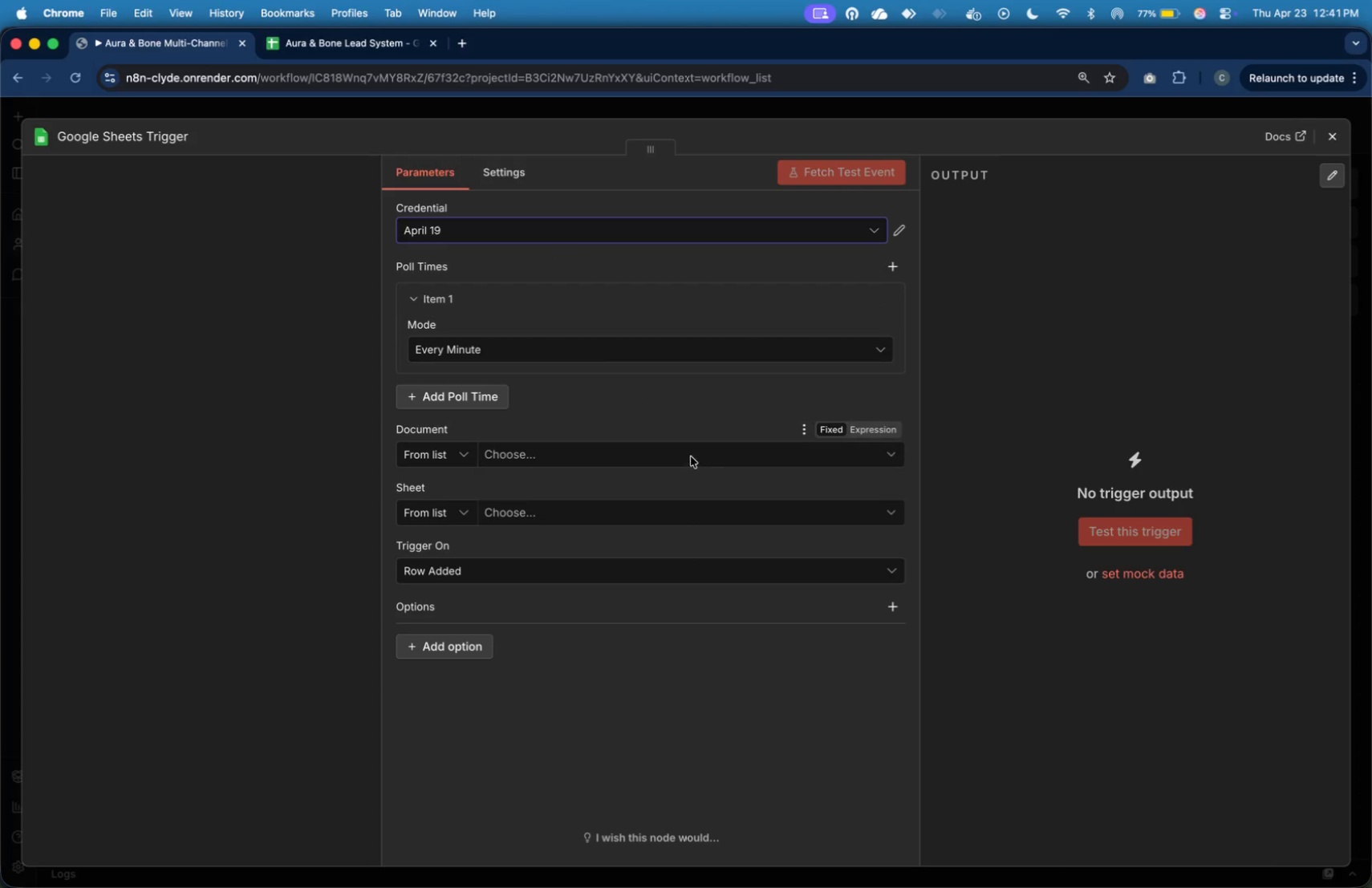 
left_click([690, 456])
 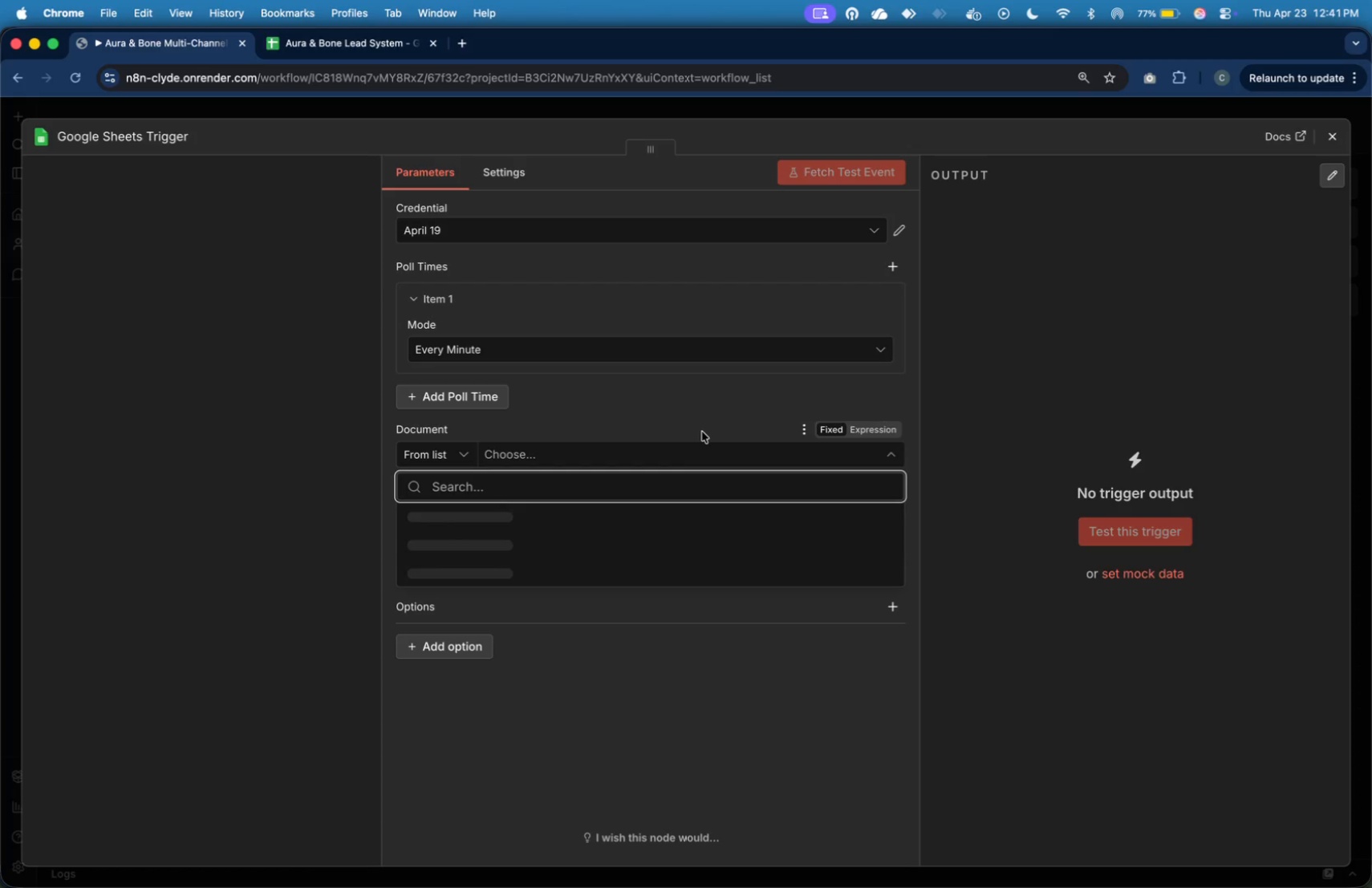 
mouse_move([723, 417])
 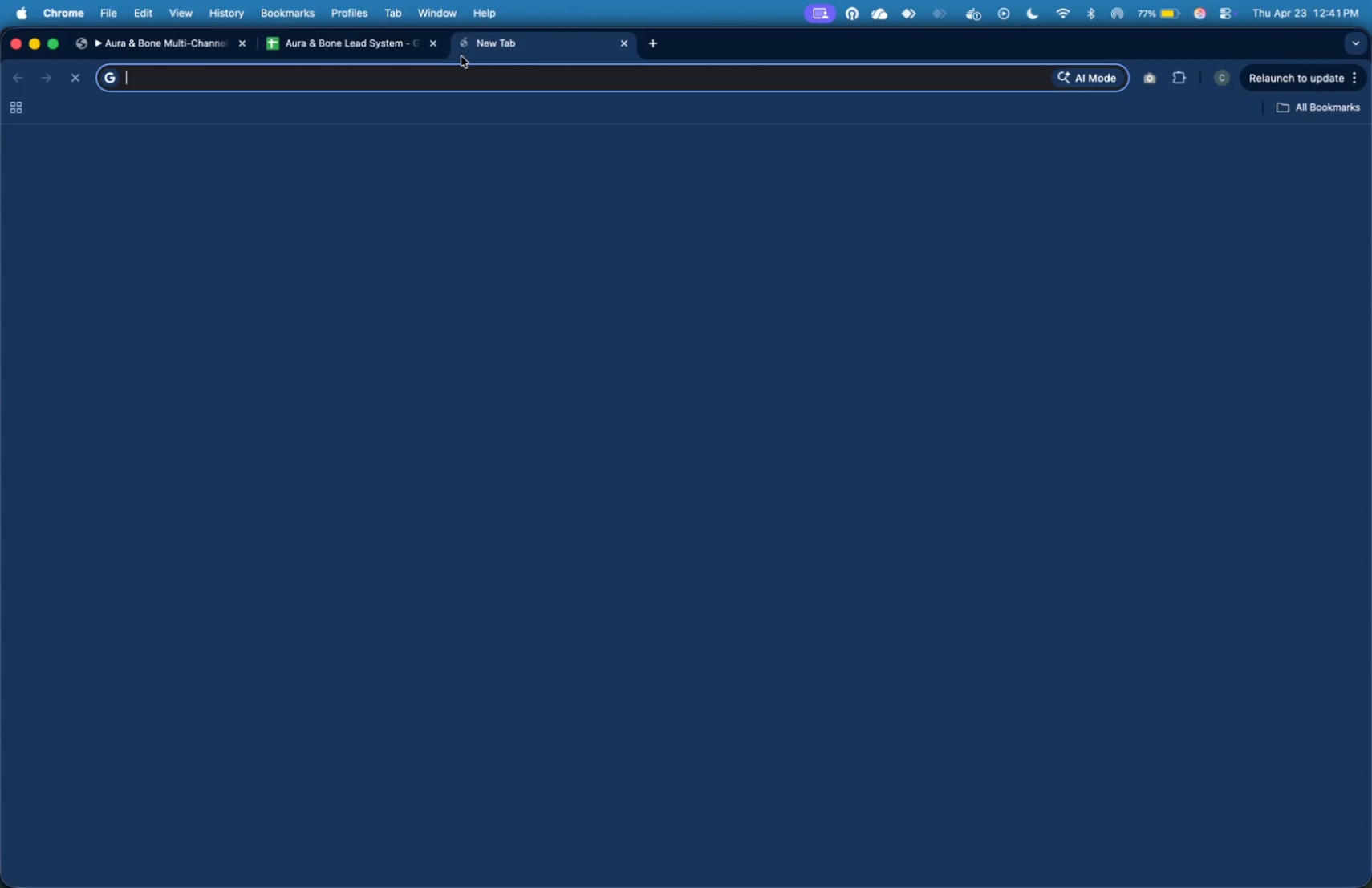 
type(google cloud)
 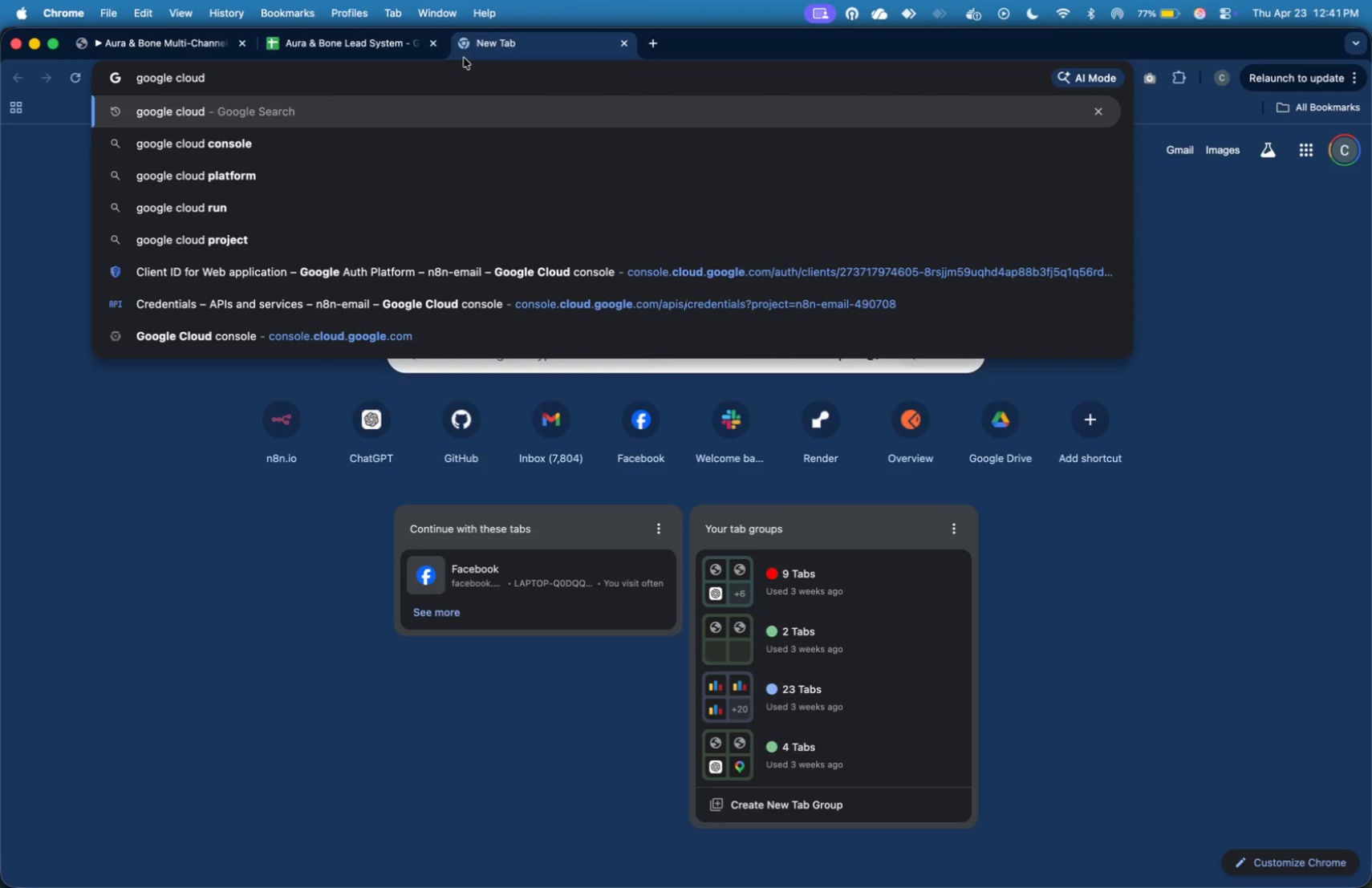 
key(Enter)
 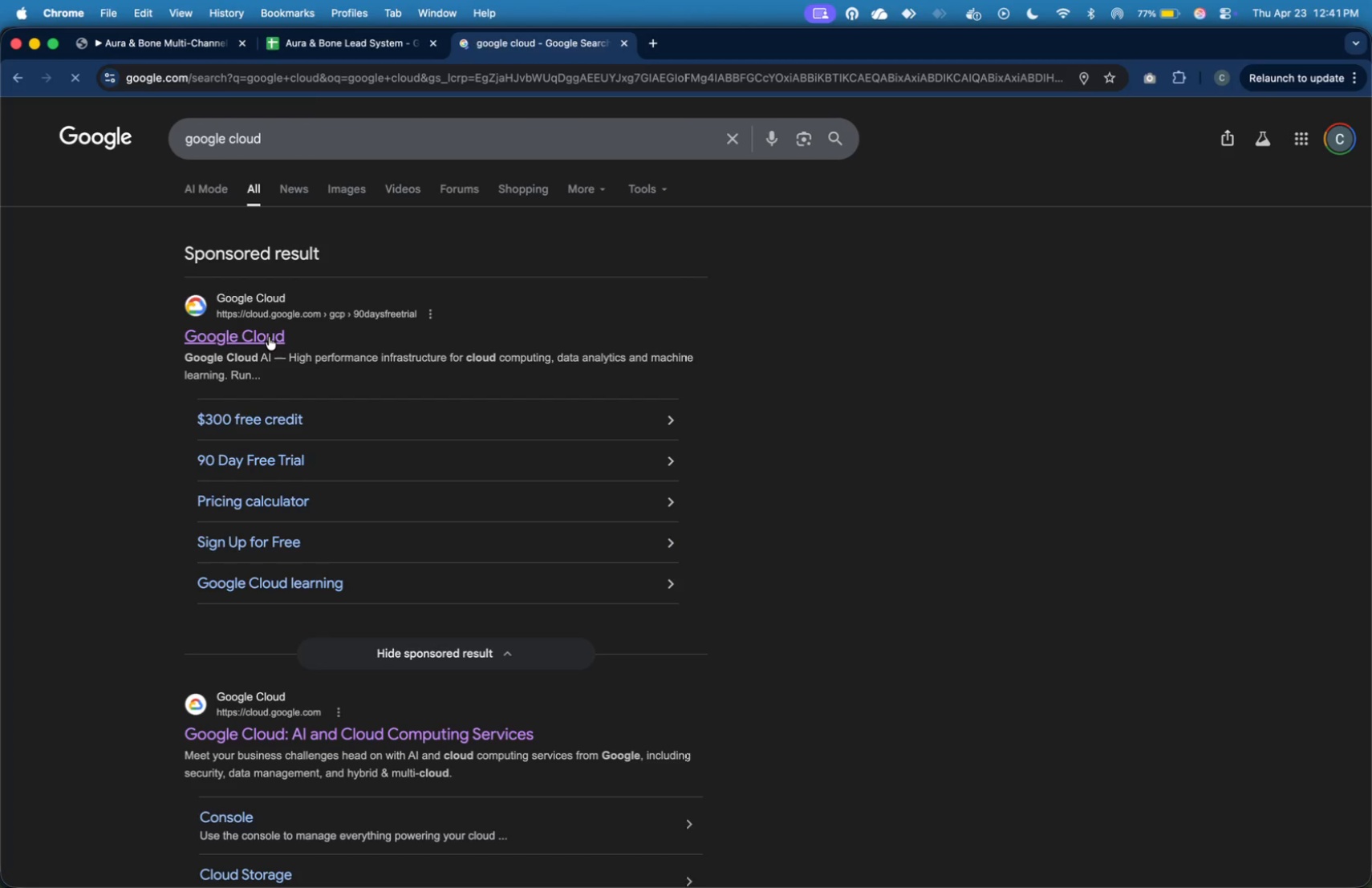 
left_click([270, 339])
 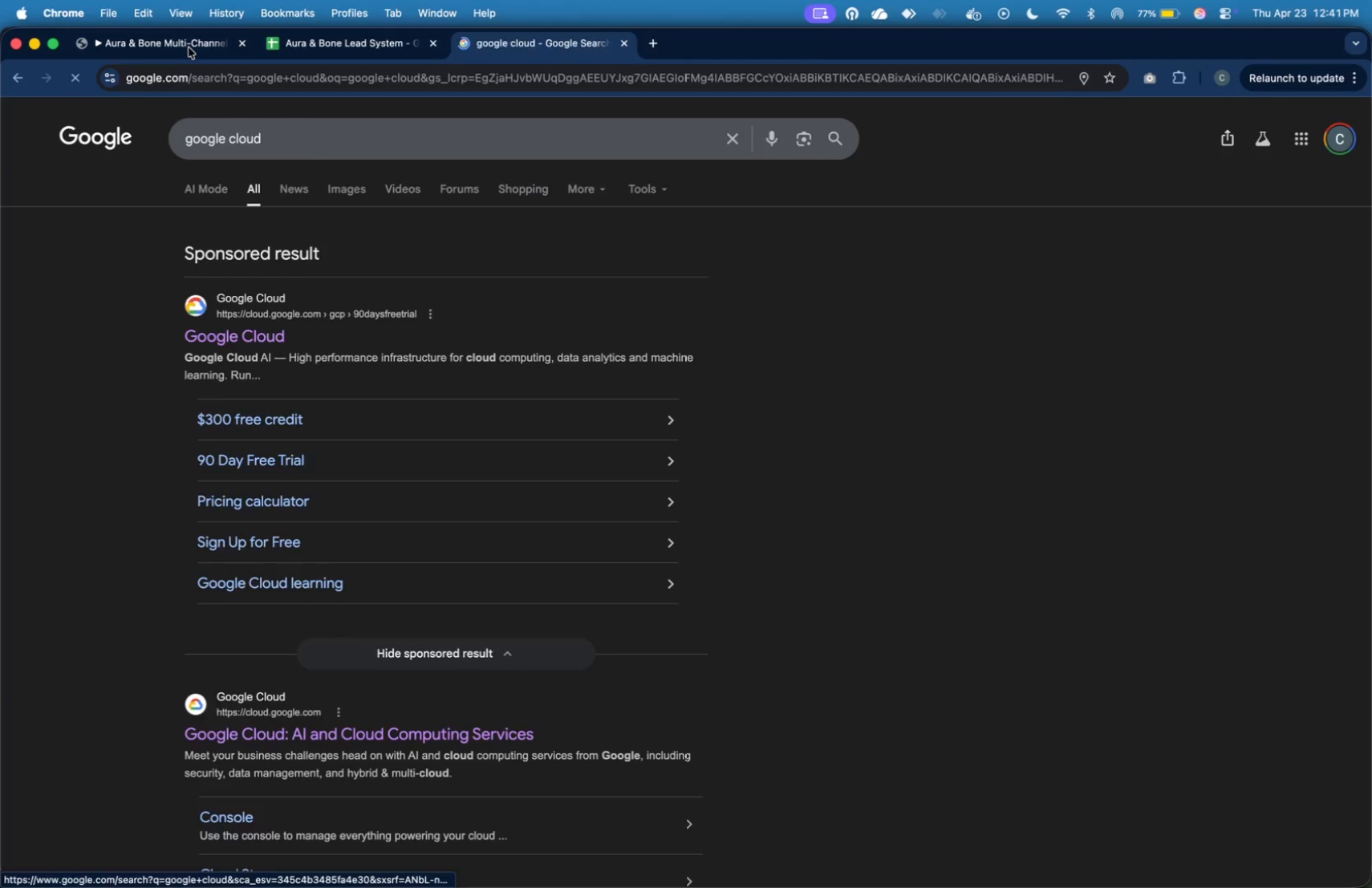 
left_click([189, 47])
 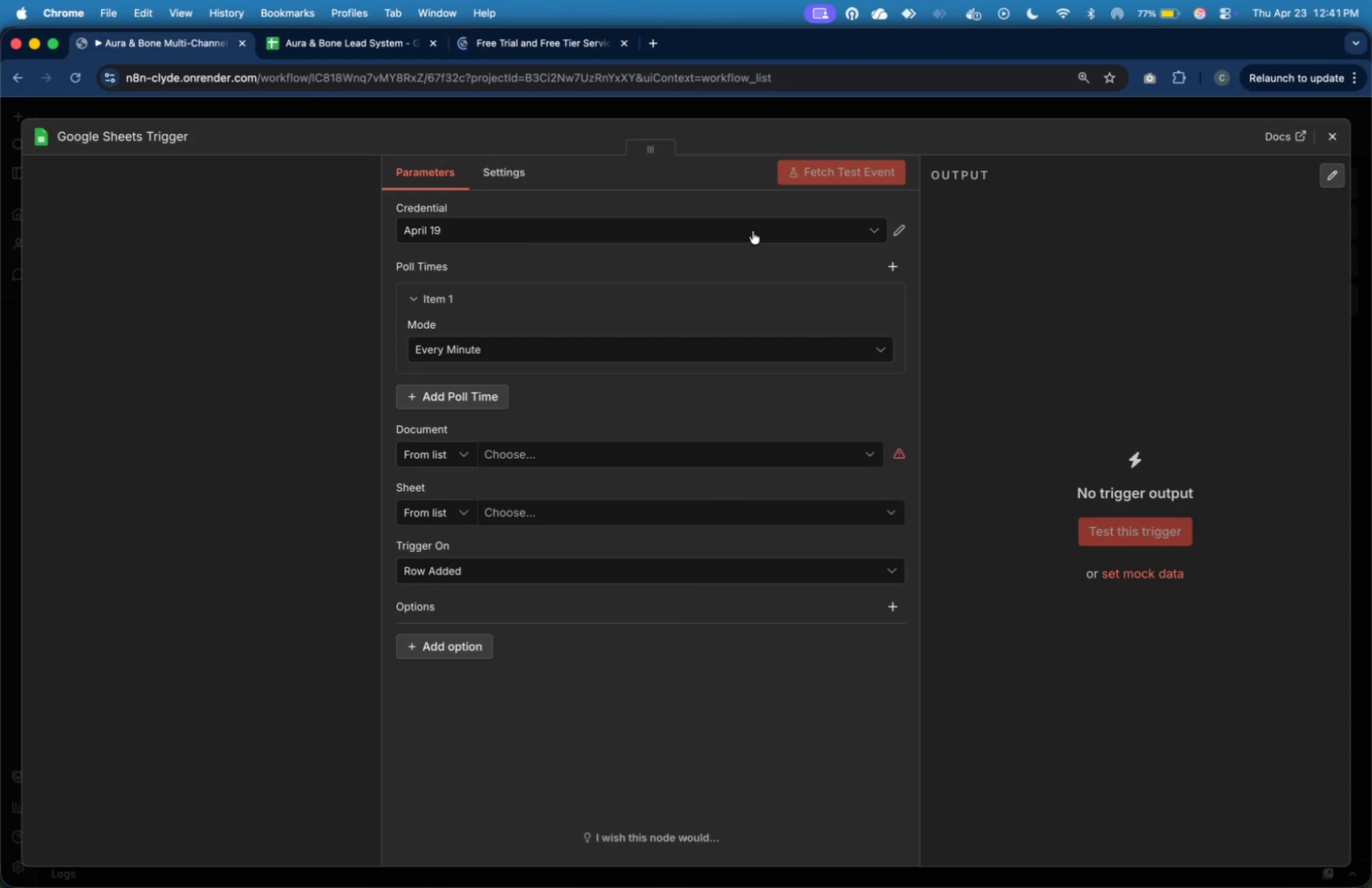 
left_click([753, 231])
 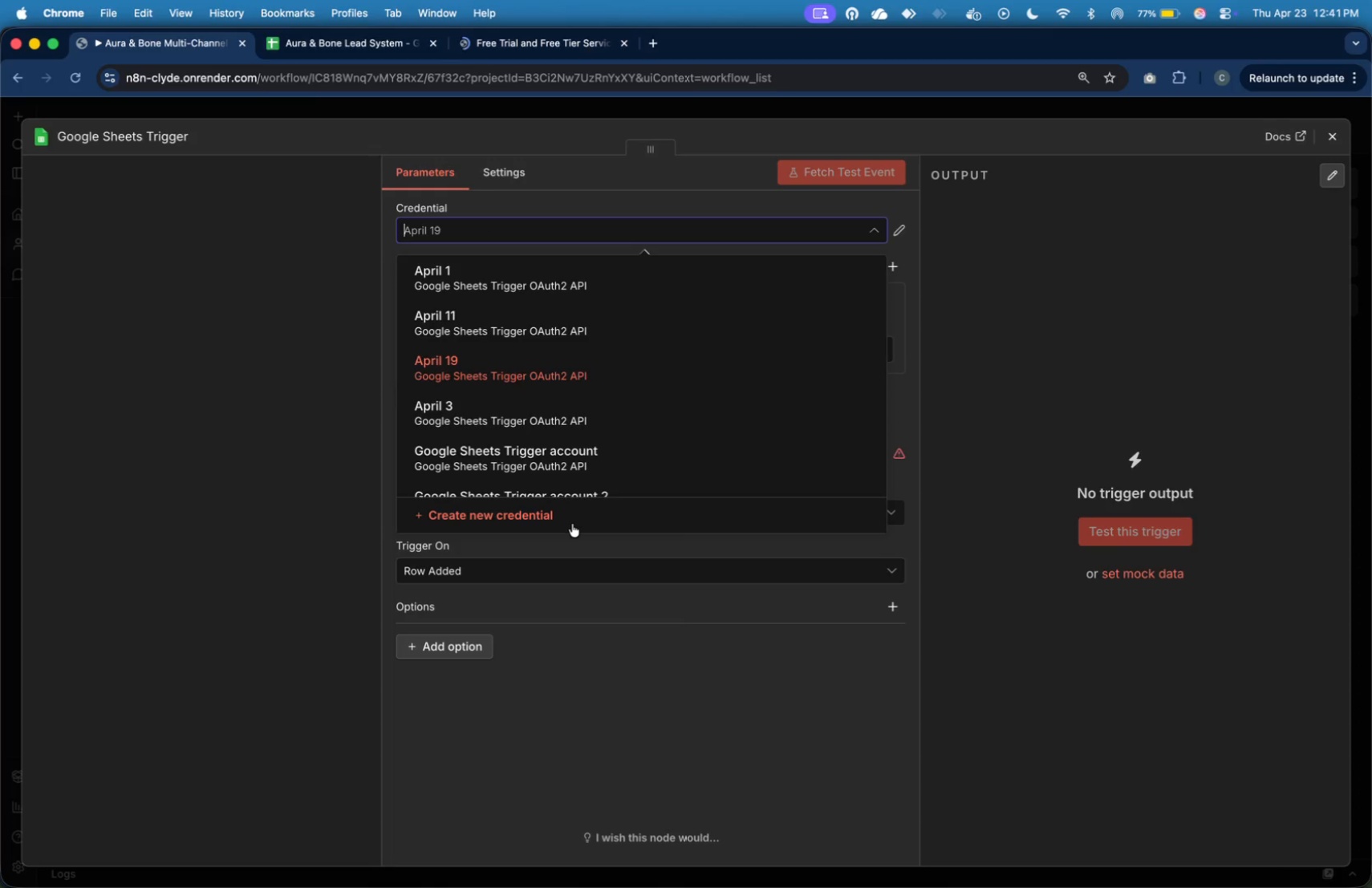 
left_click([571, 524])
 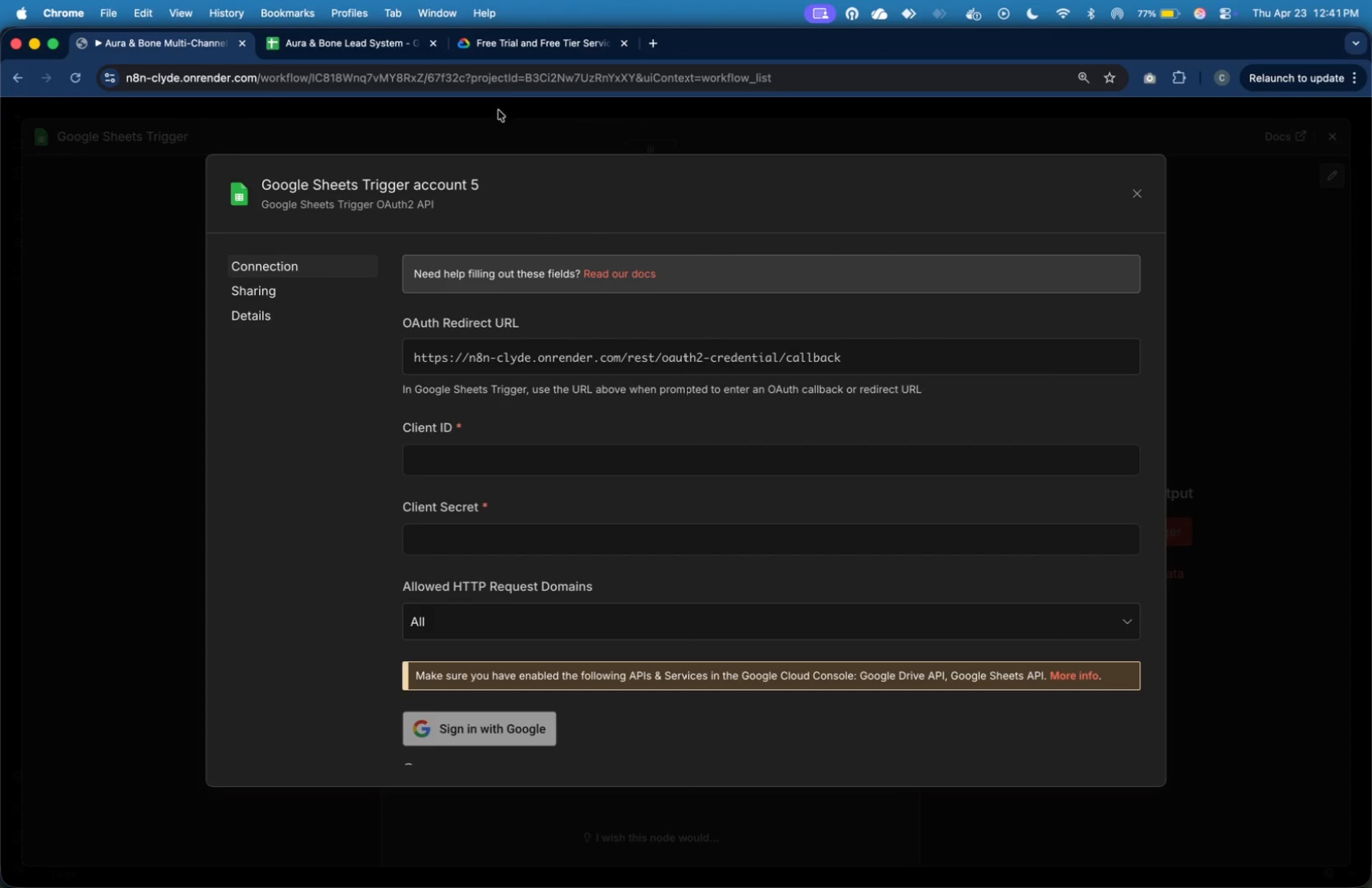 
left_click([524, 51])
 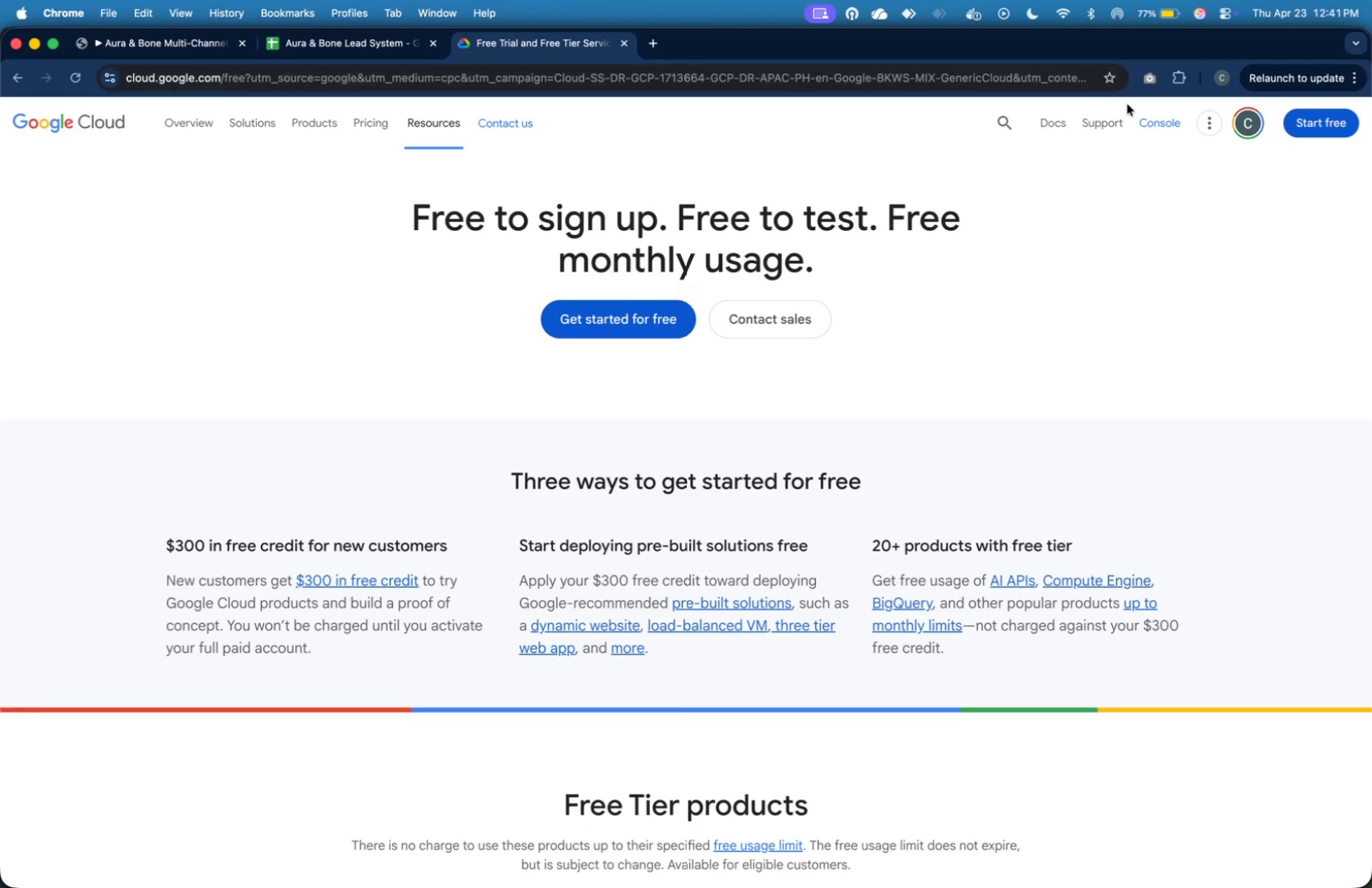 
left_click([1155, 118])
 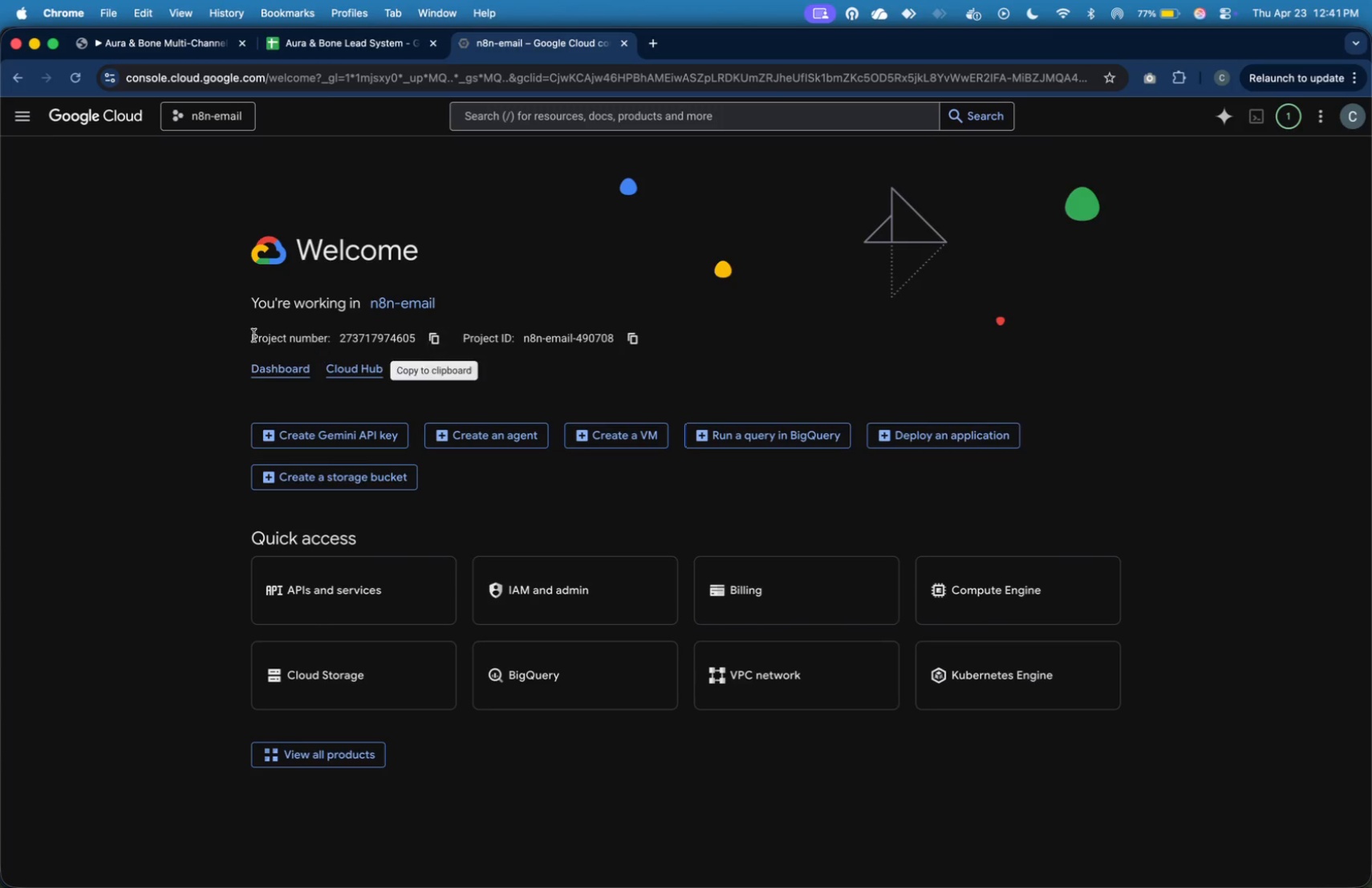 
wait(6.85)
 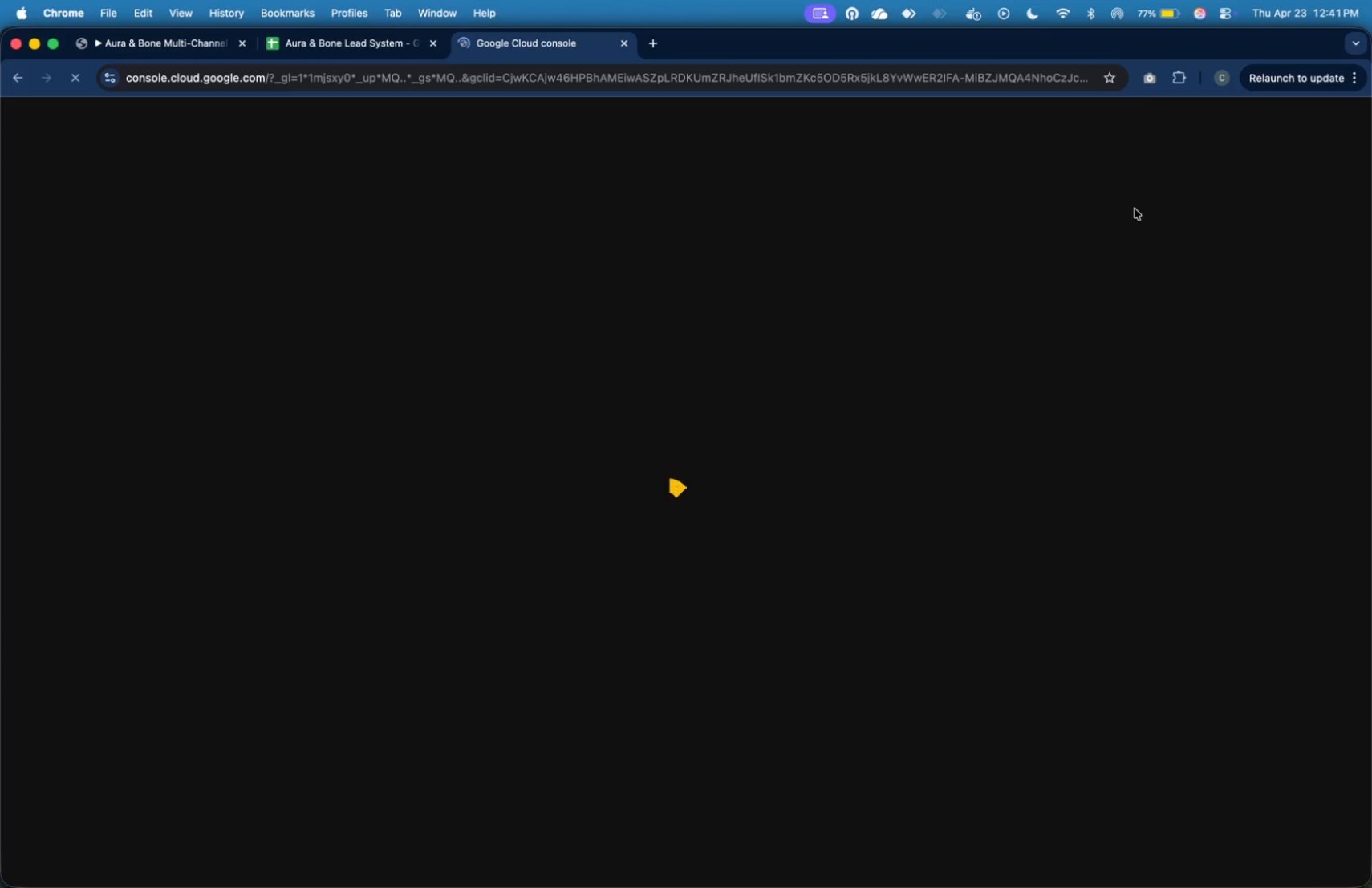 
left_click([20, 123])
 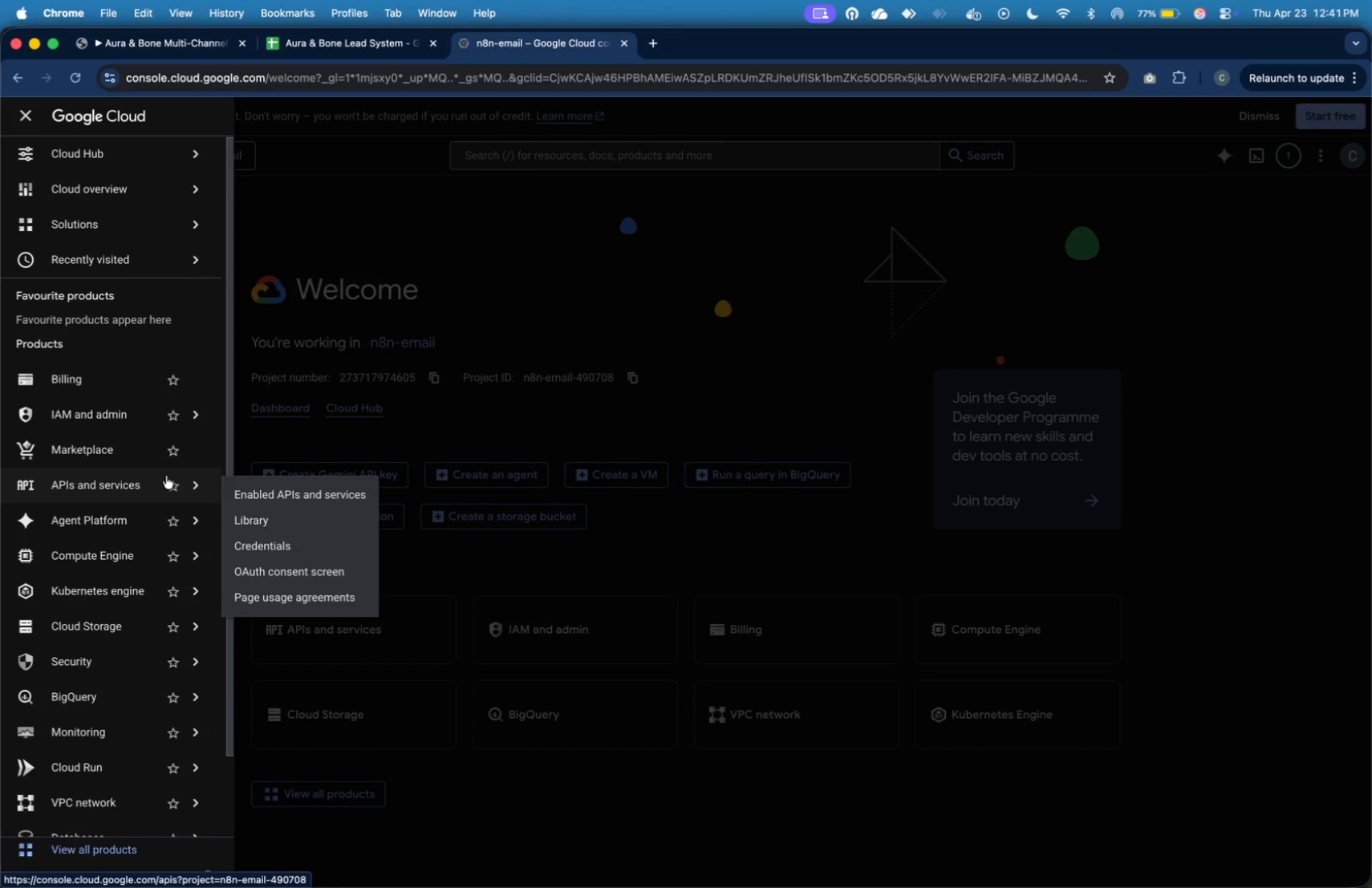 
left_click([311, 543])
 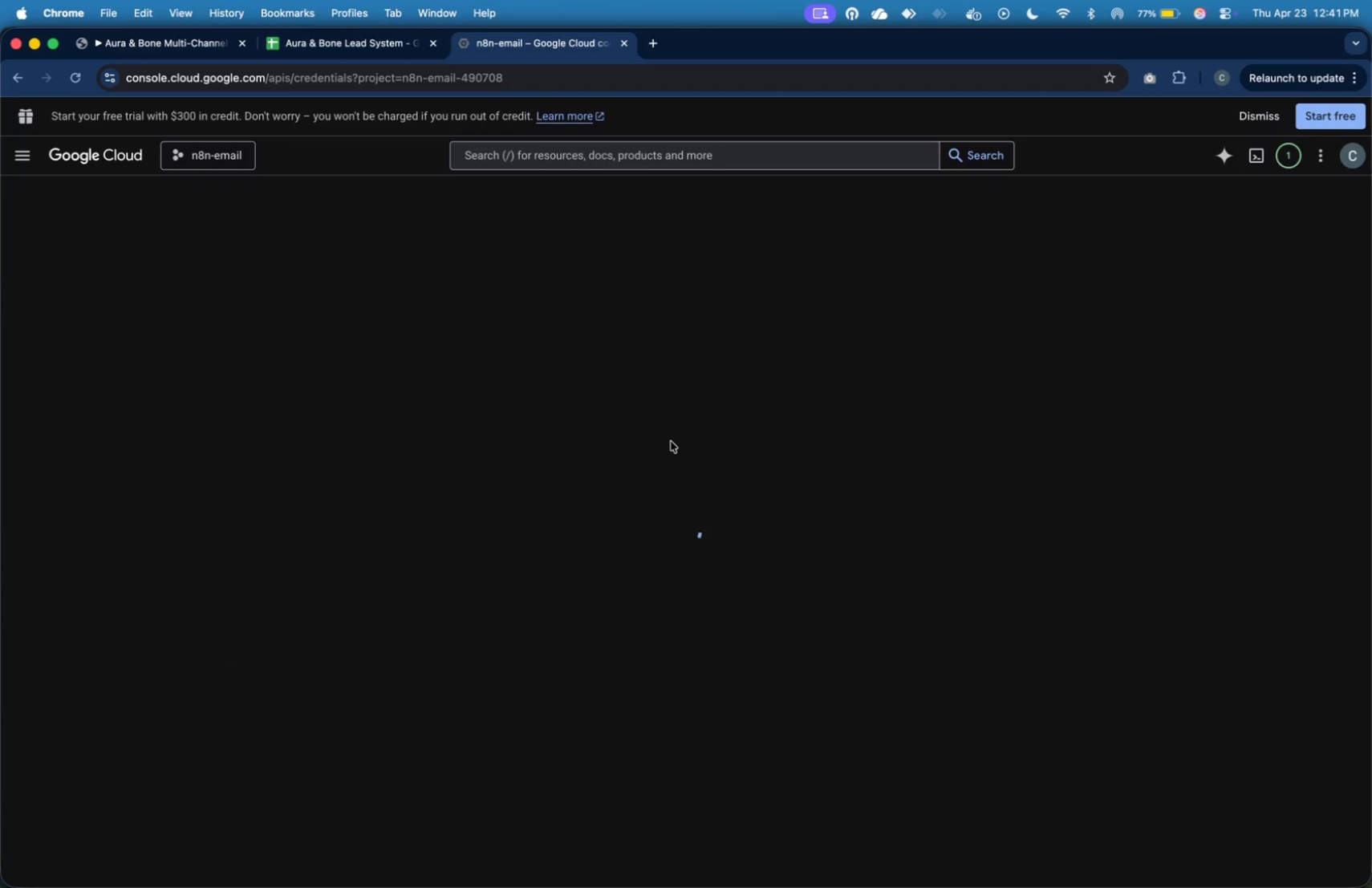 
wait(8.05)
 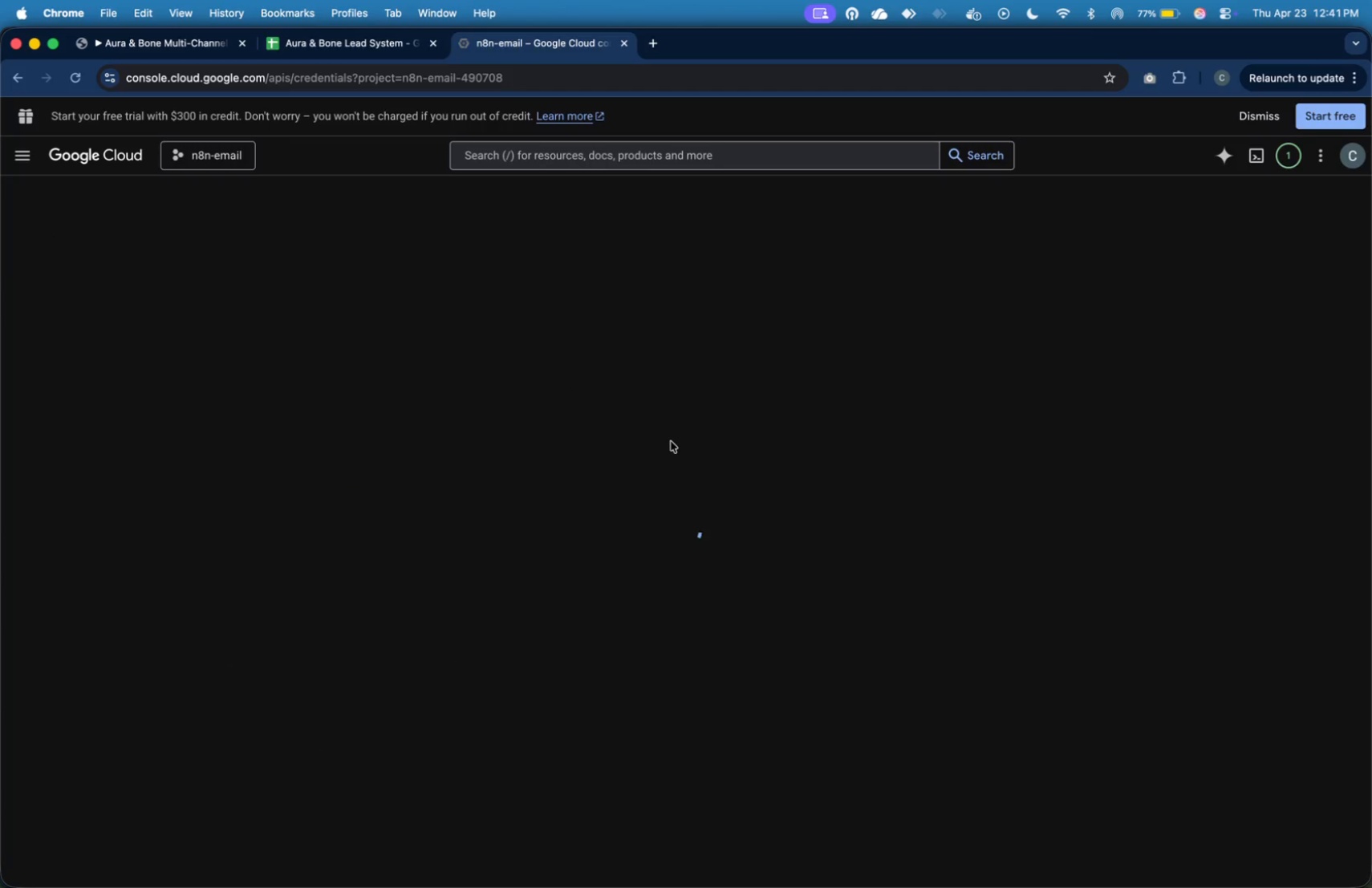 
left_click([339, 443])
 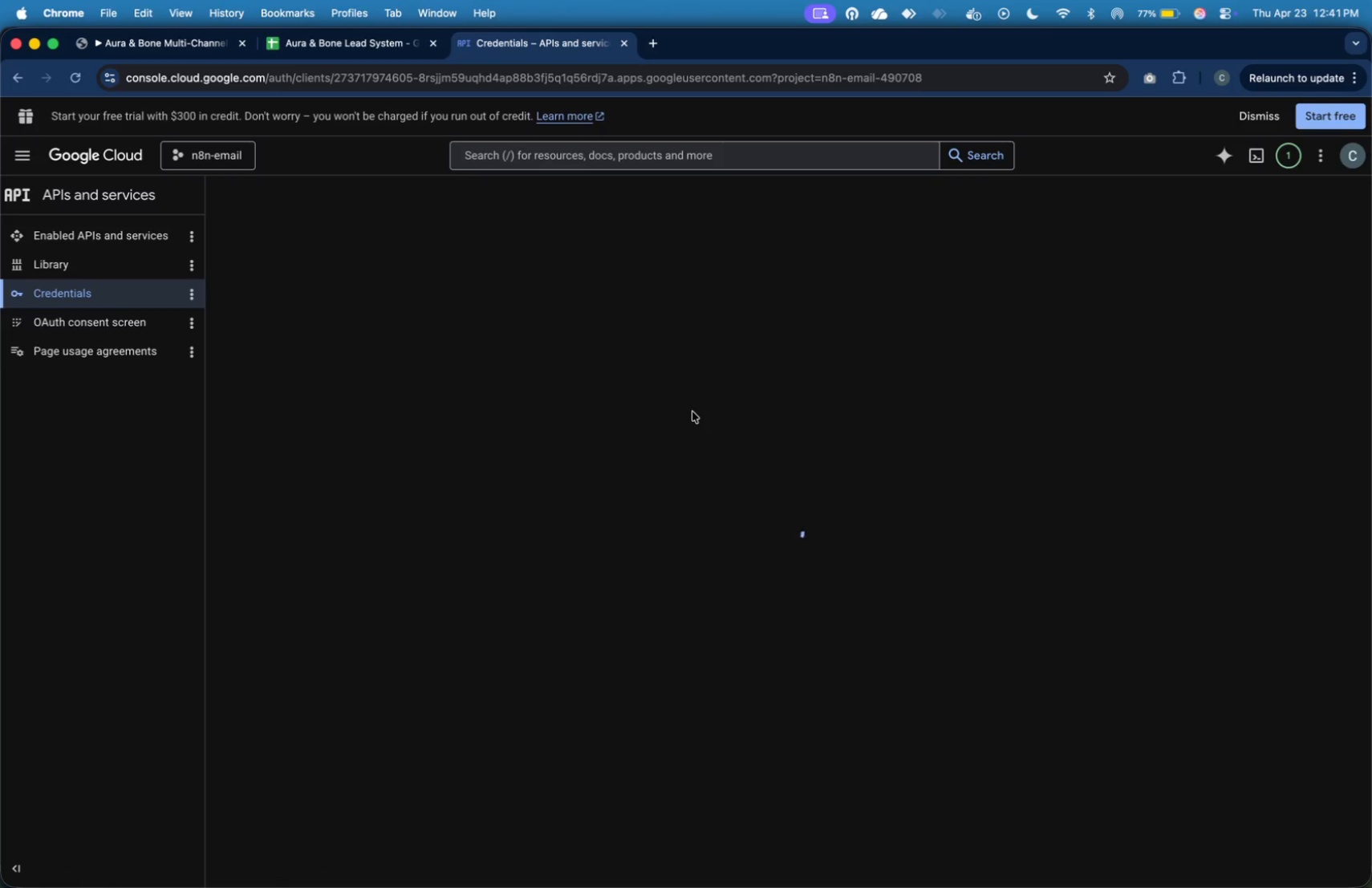 
wait(7.42)
 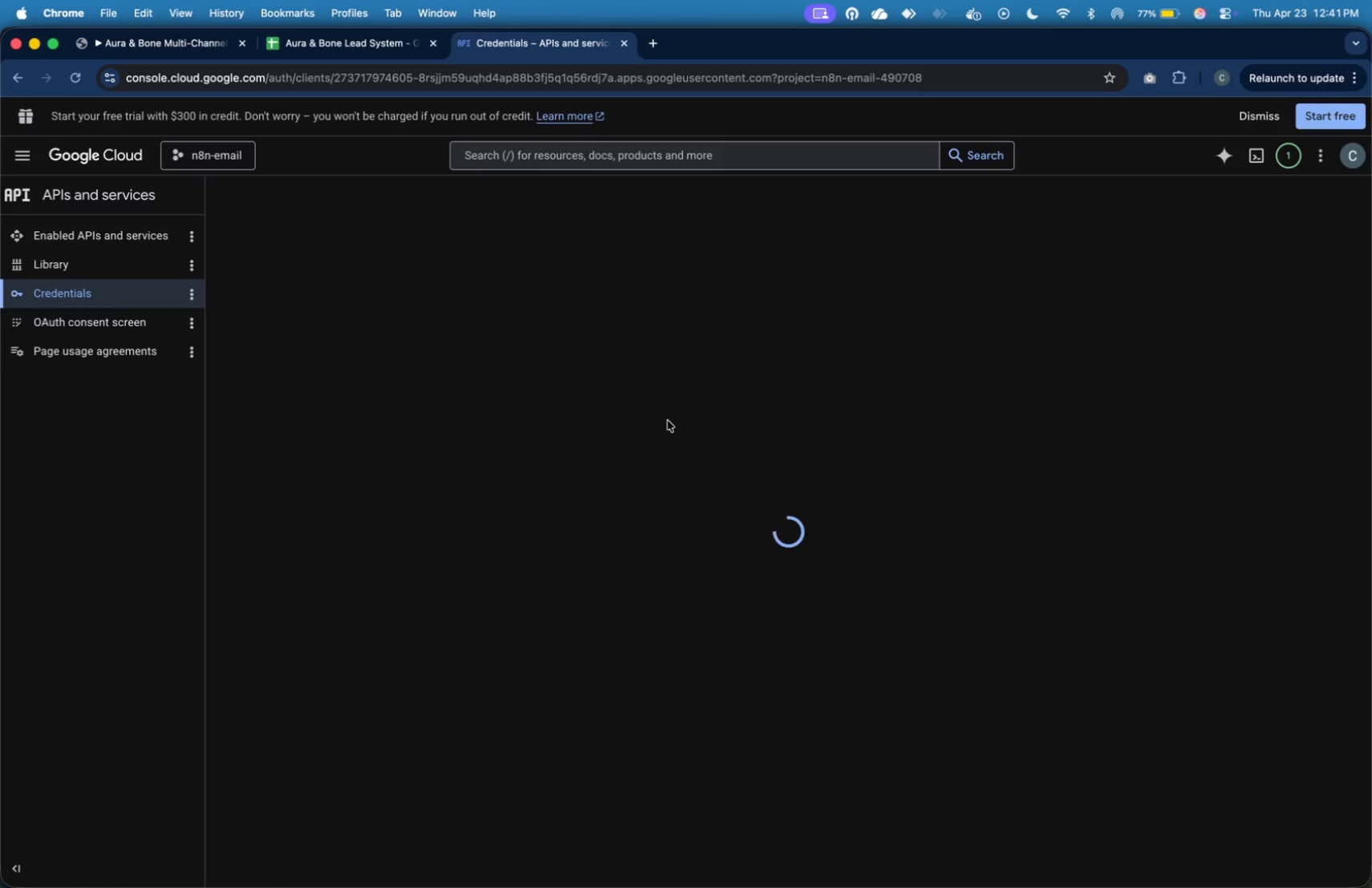 
scroll: coordinate [903, 457], scroll_direction: down, amount: 7.0
 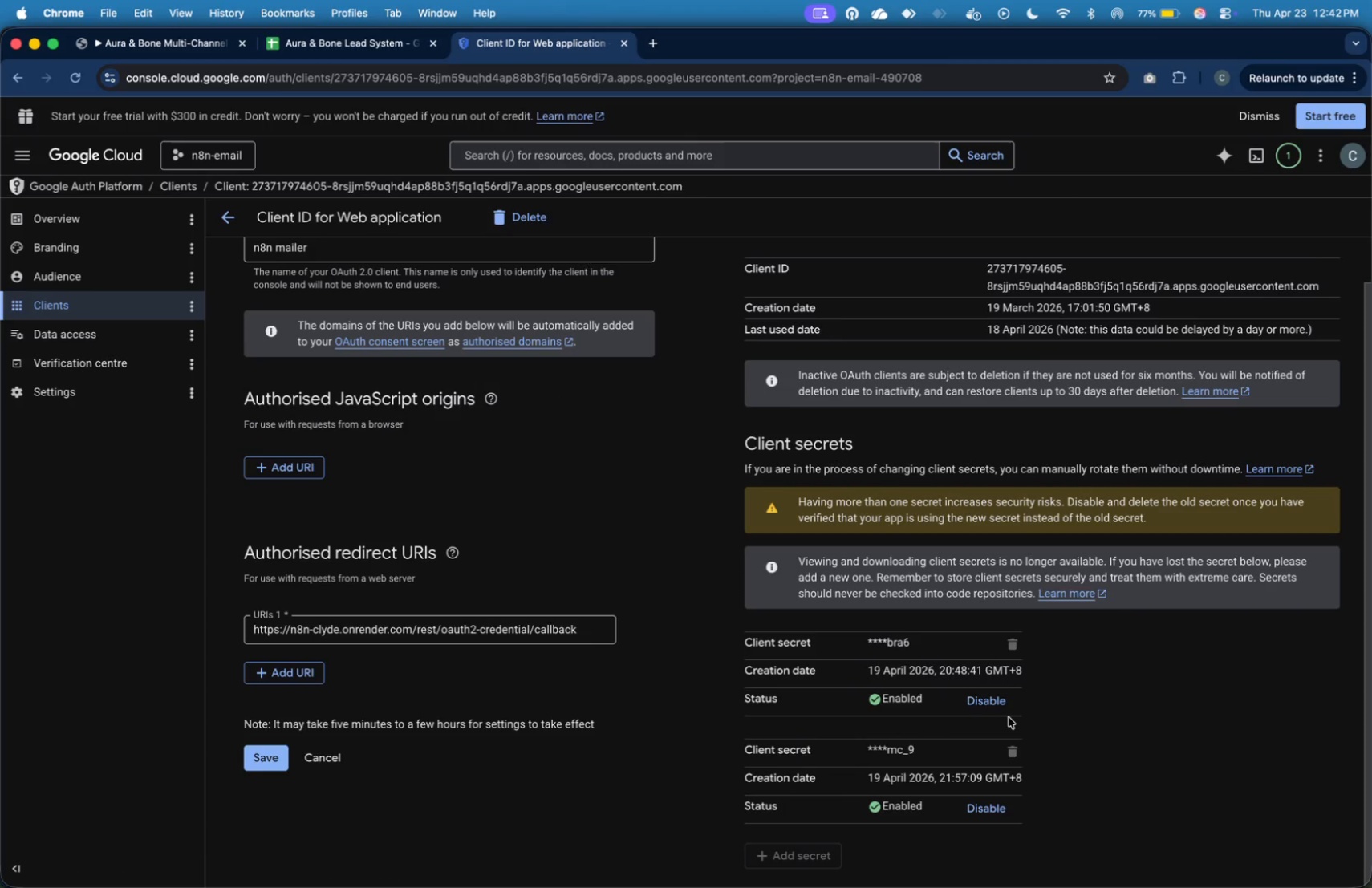 
left_click([999, 708])
 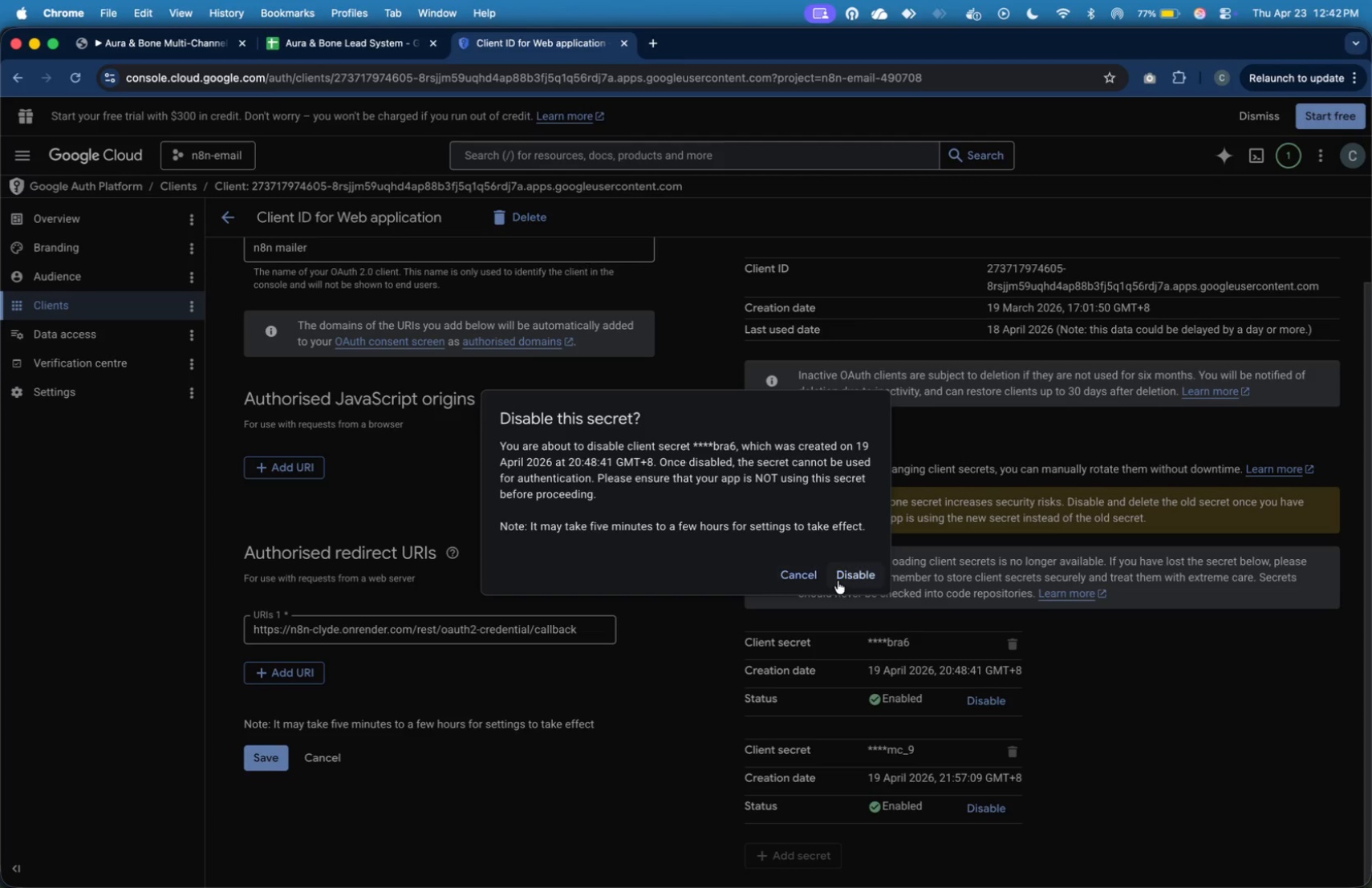 
left_click([840, 581])
 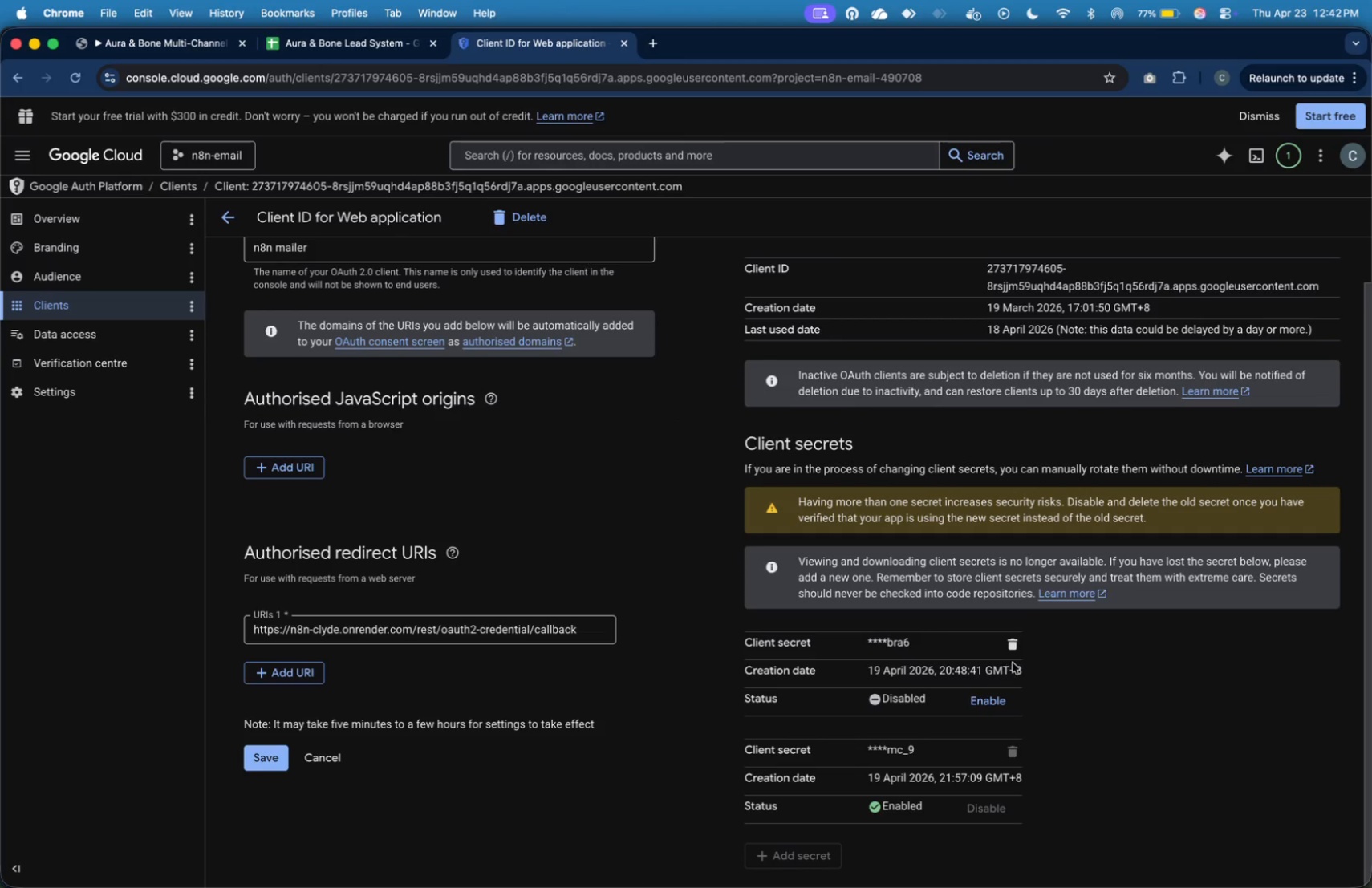 
left_click([1011, 652])
 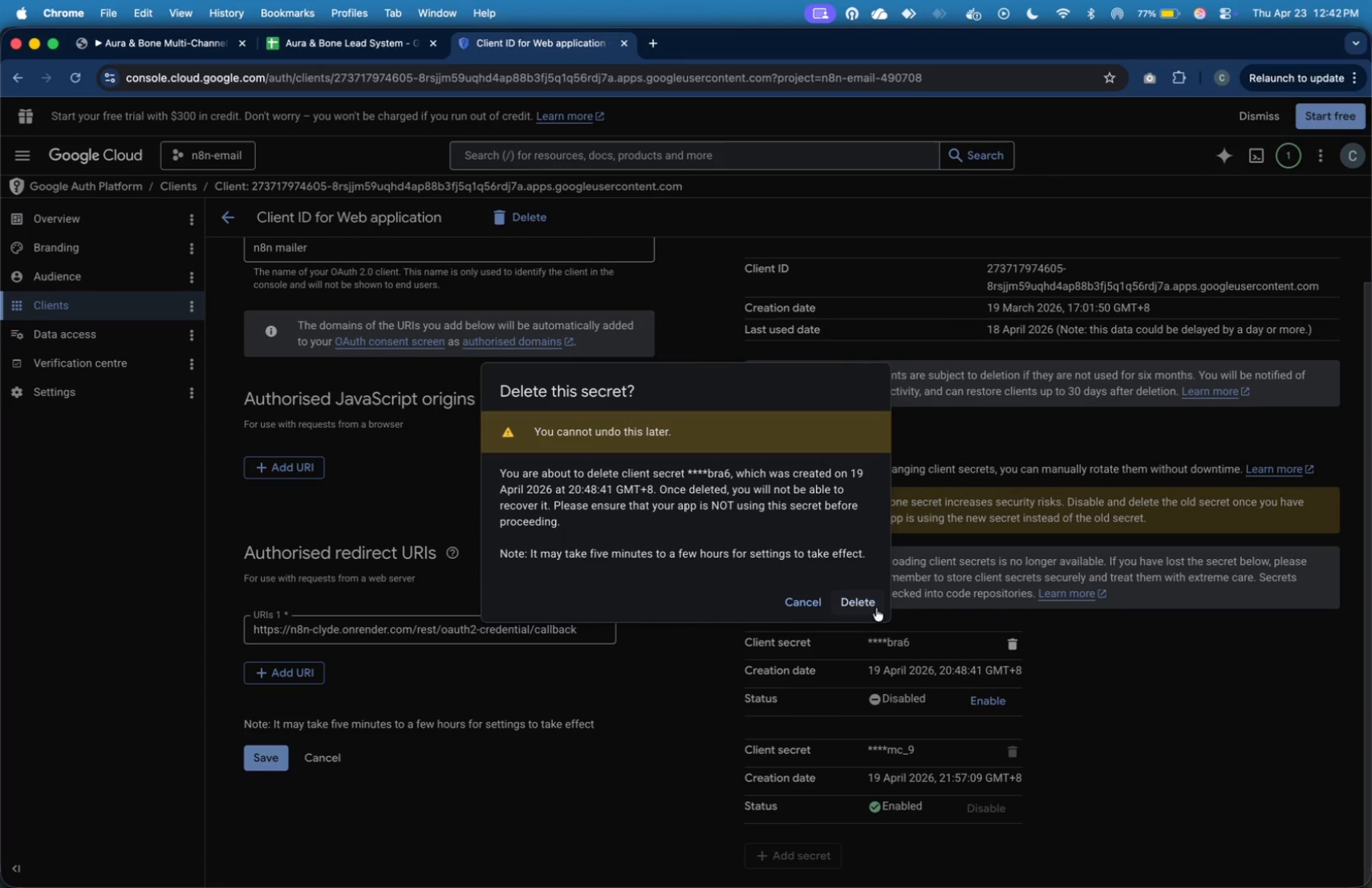 
left_click([871, 602])
 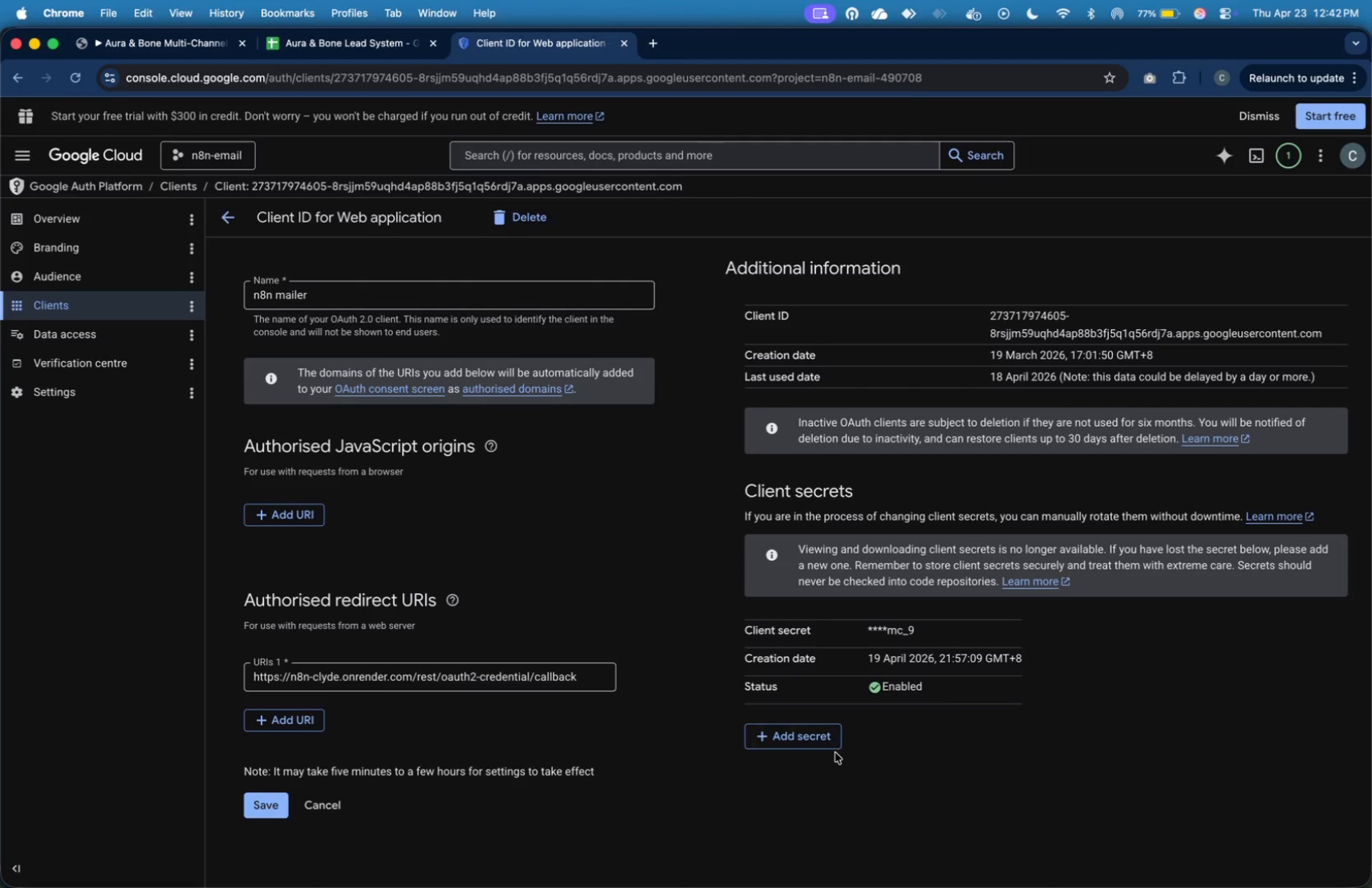 
left_click([824, 737])
 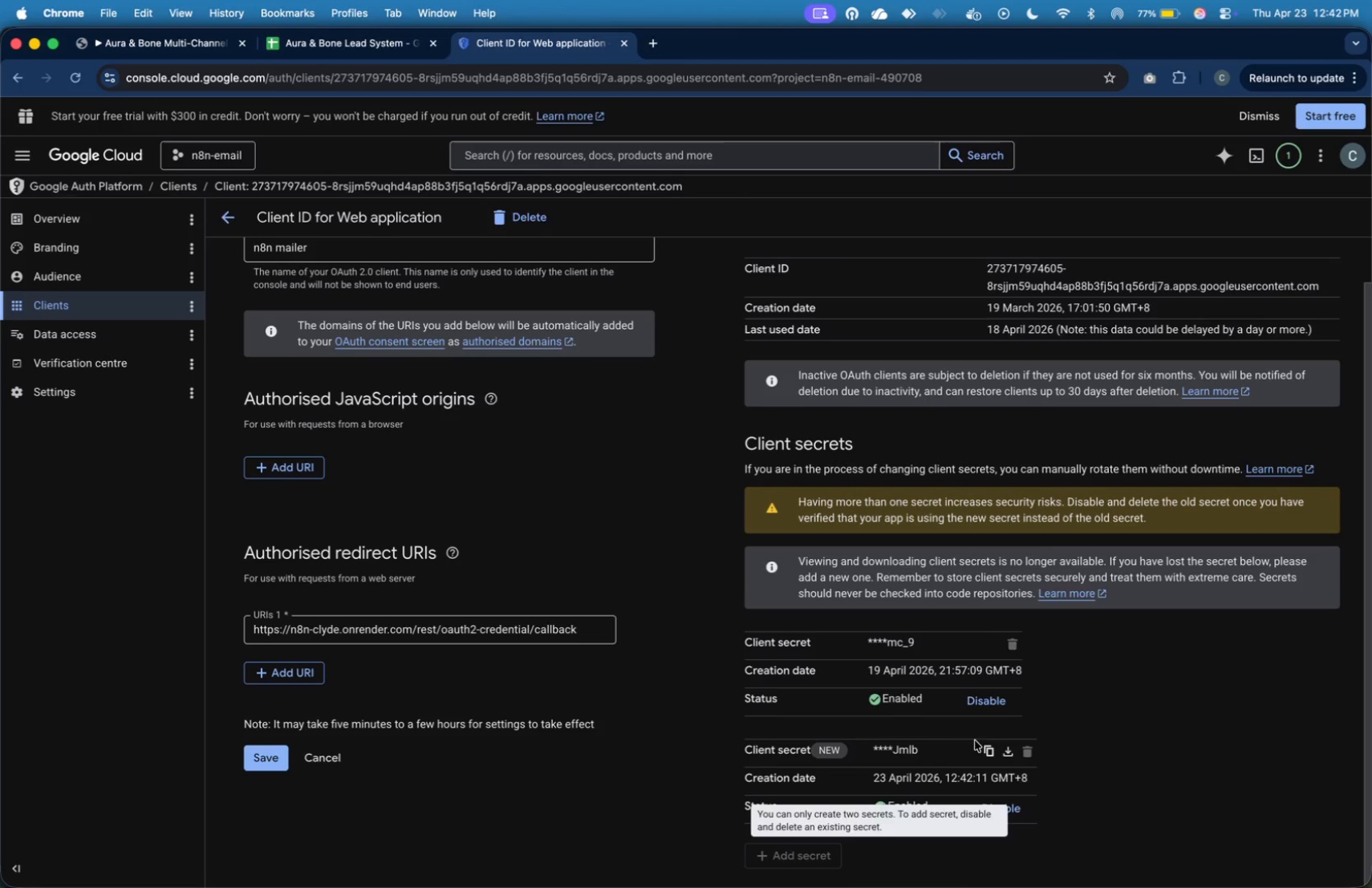 
left_click([986, 752])
 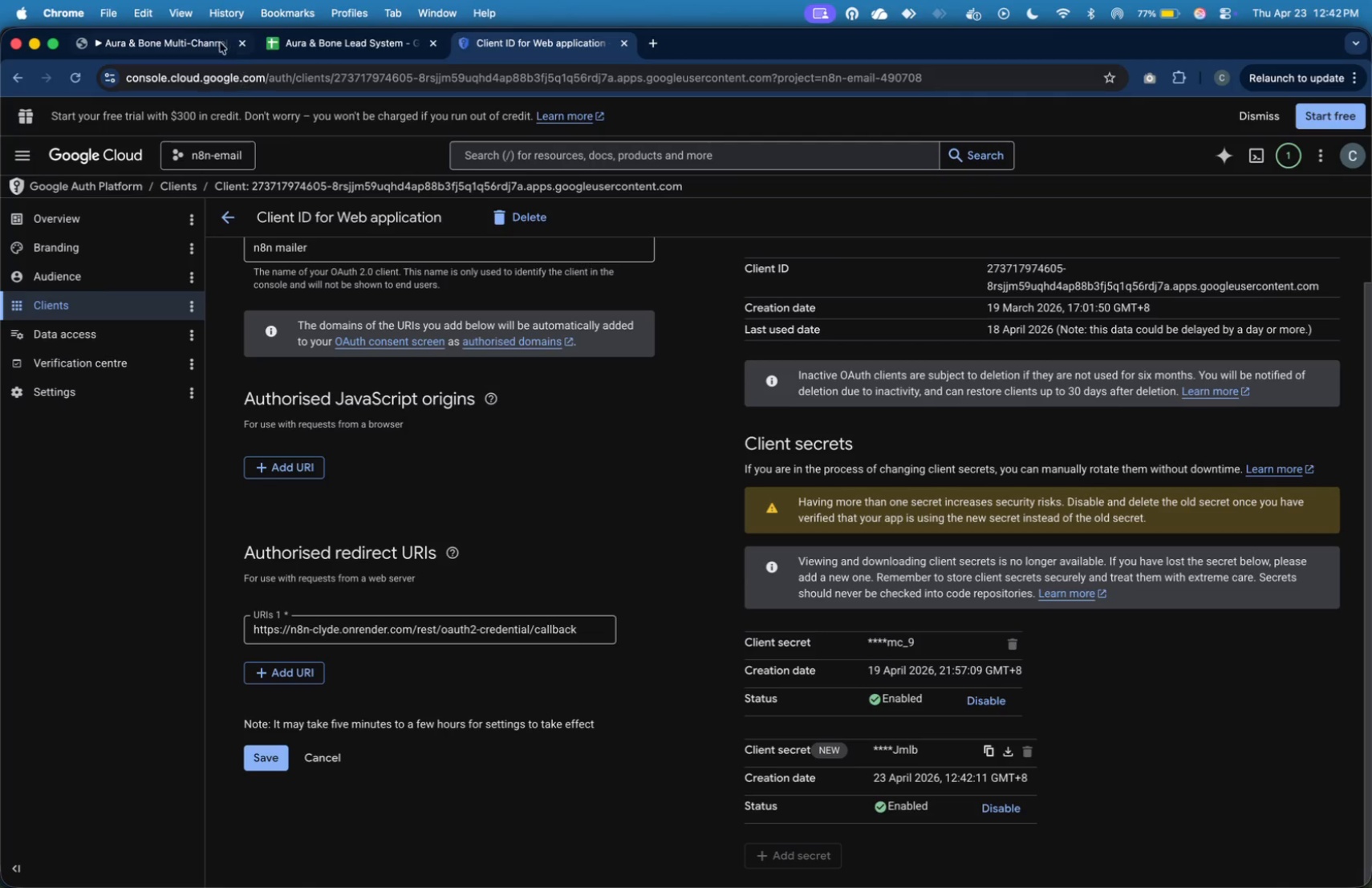 
left_click([217, 39])
 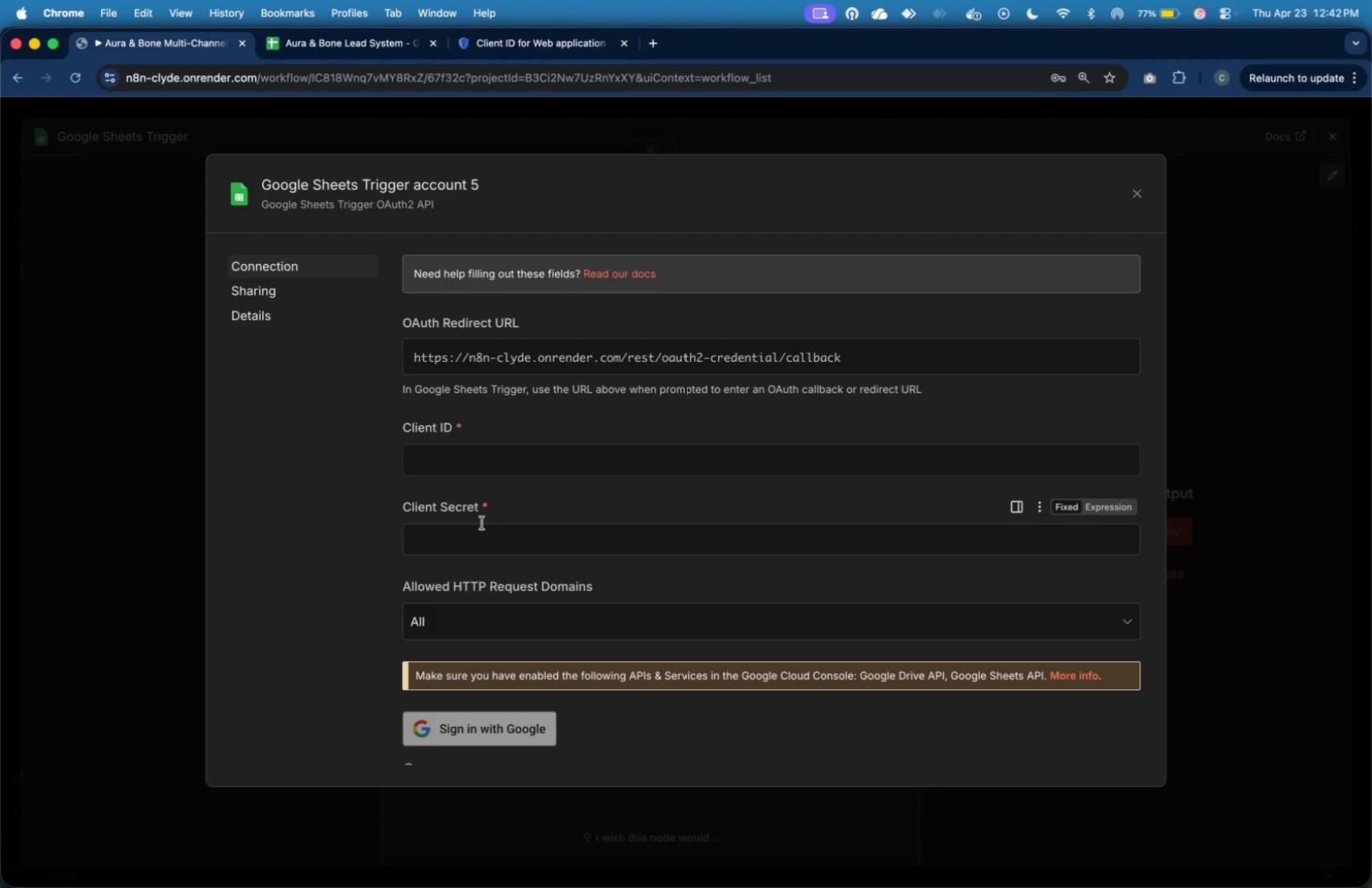 
left_click([563, 538])
 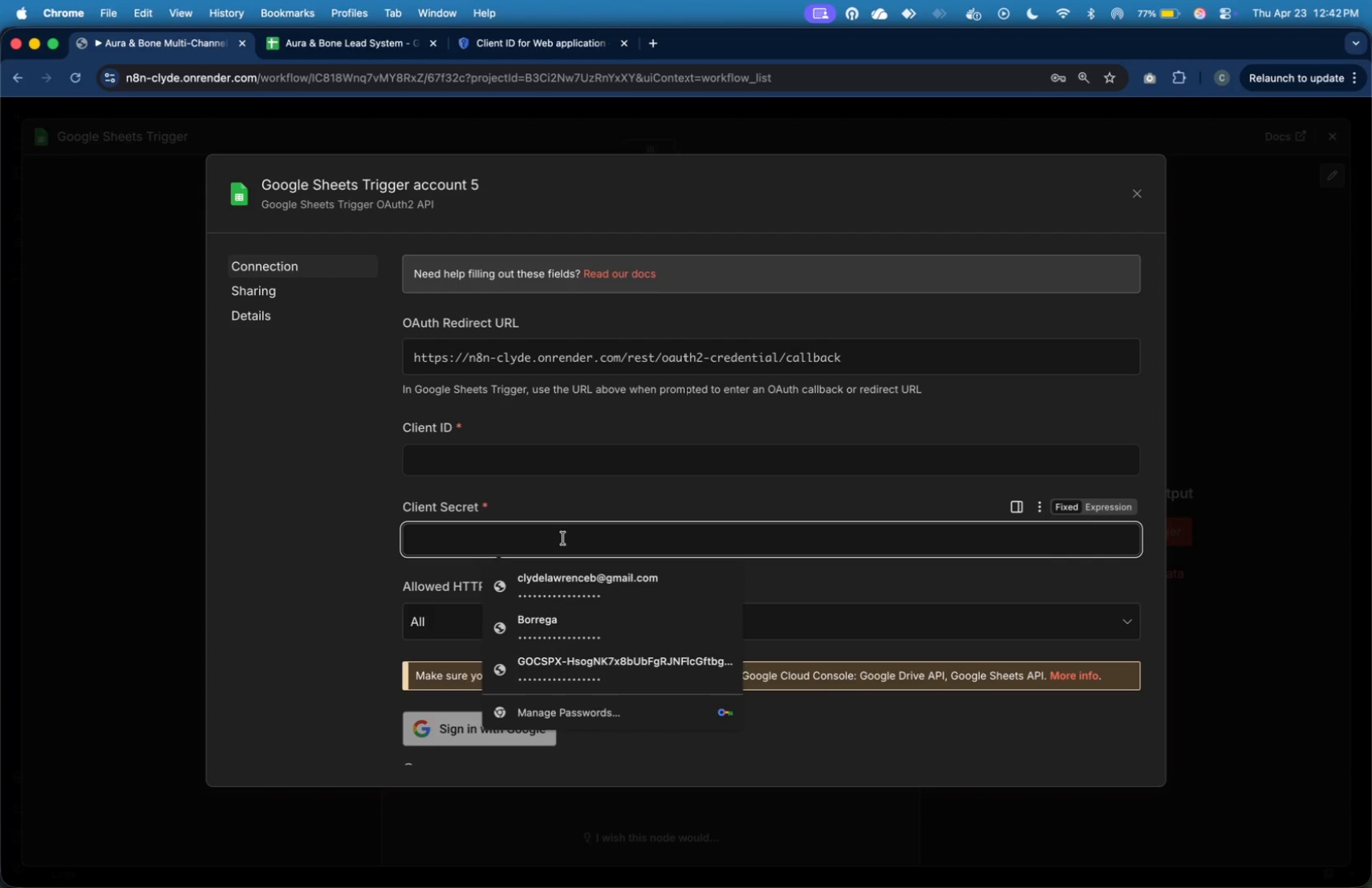 
hold_key(key=CommandLeft, duration=0.69)
 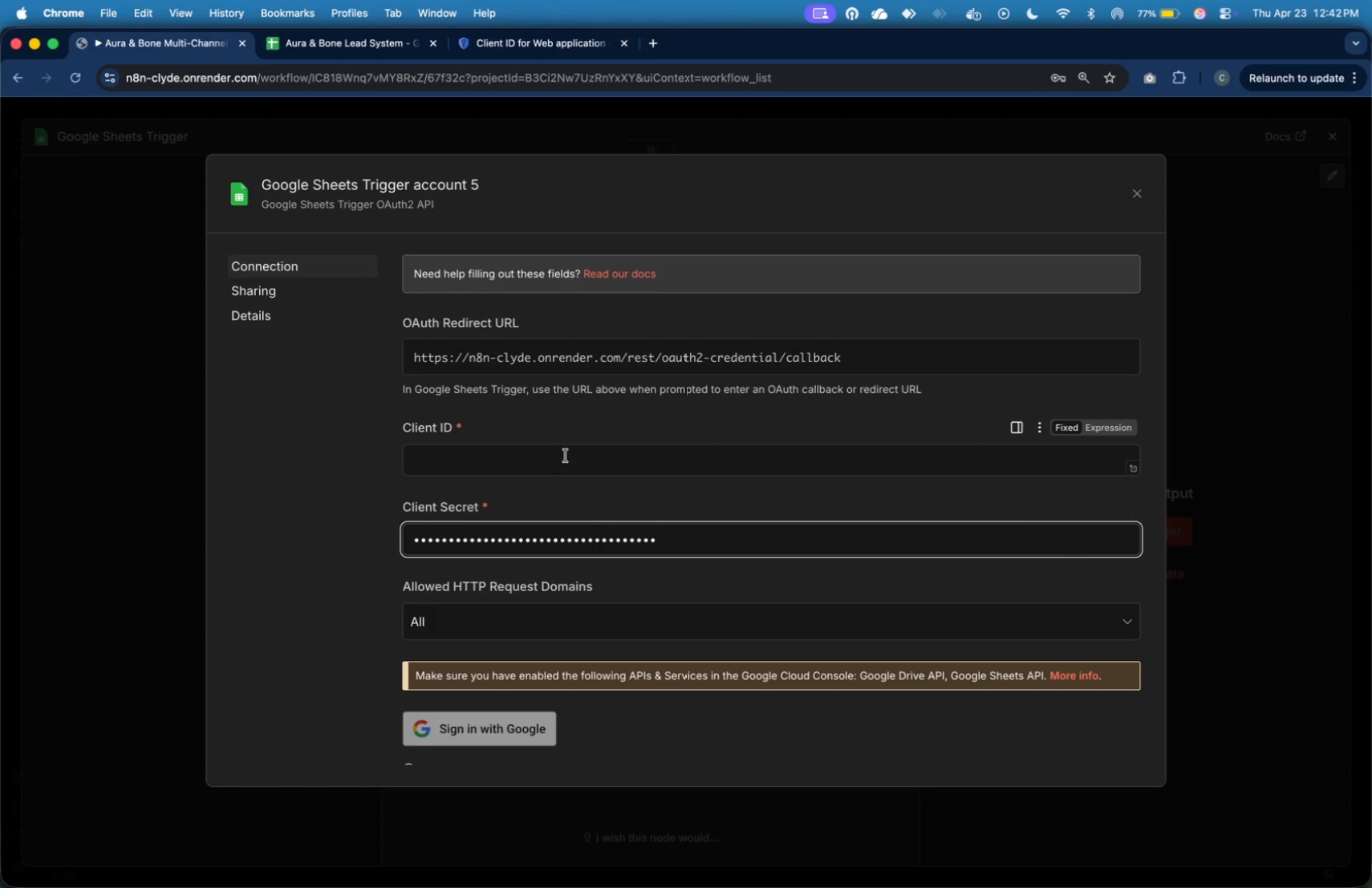 
left_click([566, 455])
 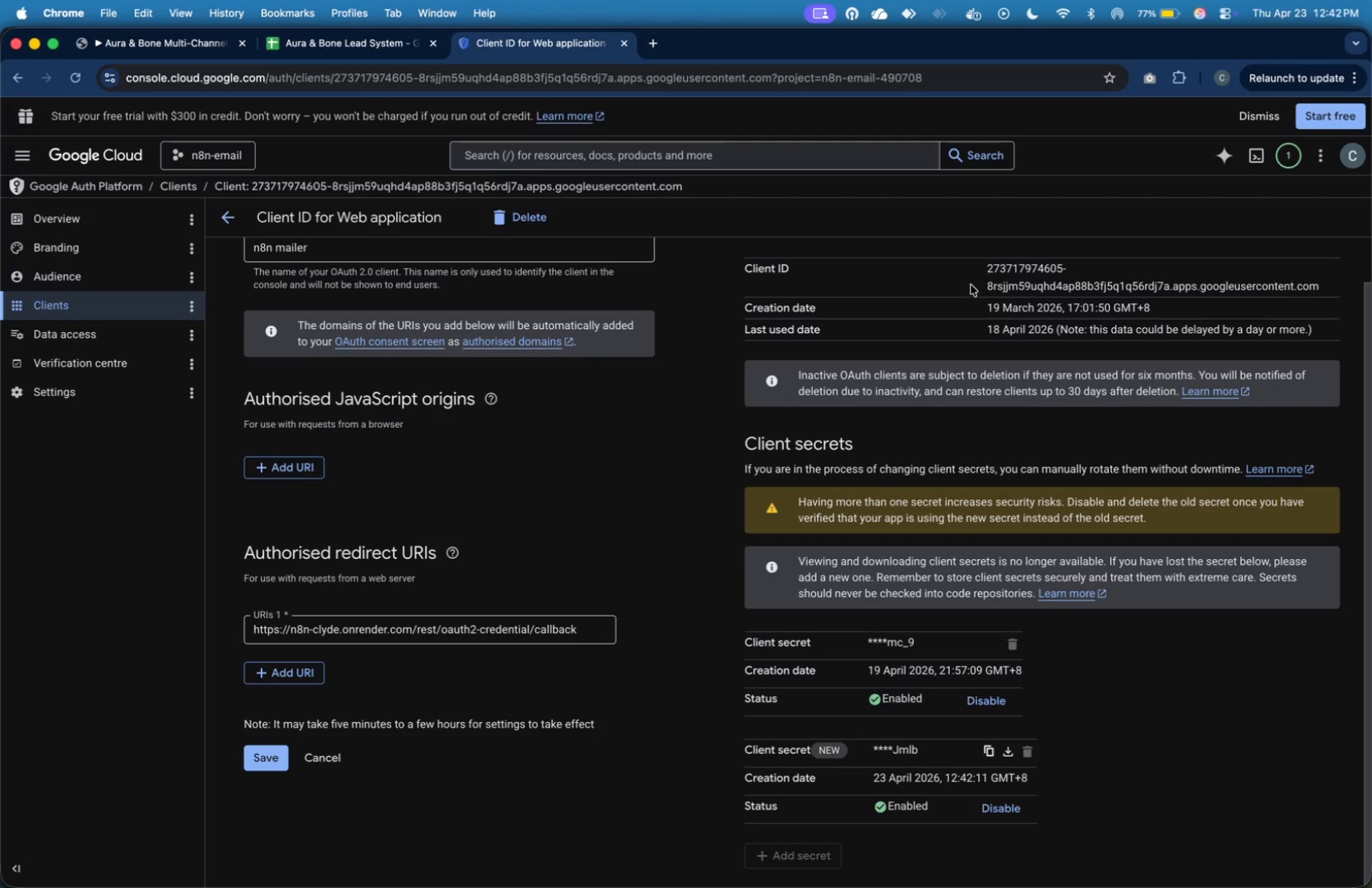 
left_click_drag(start_coordinate=[983, 264], to_coordinate=[1320, 285])
 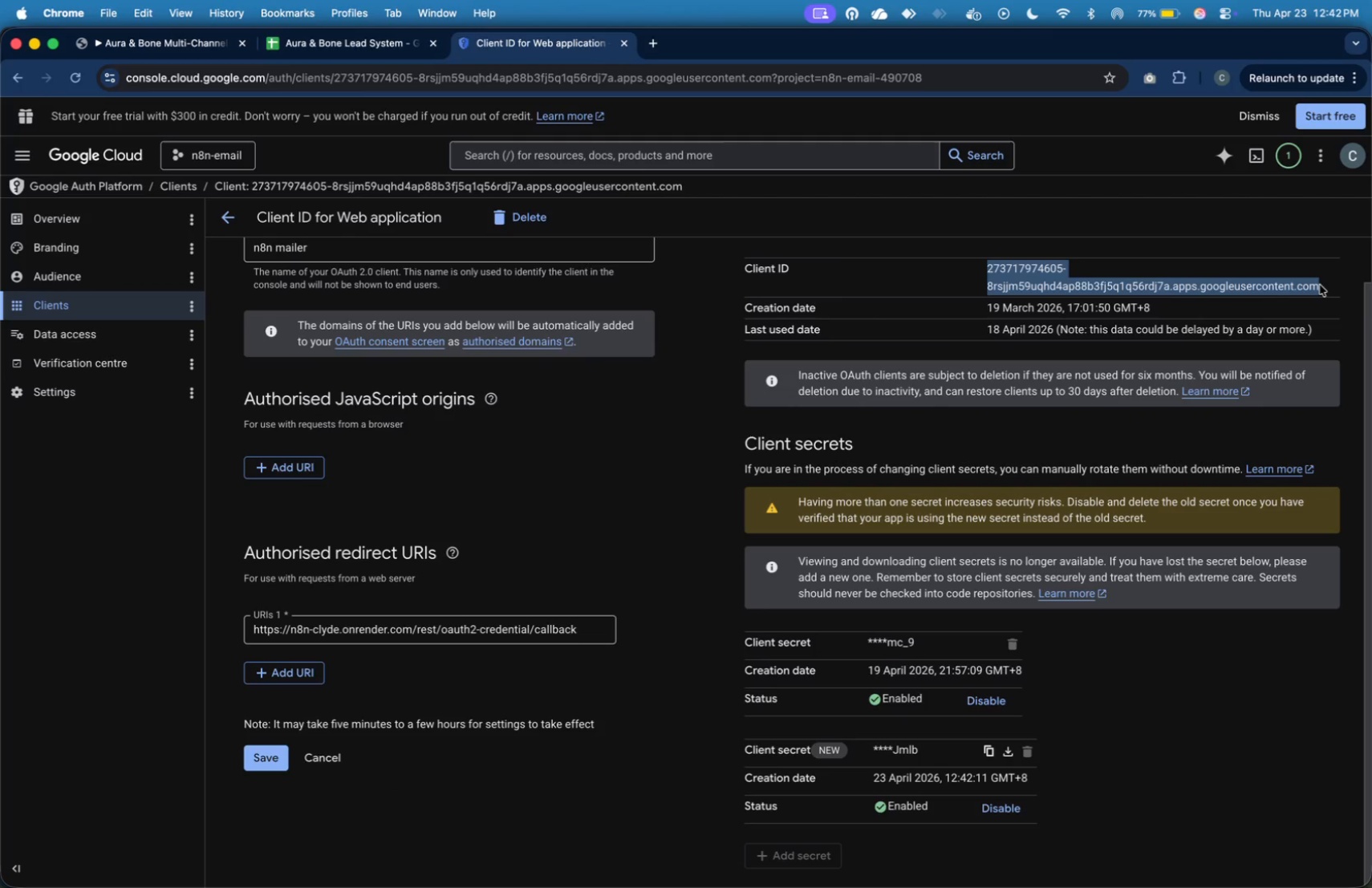 
key(Meta+C)
 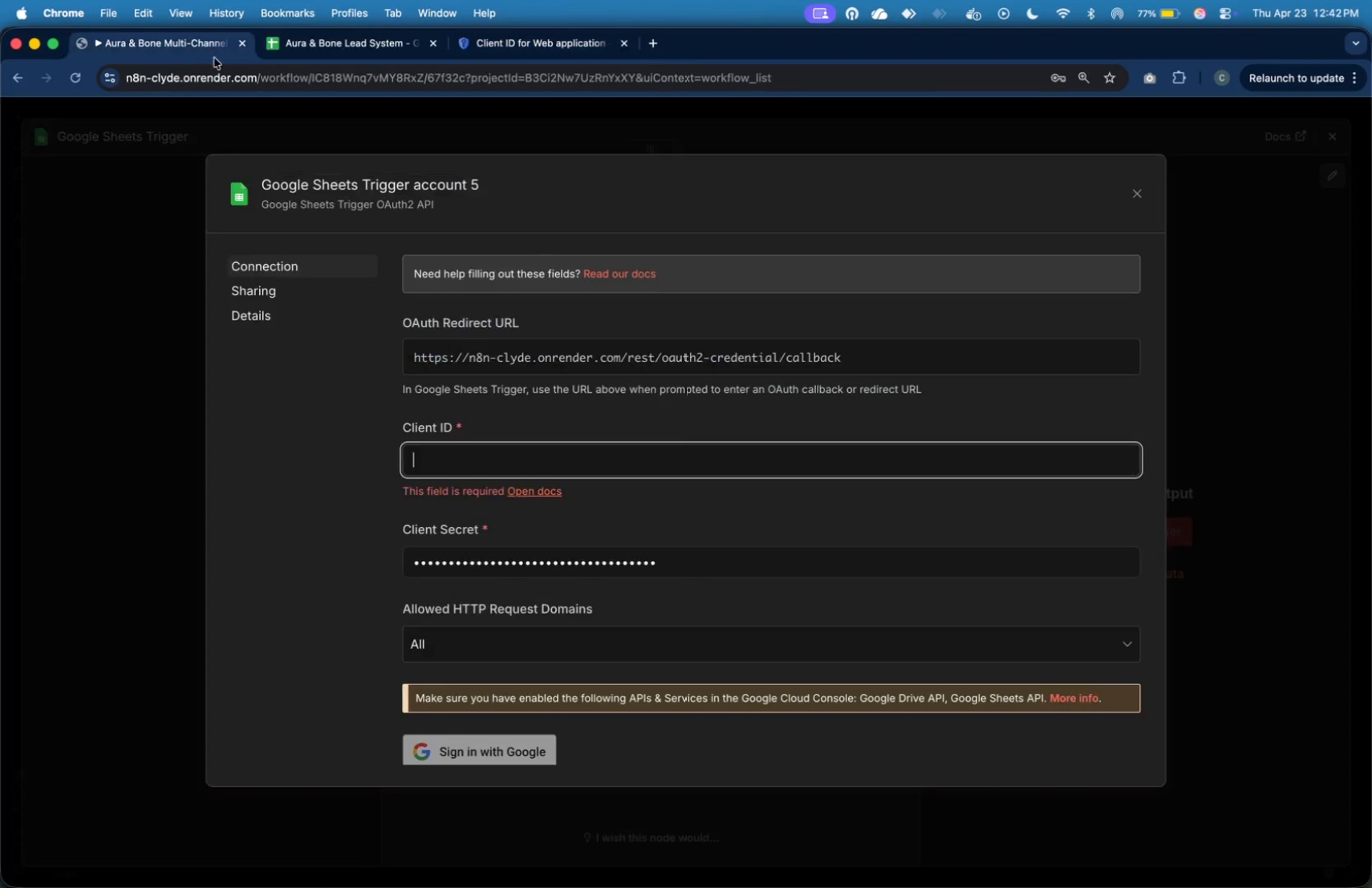 
key(Meta+V)
 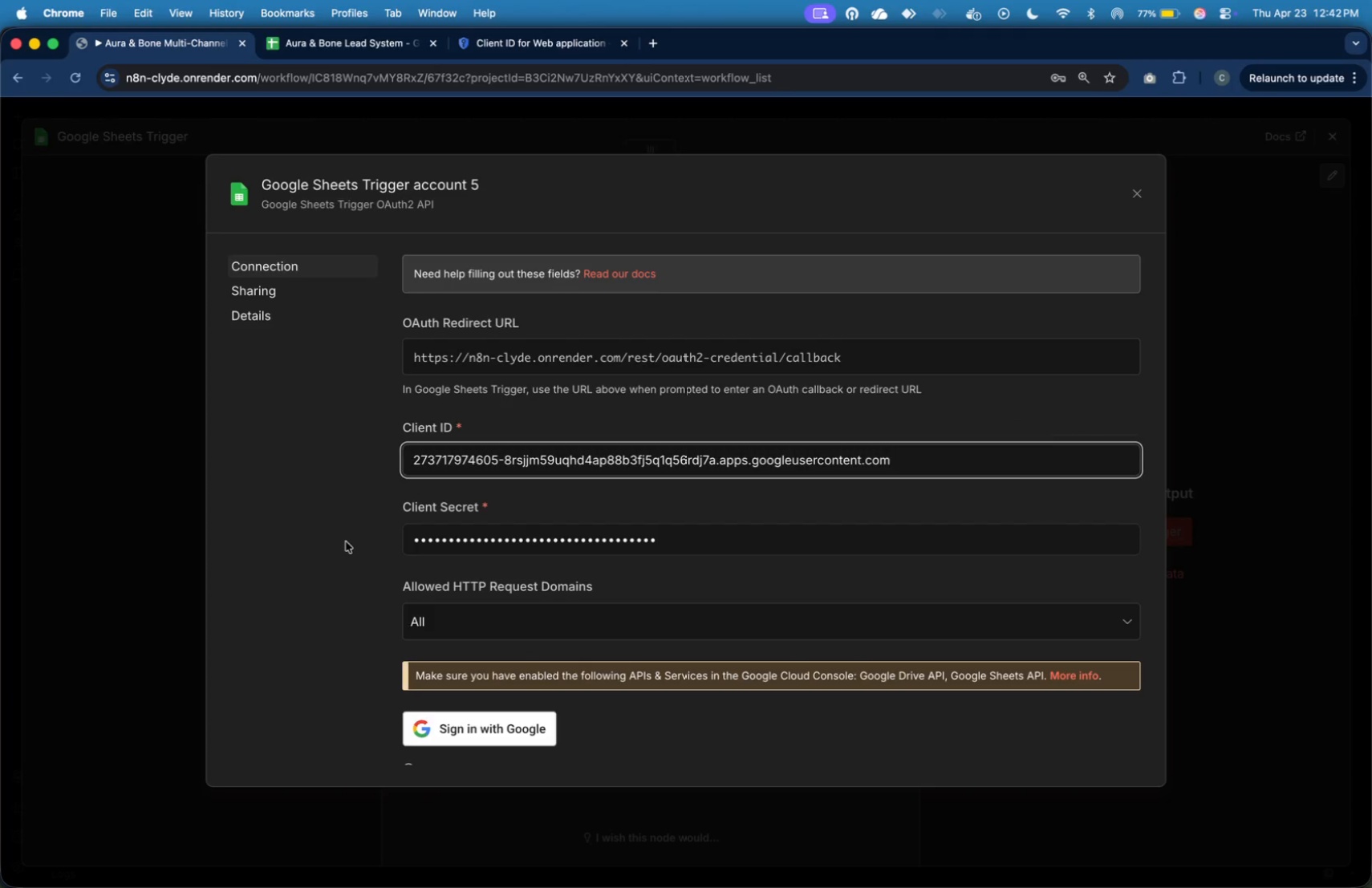 
left_click([345, 542])
 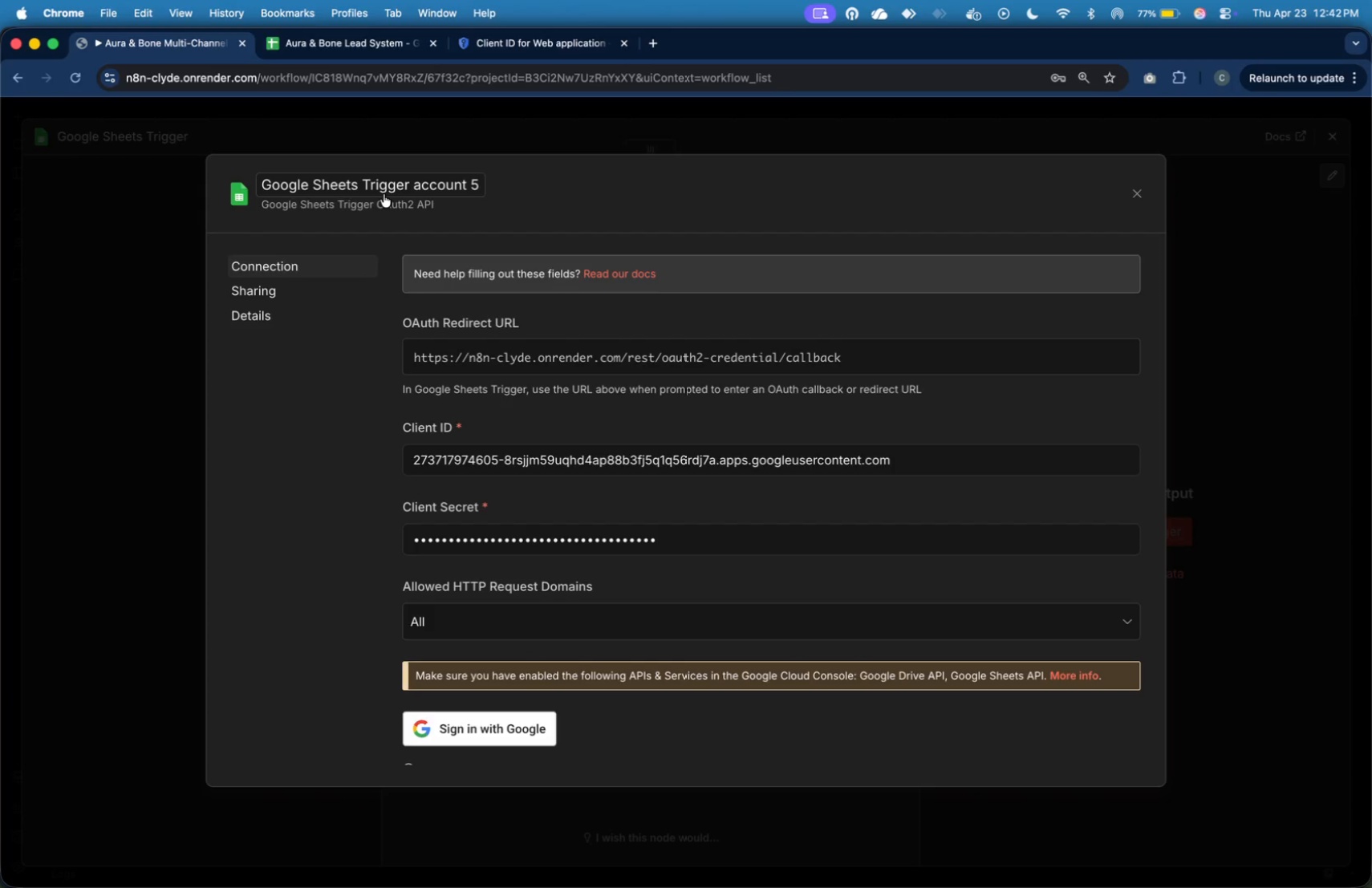 
left_click([384, 193])
 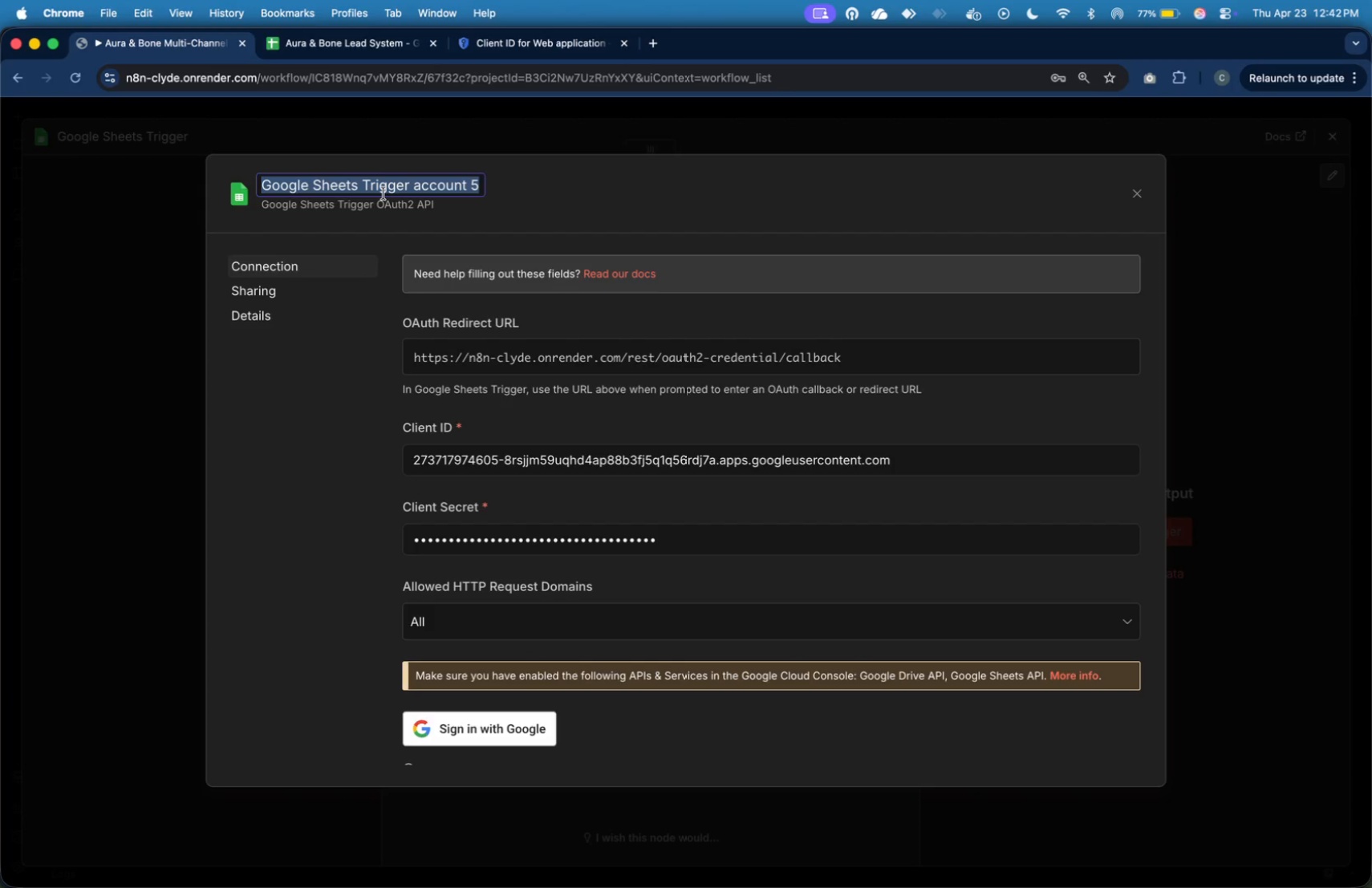 
type(April 23)
 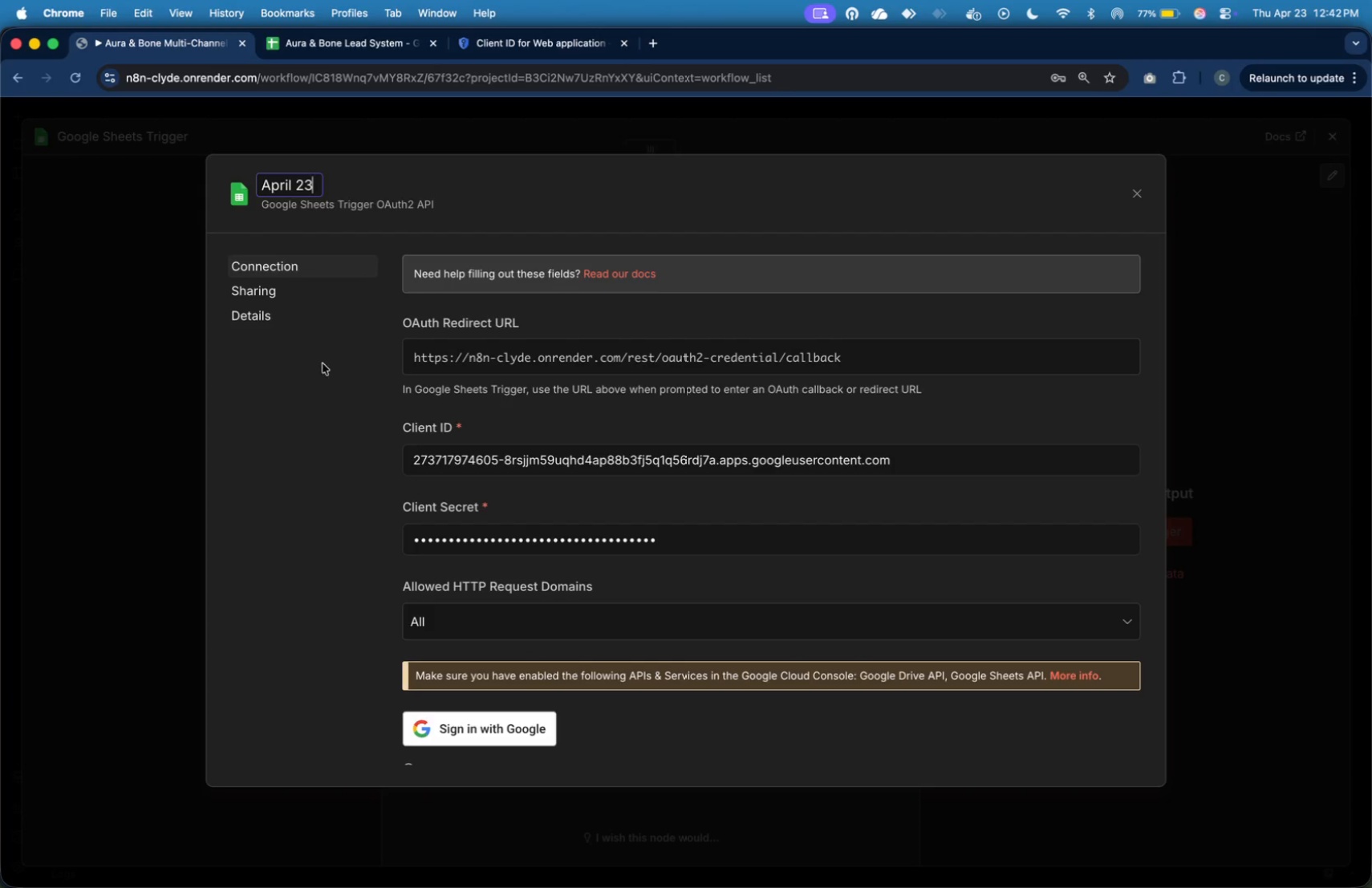 
left_click([313, 408])
 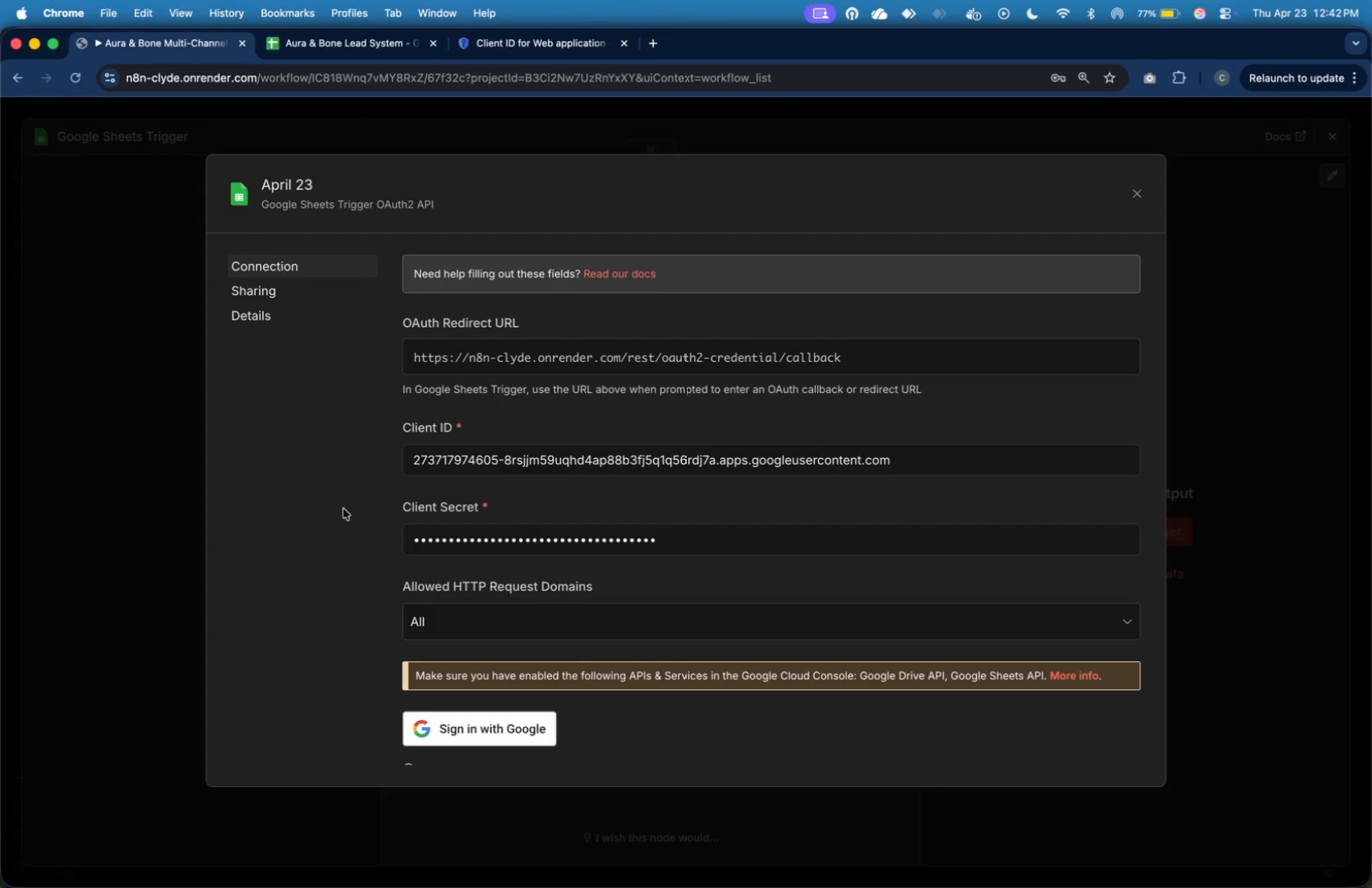 
scroll: coordinate [343, 509], scroll_direction: none, amount: 0.0
 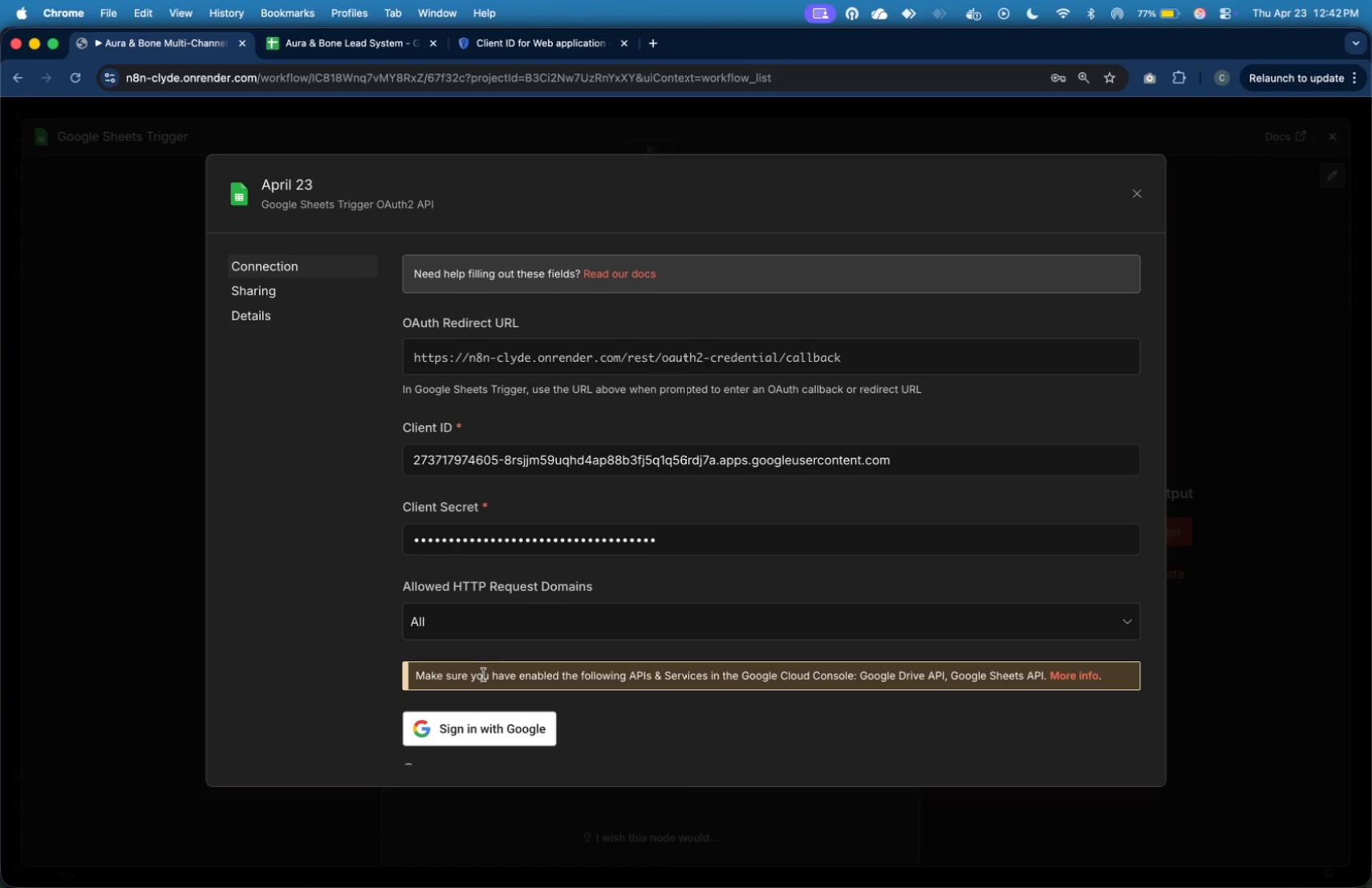 
scroll: coordinate [484, 675], scroll_direction: down, amount: 5.0
 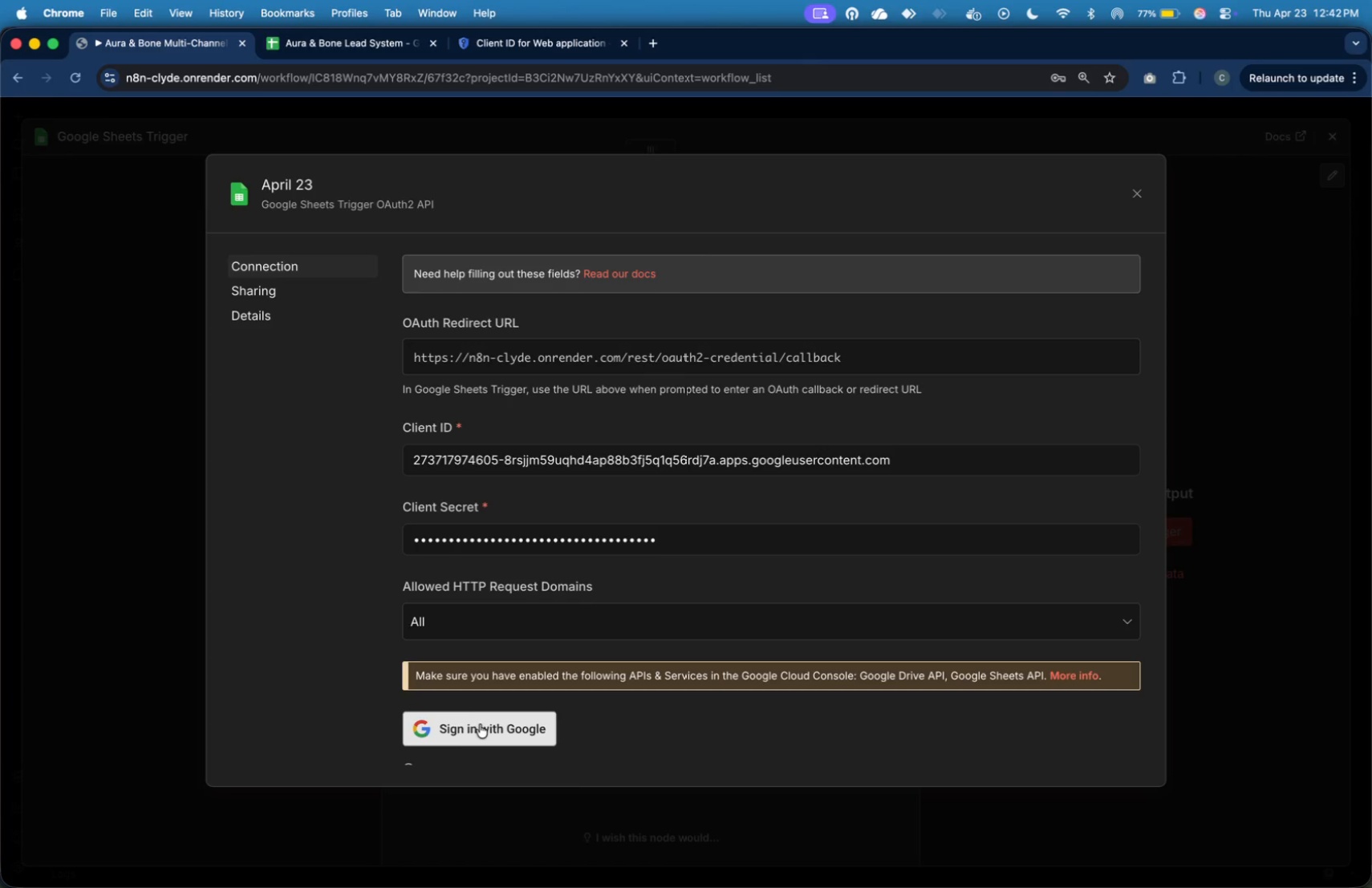 
left_click([481, 725])
 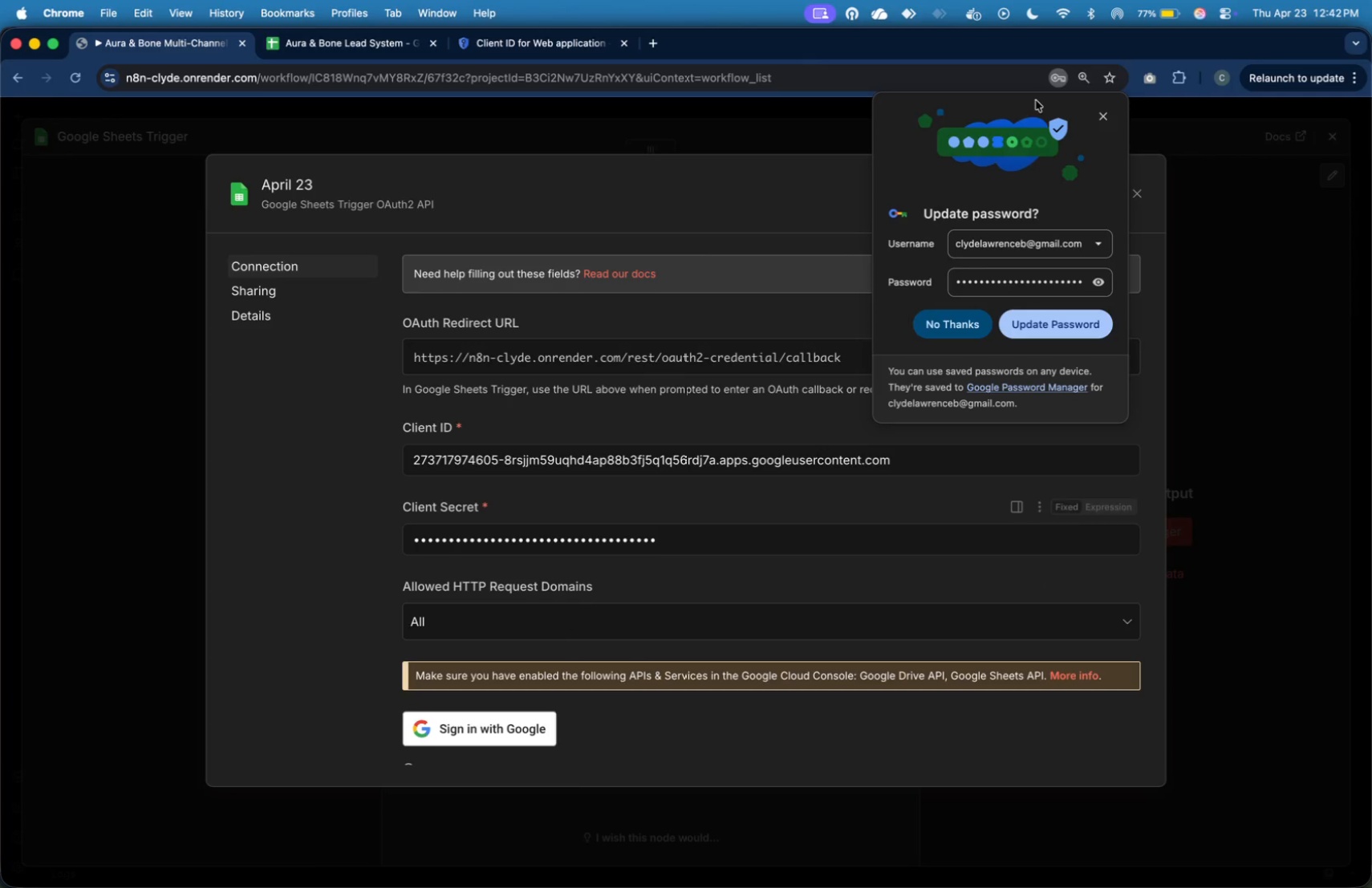 
left_click([1102, 115])
 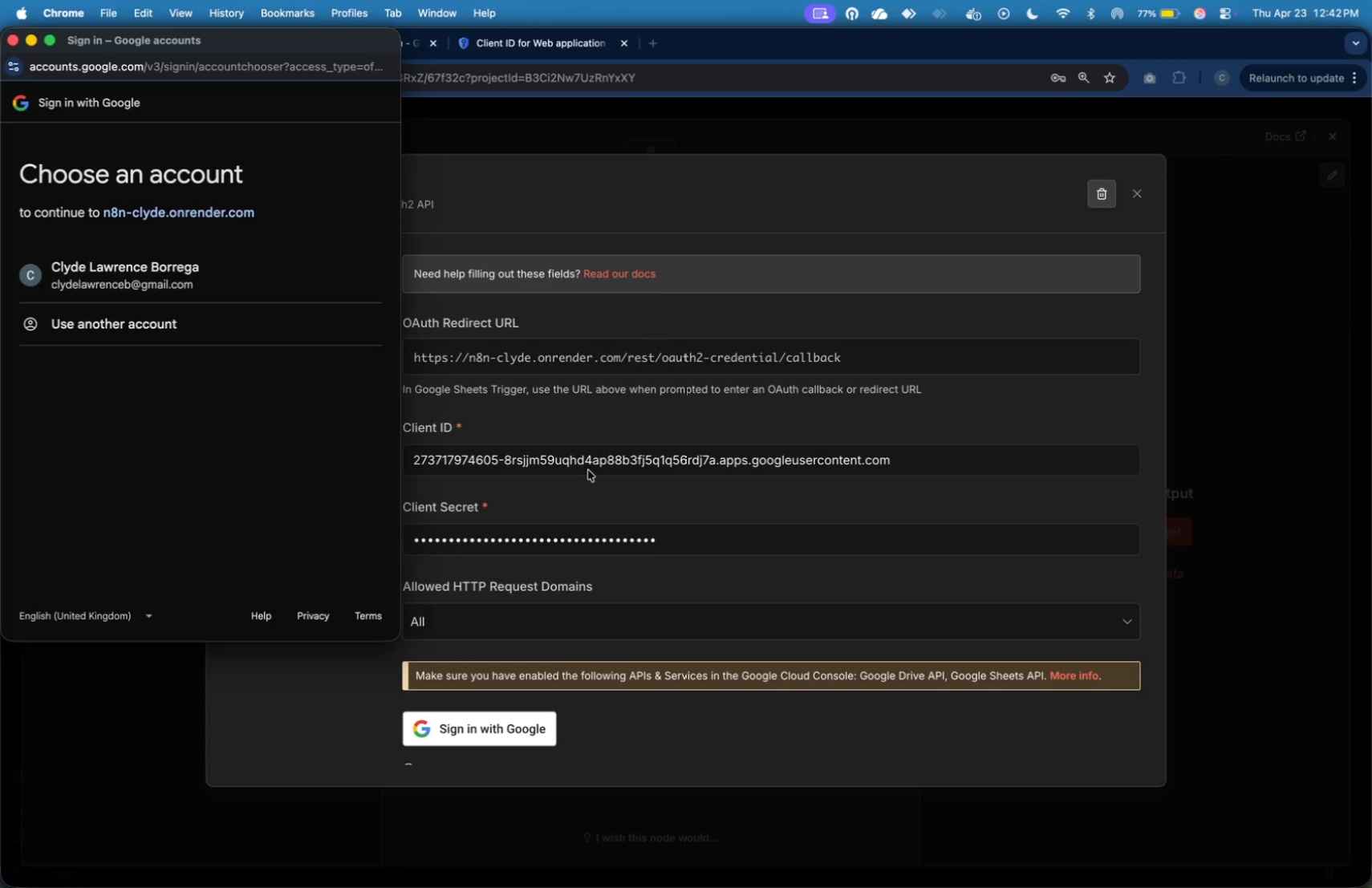 
wait(7.94)
 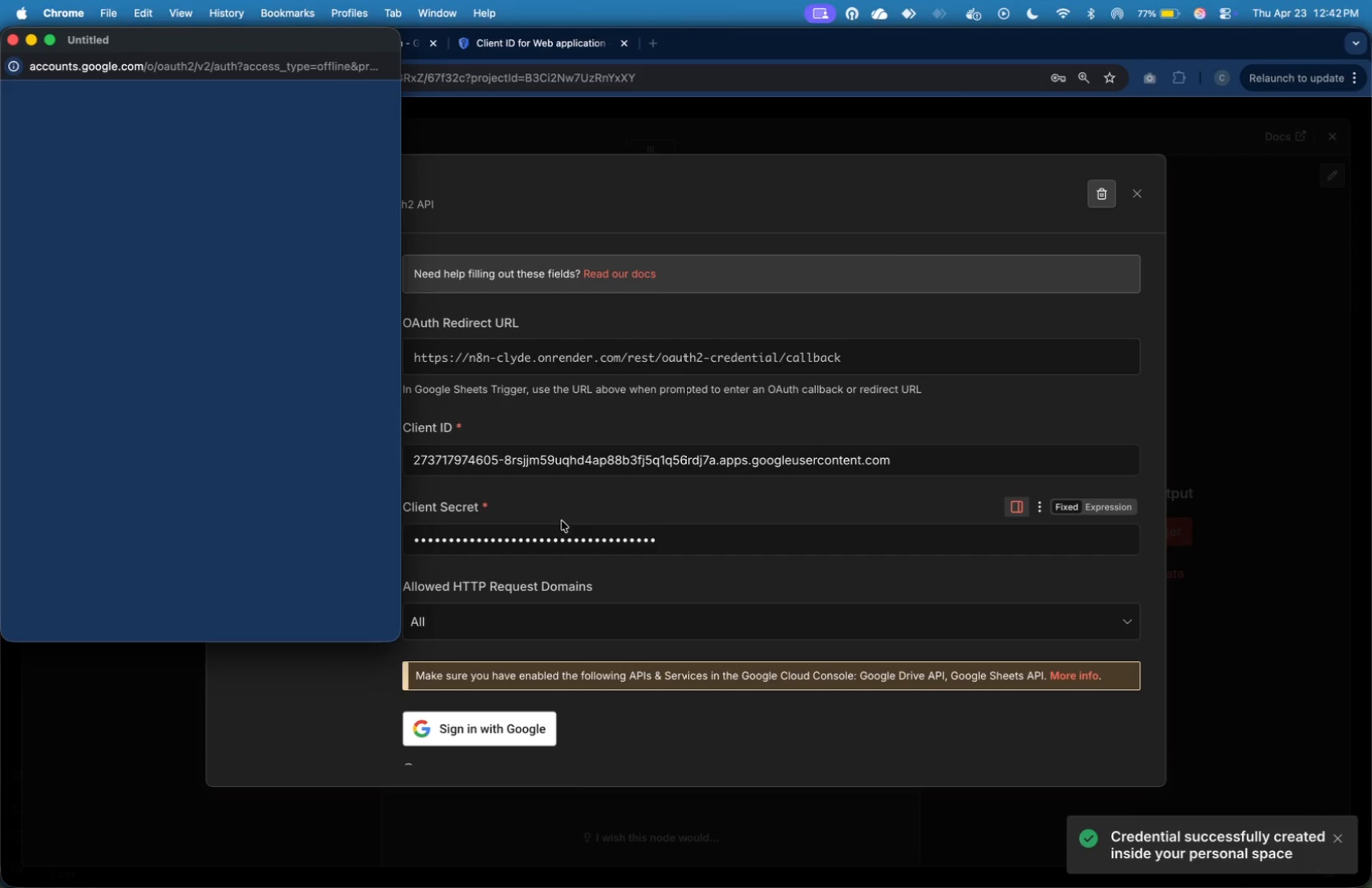 
left_click([317, 287])
 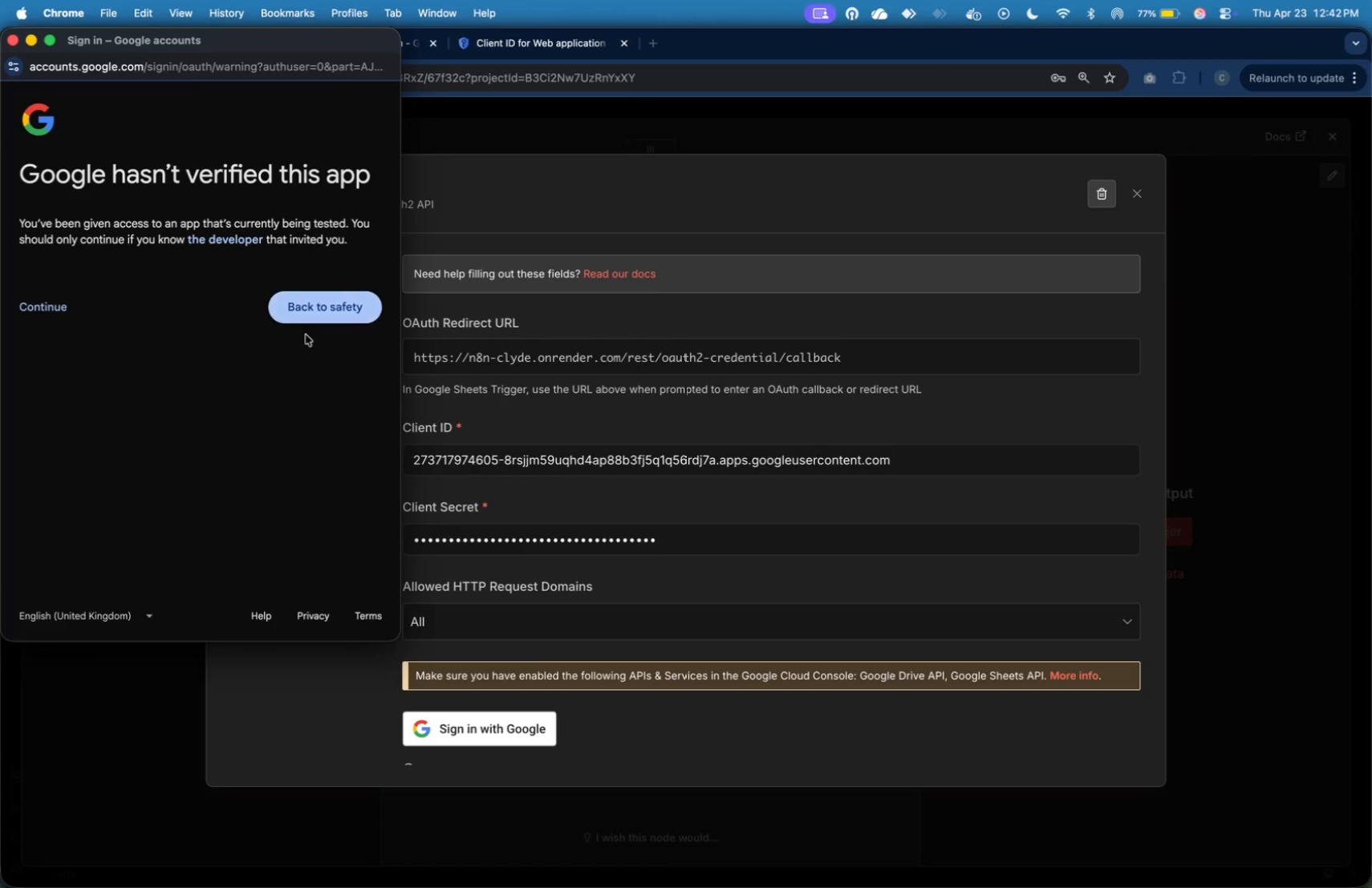 
left_click([68, 310])
 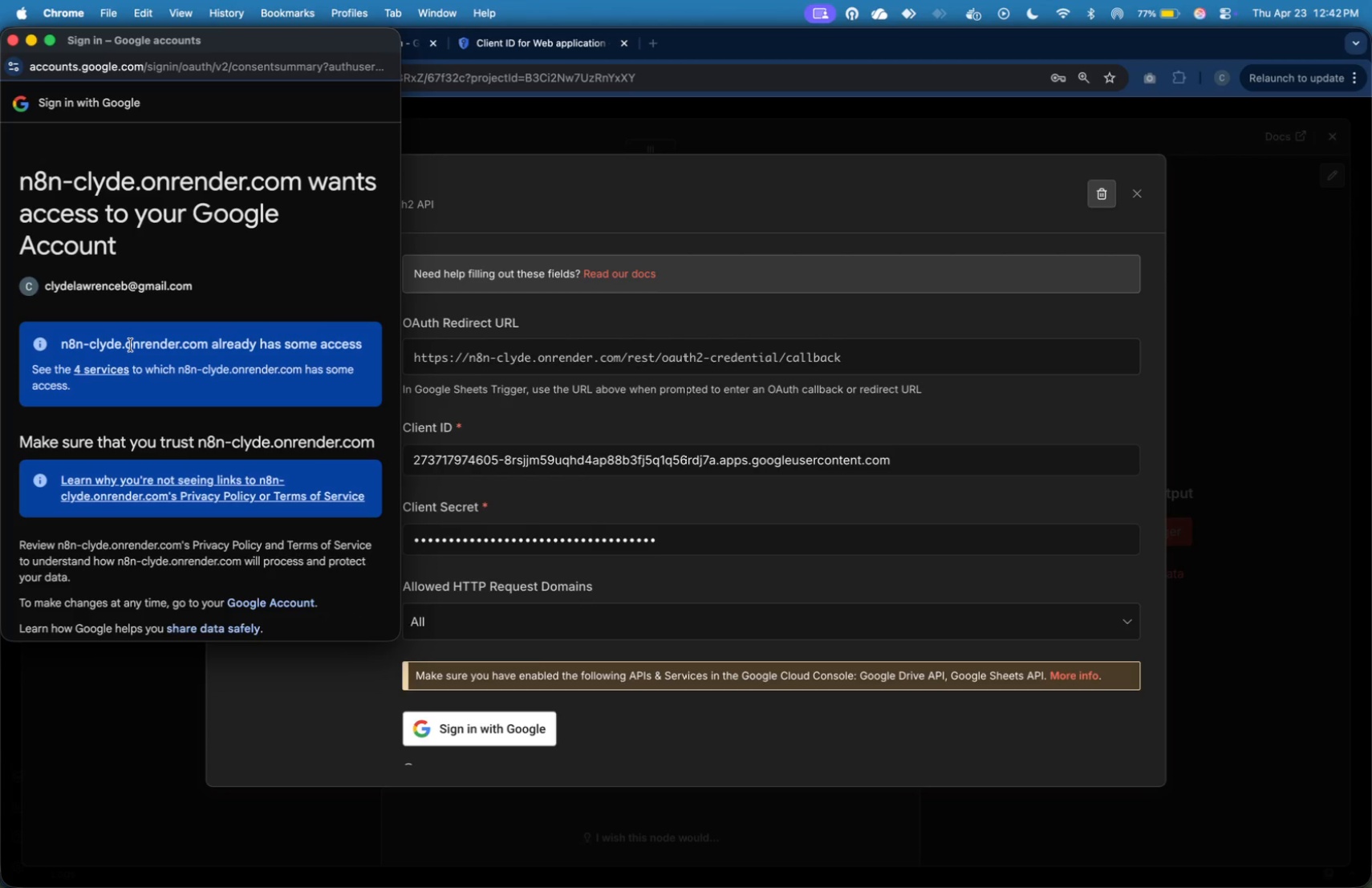 
scroll: coordinate [188, 348], scroll_direction: up, amount: 2.0
 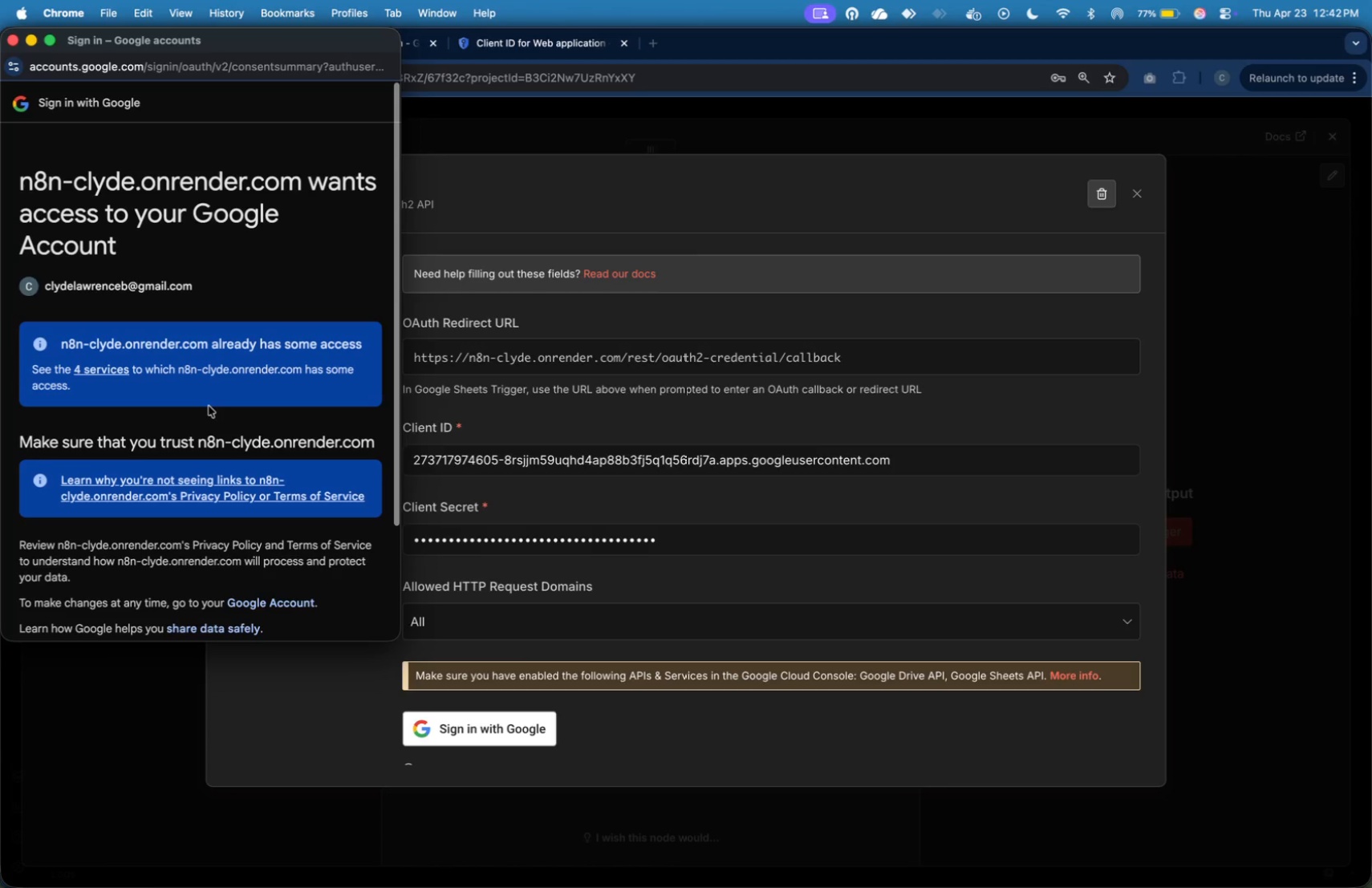 
scroll: coordinate [278, 447], scroll_direction: down, amount: 6.0
 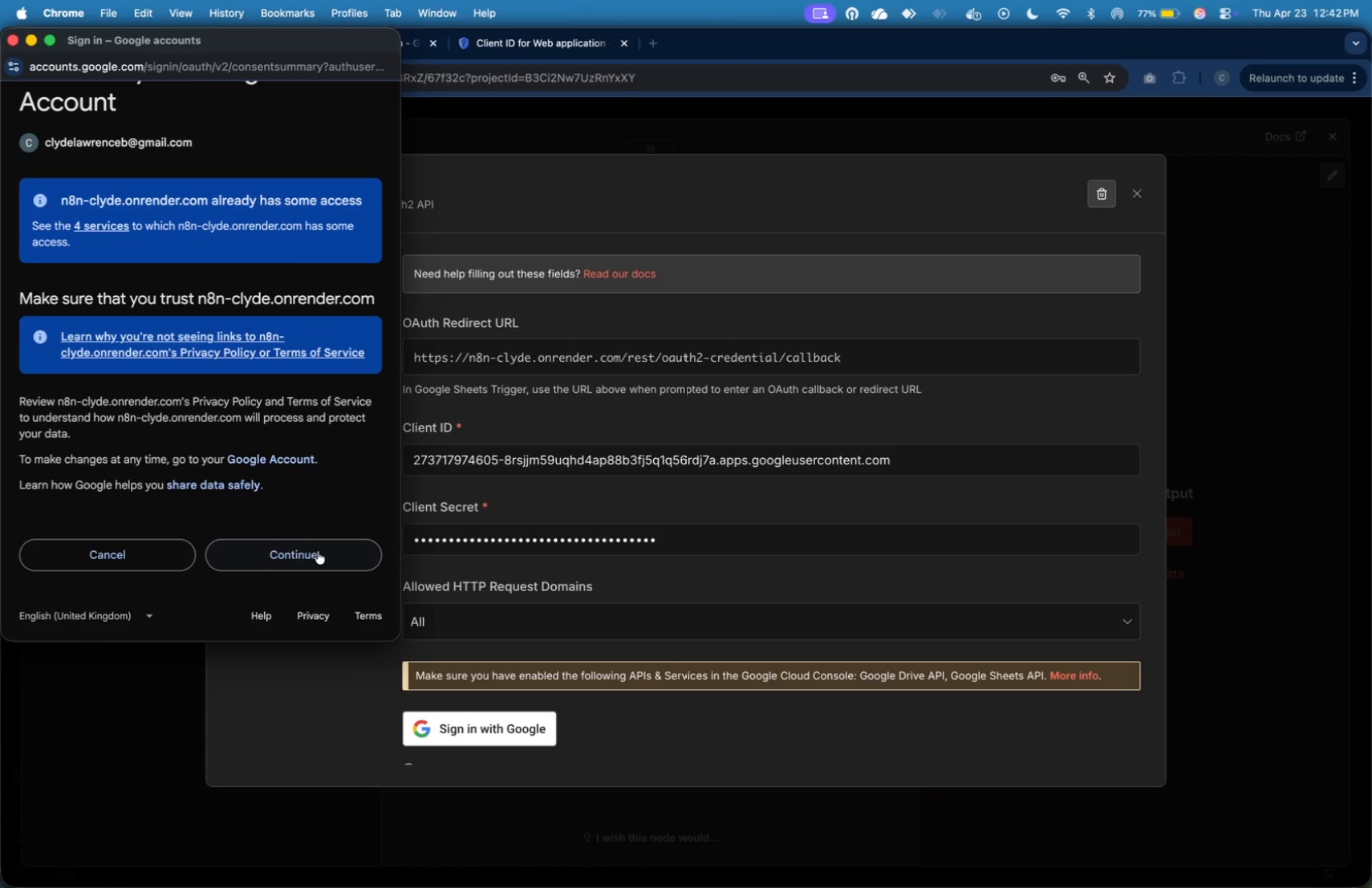 
left_click([318, 551])
 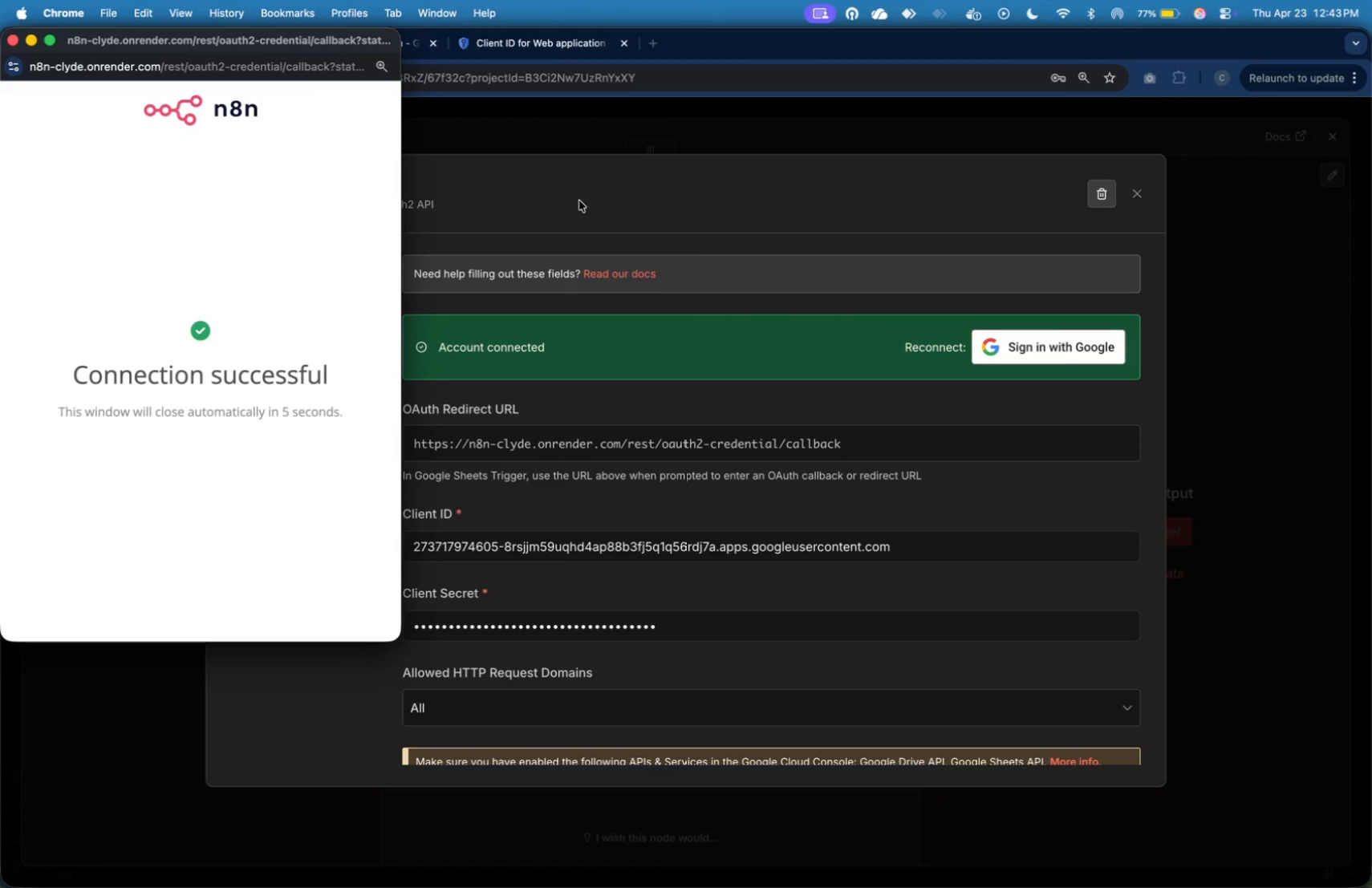 
wait(10.81)
 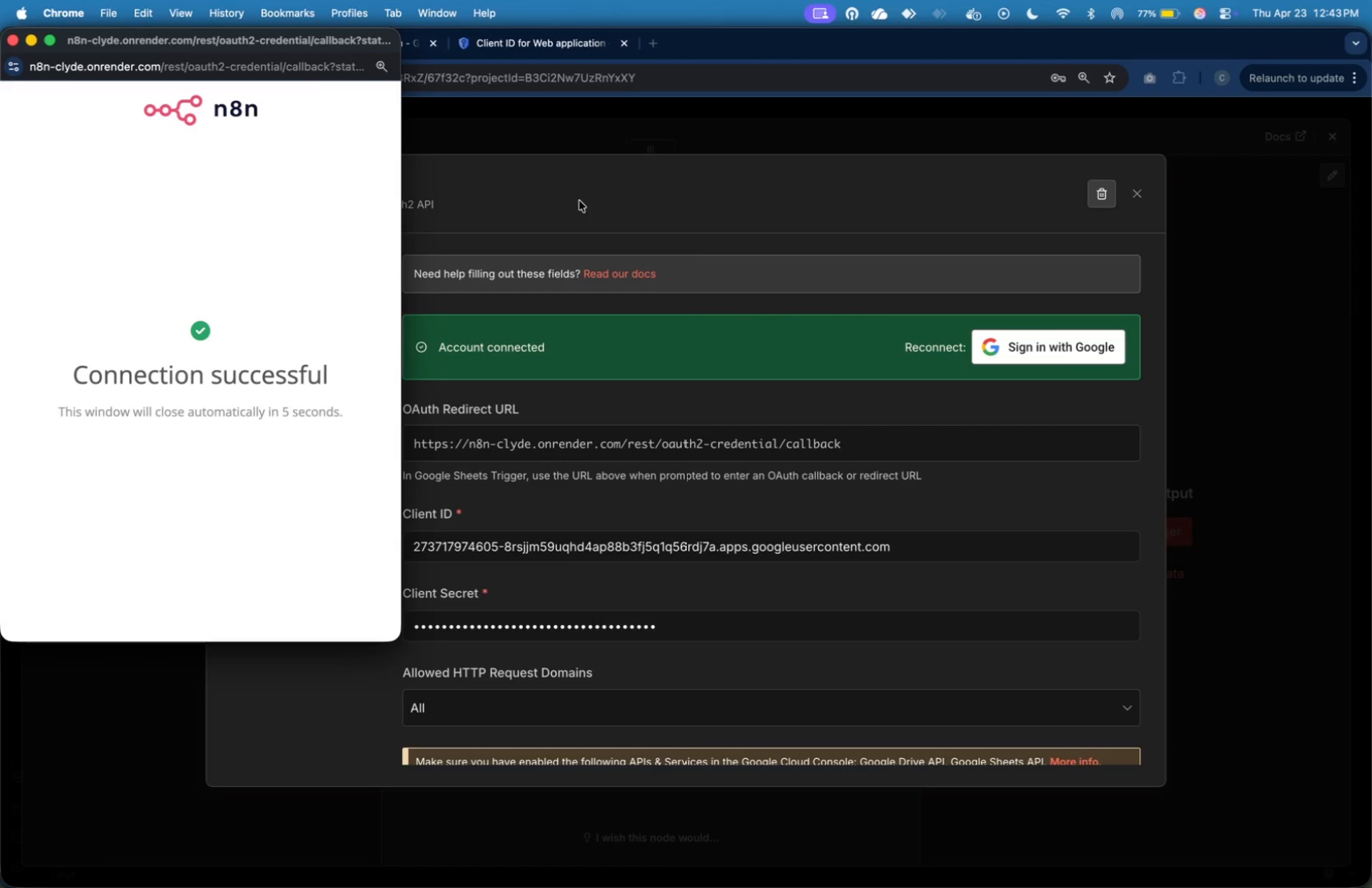 
left_click([1139, 196])
 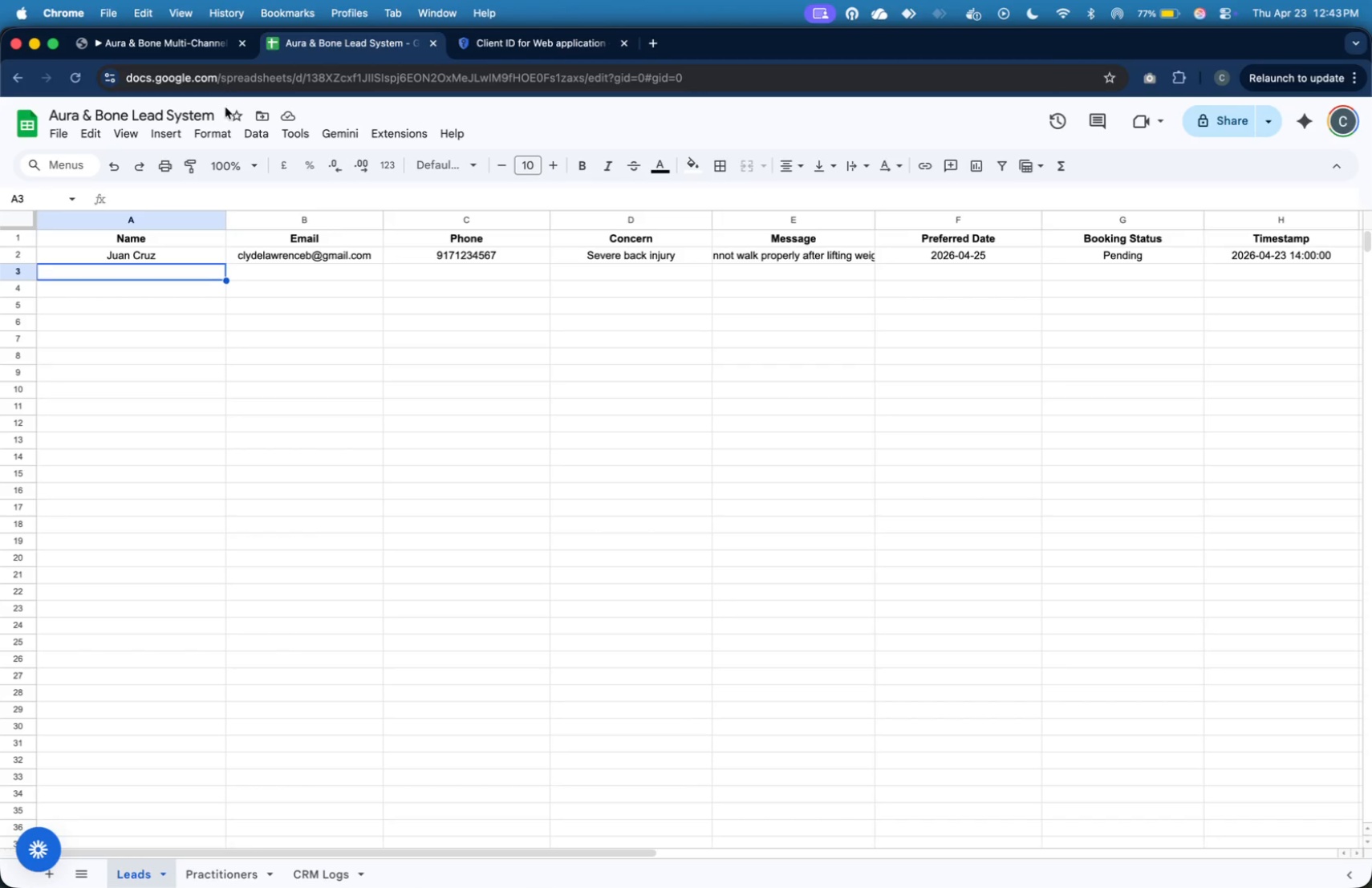 
wait(7.83)
 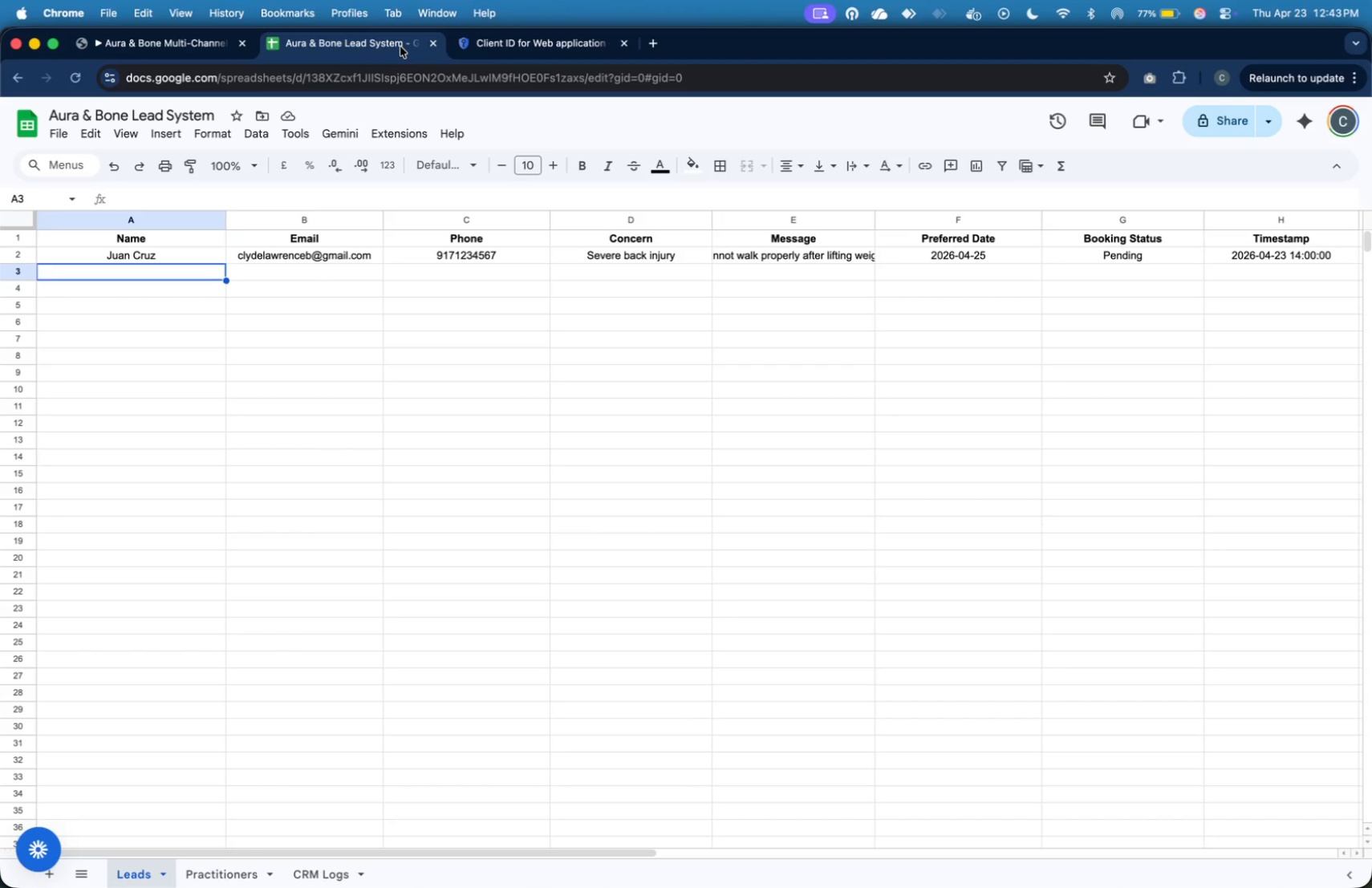 
left_click([319, 869])
 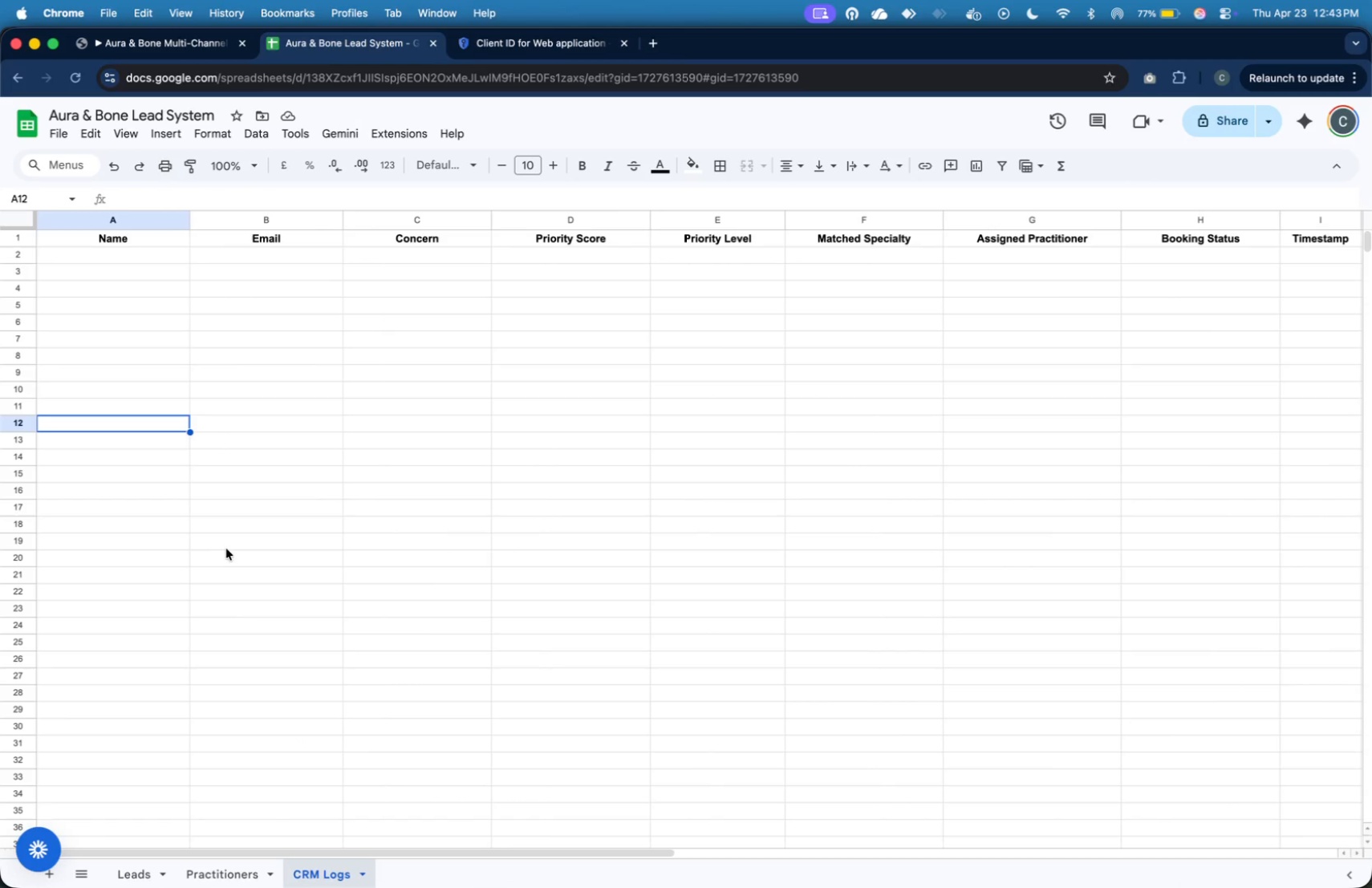 
left_click([229, 542])
 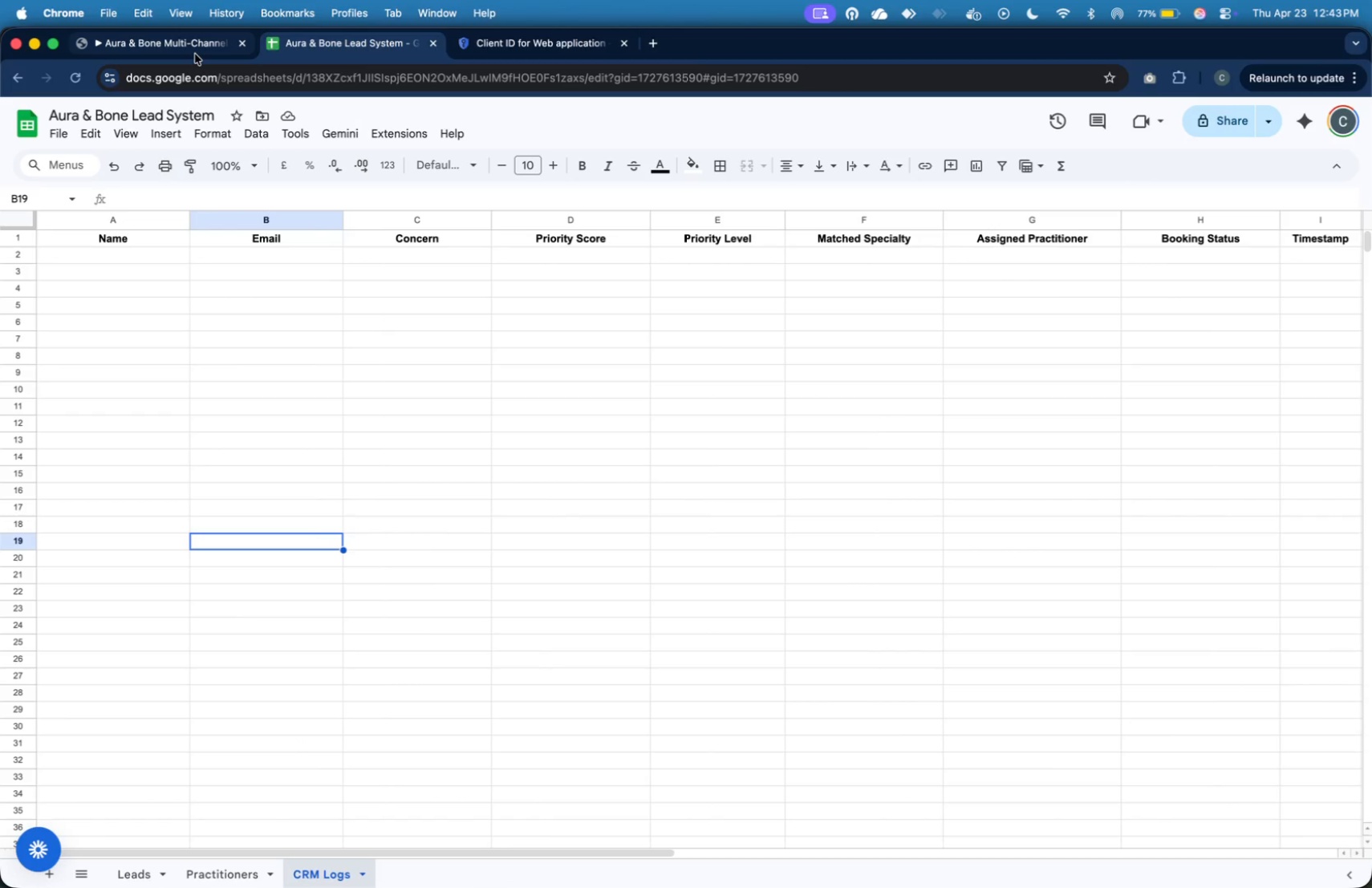 
left_click([195, 54])
 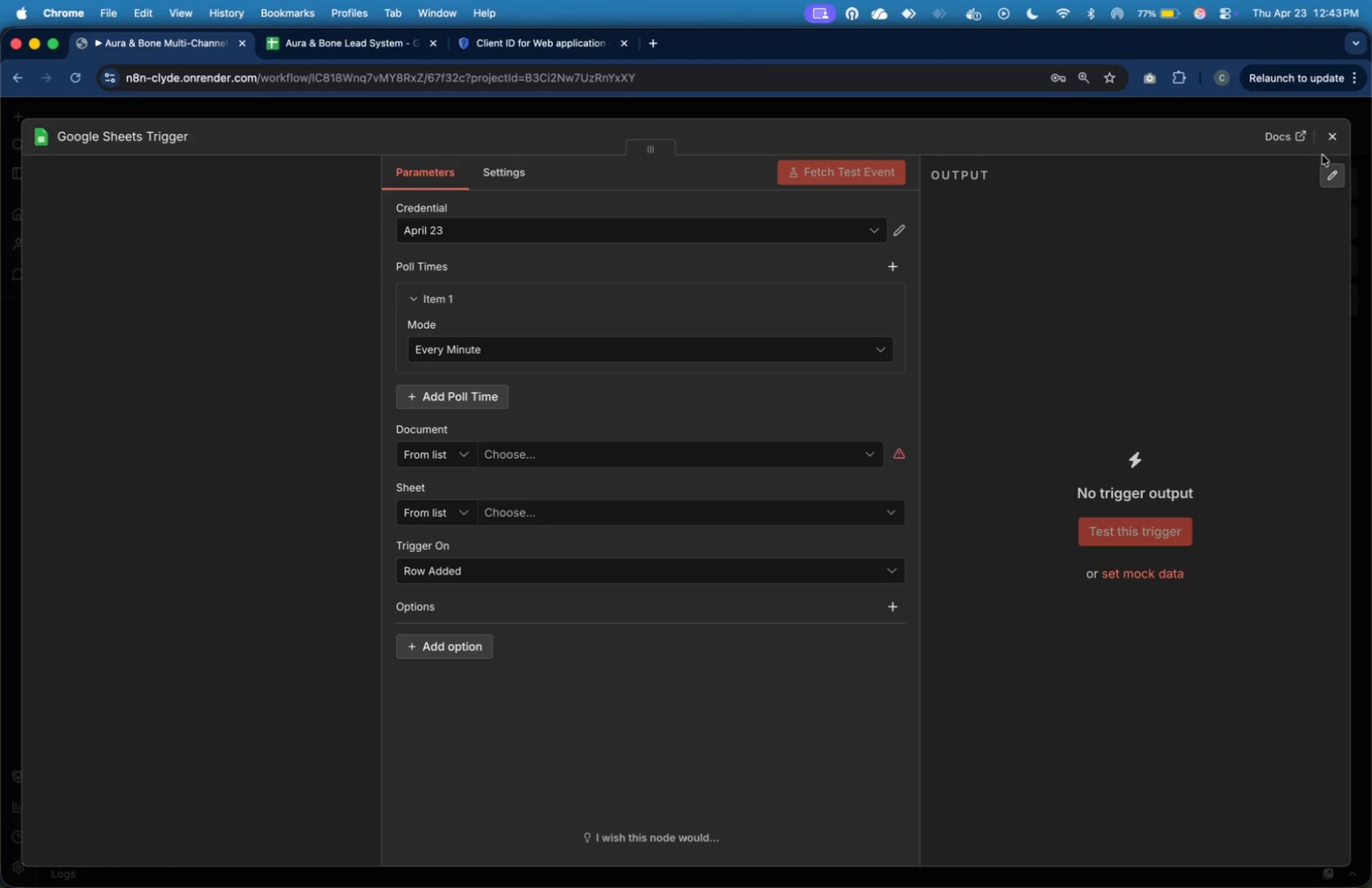 
left_click([1327, 146])
 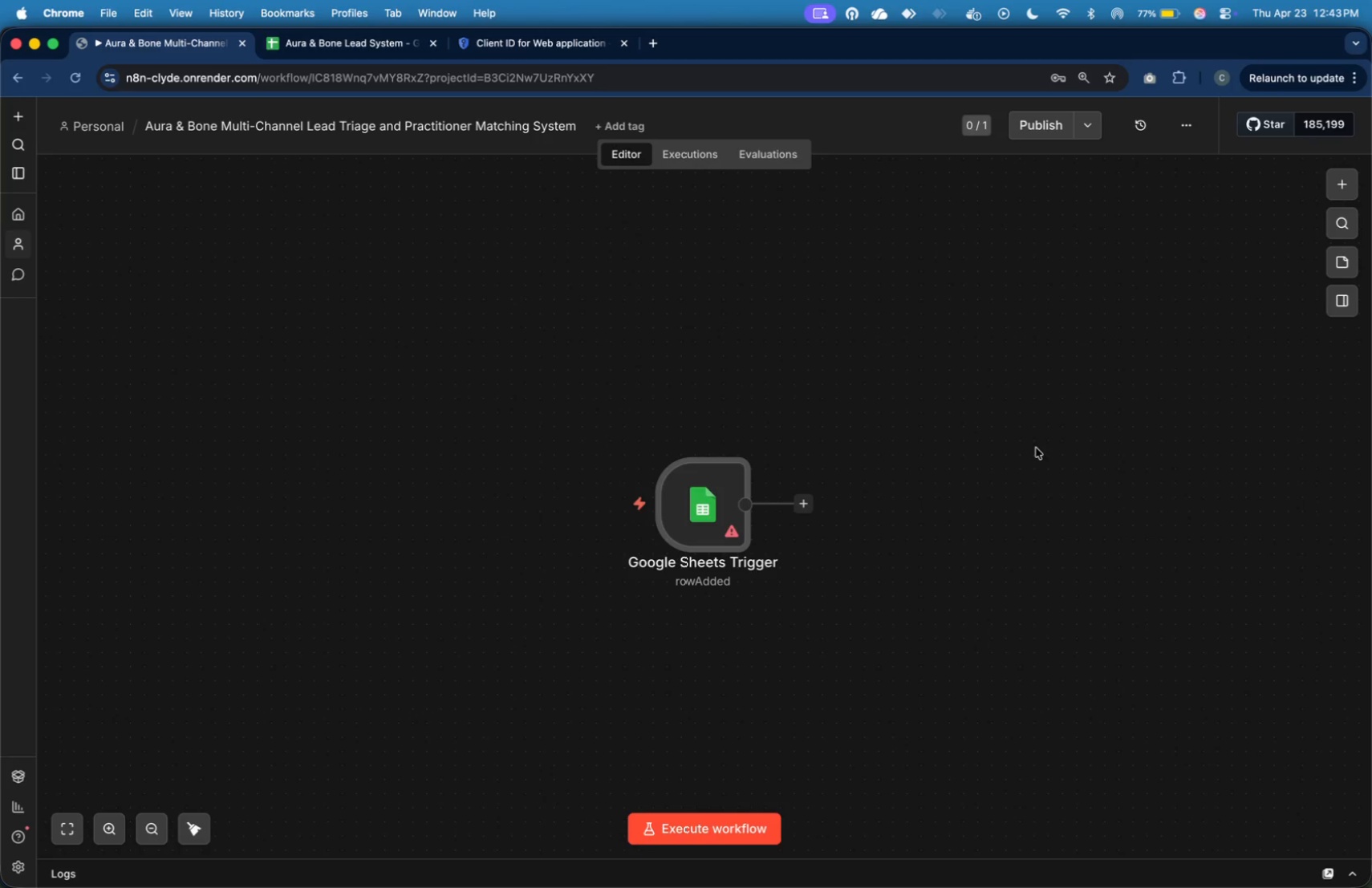 
left_click([1036, 448])
 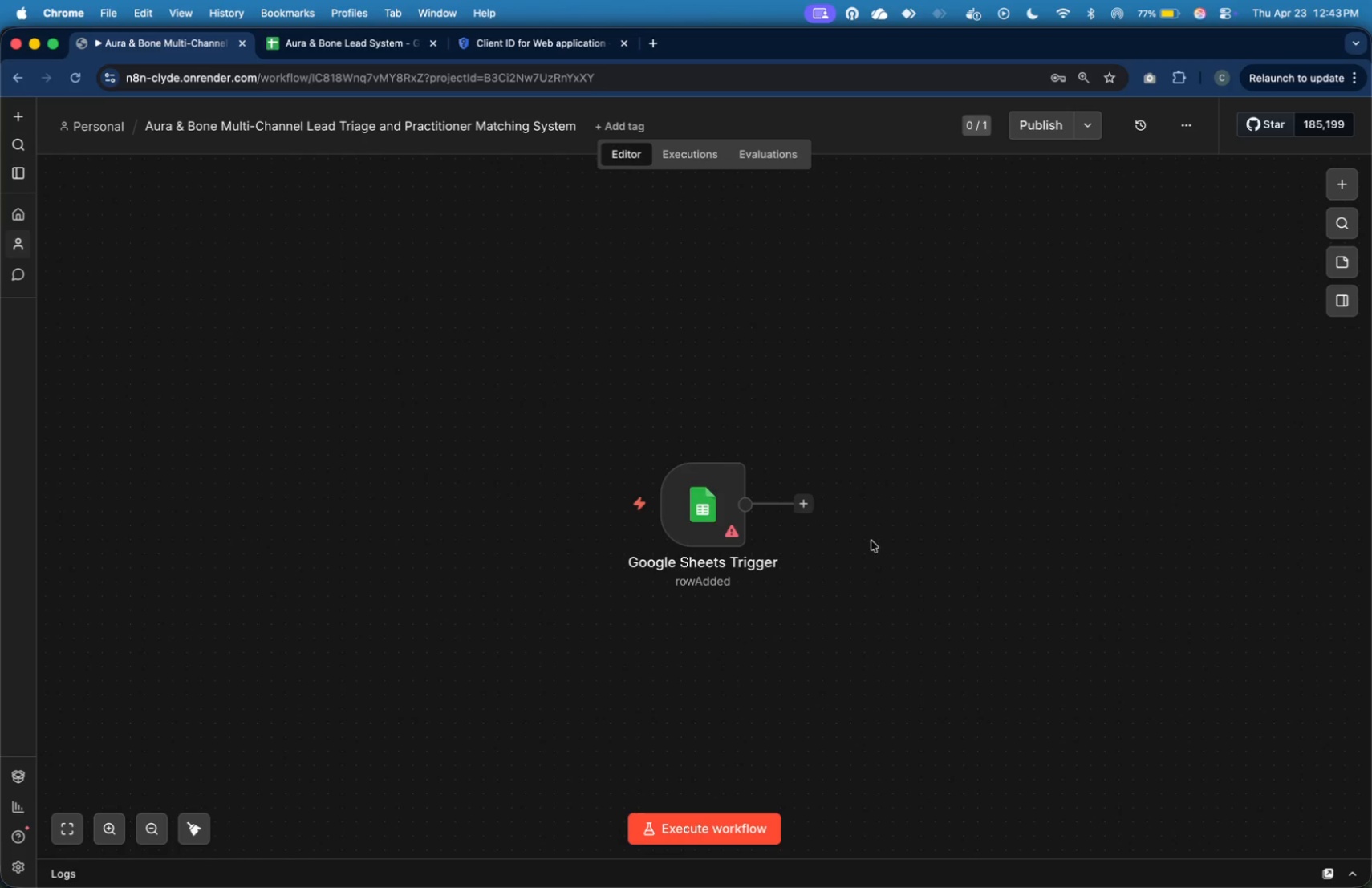 
left_click([805, 505])
 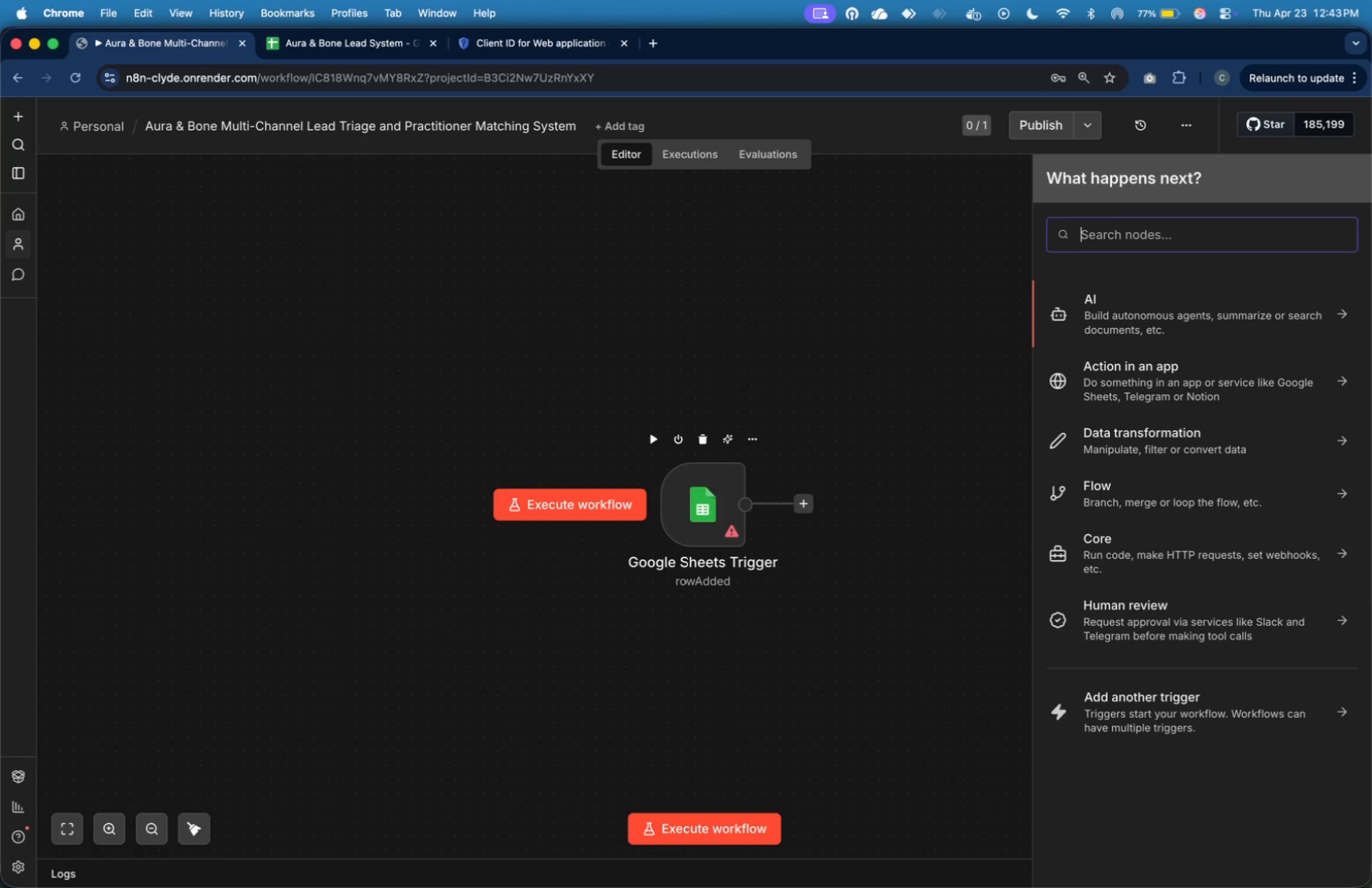 
key(G)
 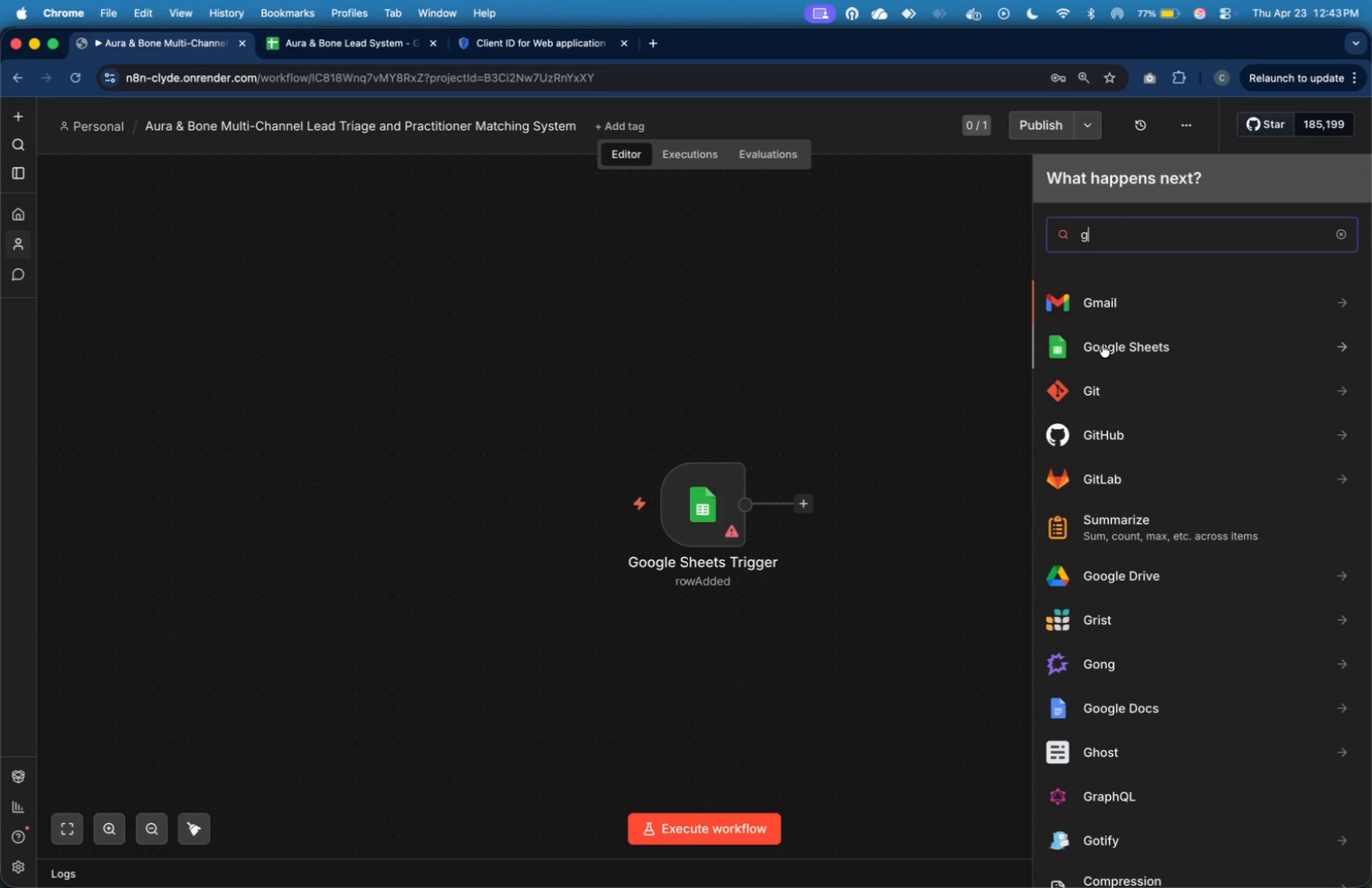 
left_click([1102, 344])
 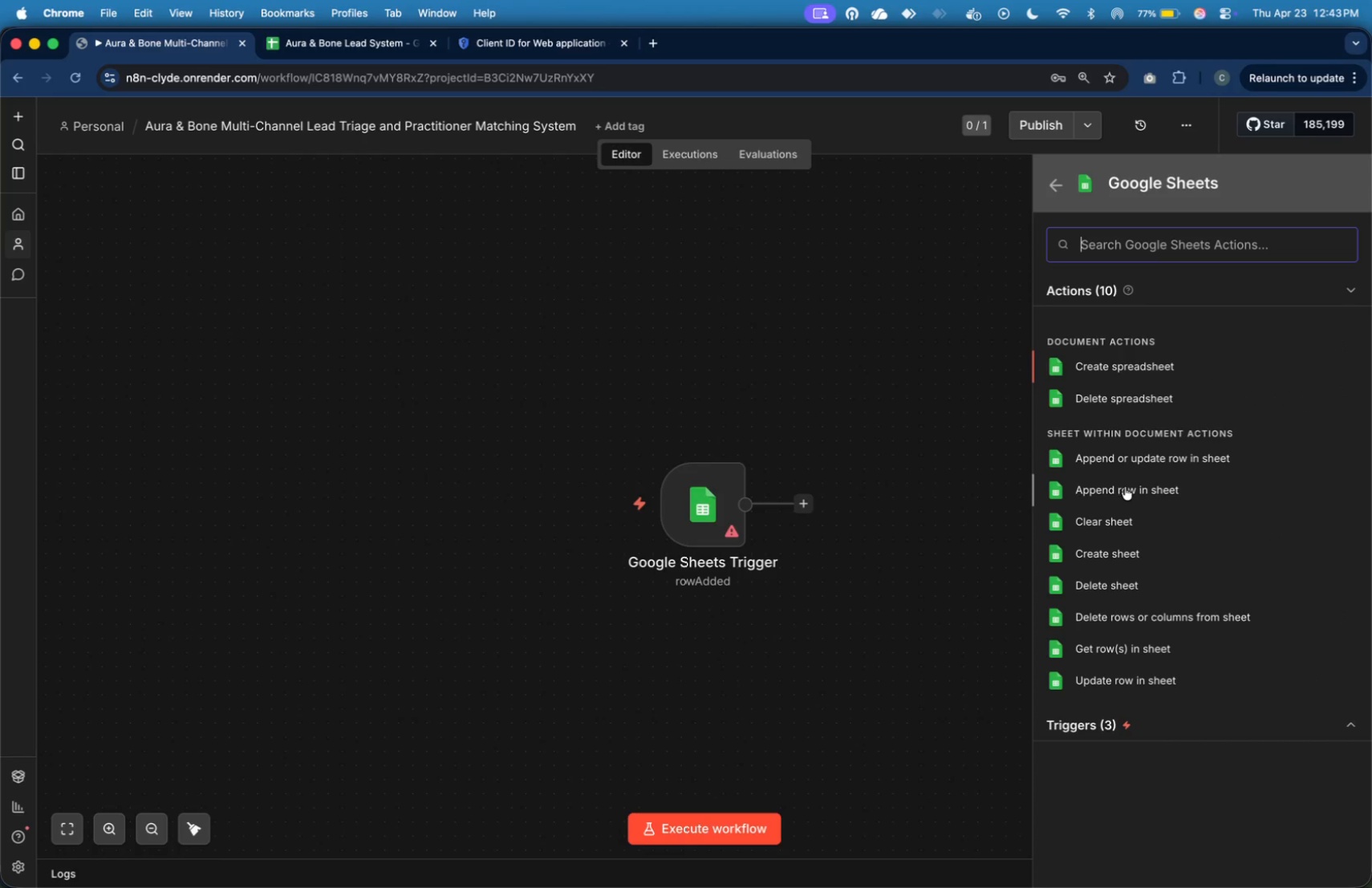 
left_click([1125, 492])
 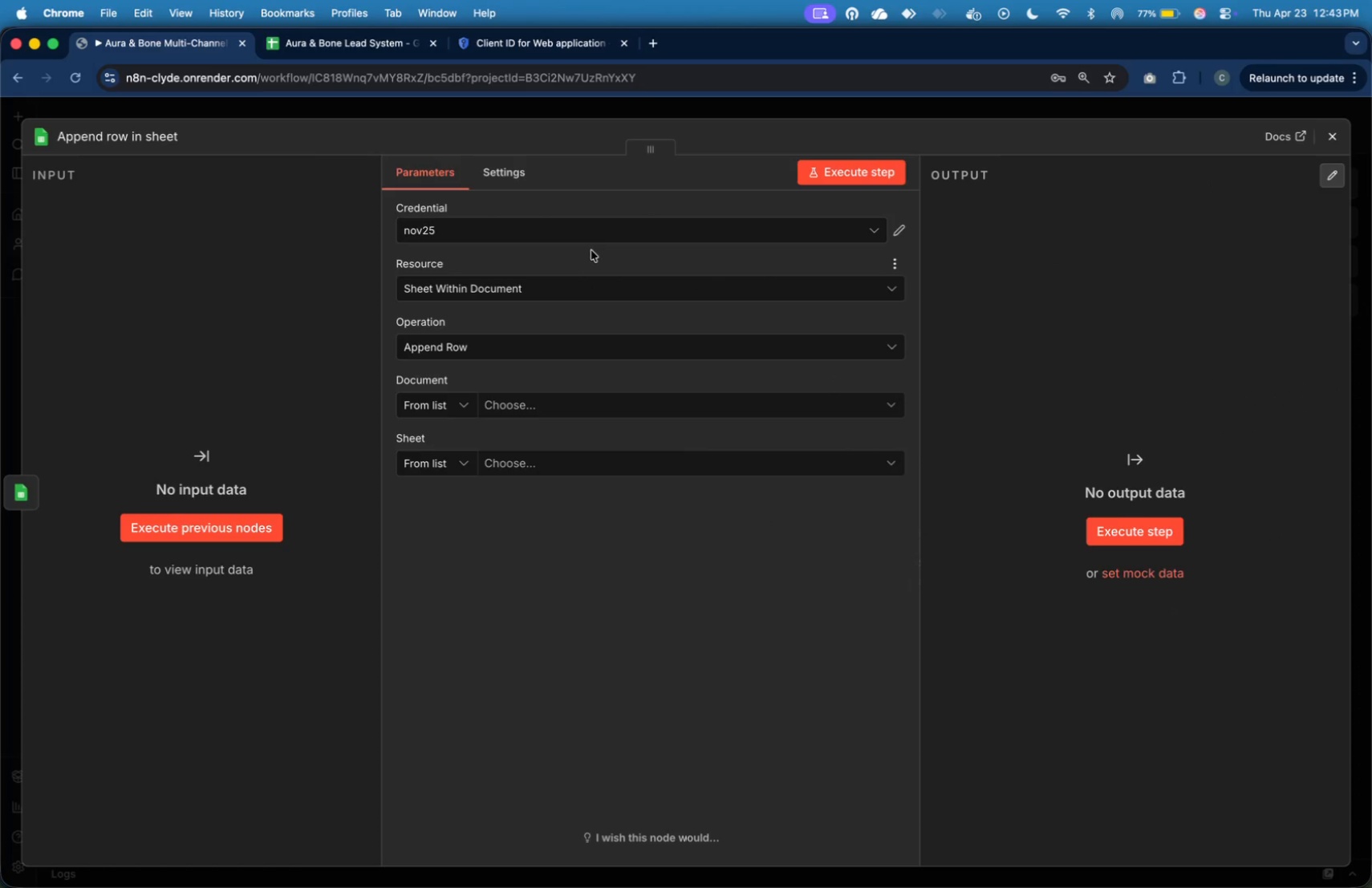 
left_click([596, 235])
 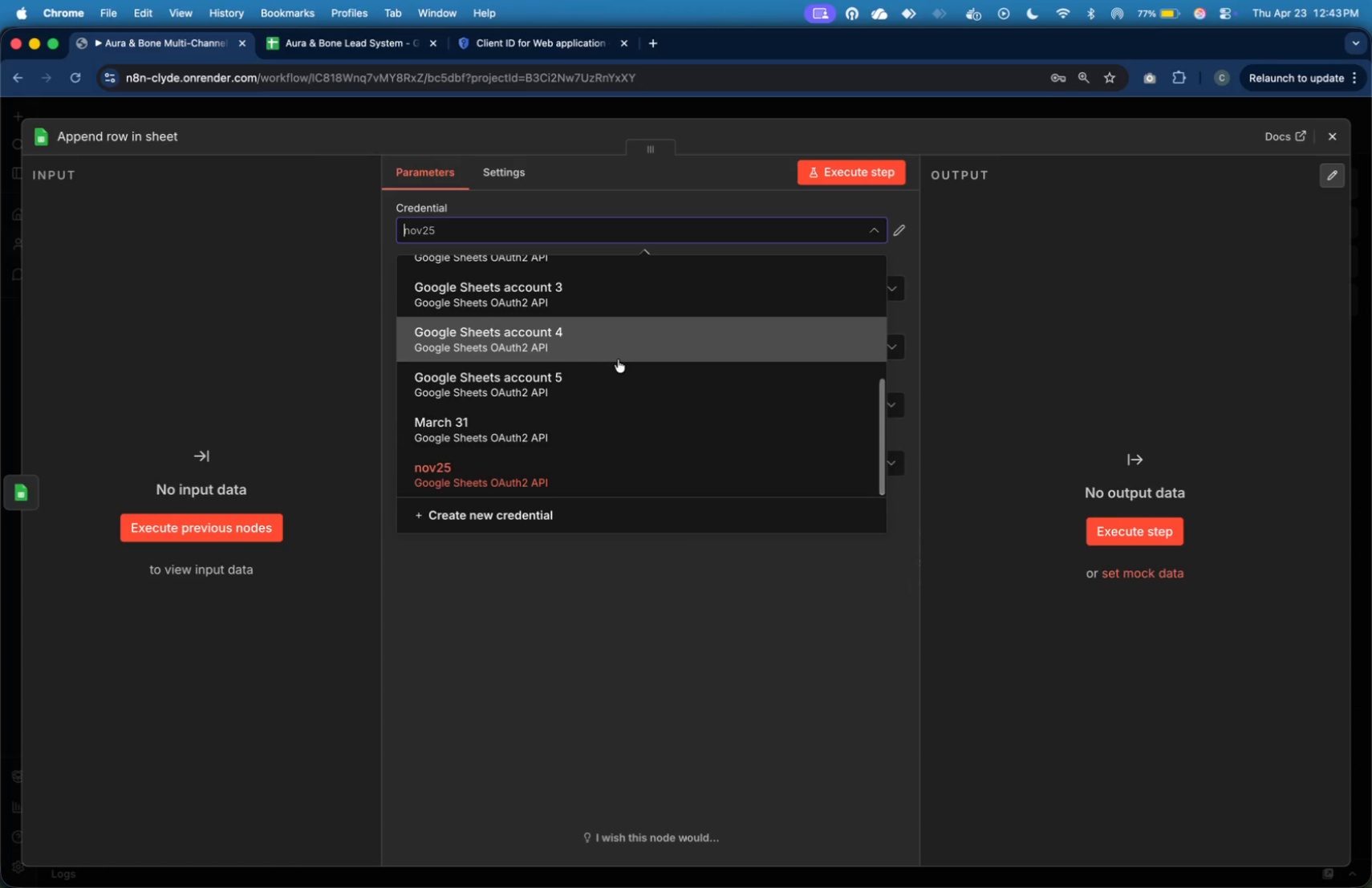 
scroll: coordinate [649, 447], scroll_direction: up, amount: 12.0
 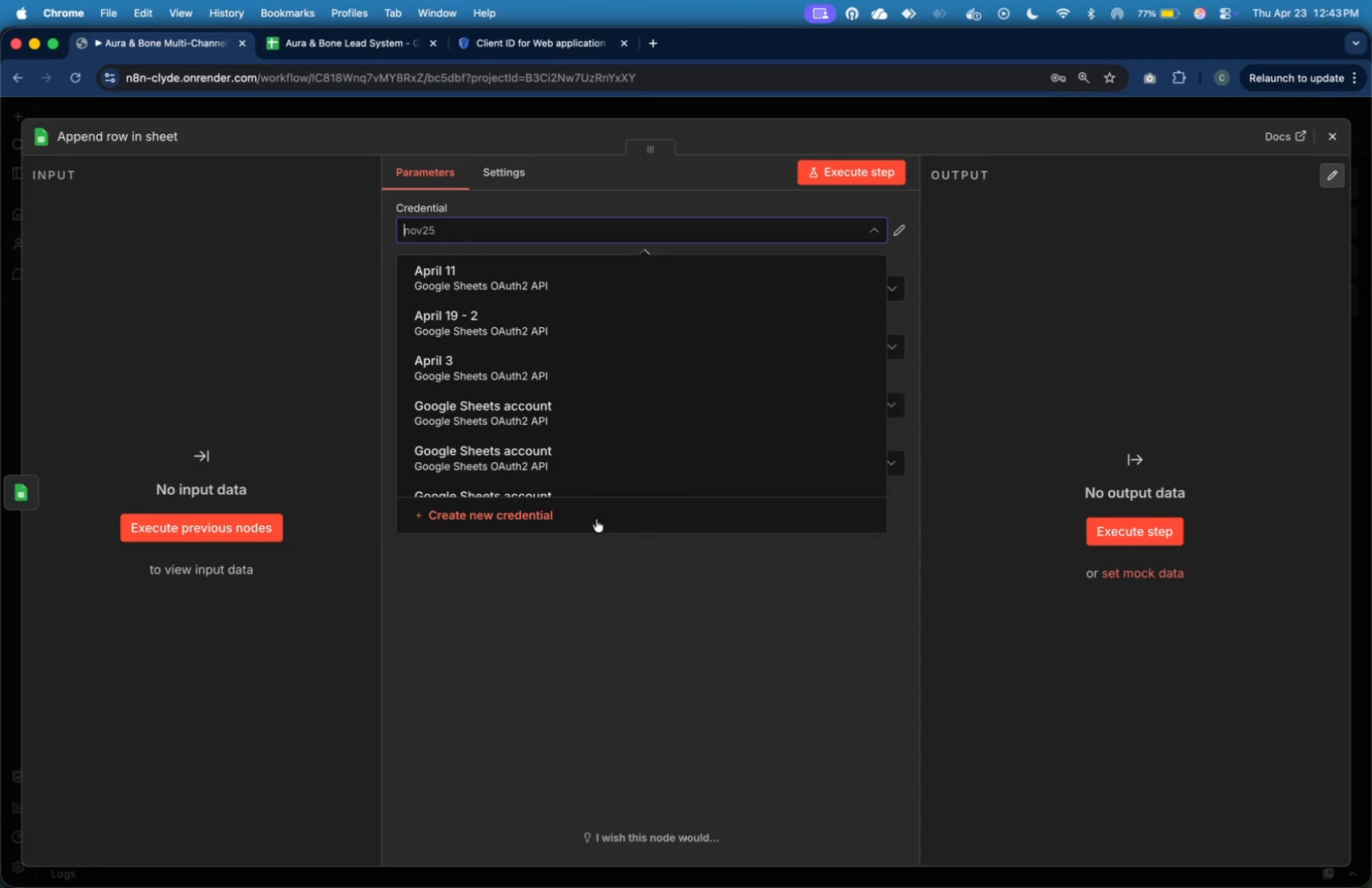 
left_click([596, 519])
 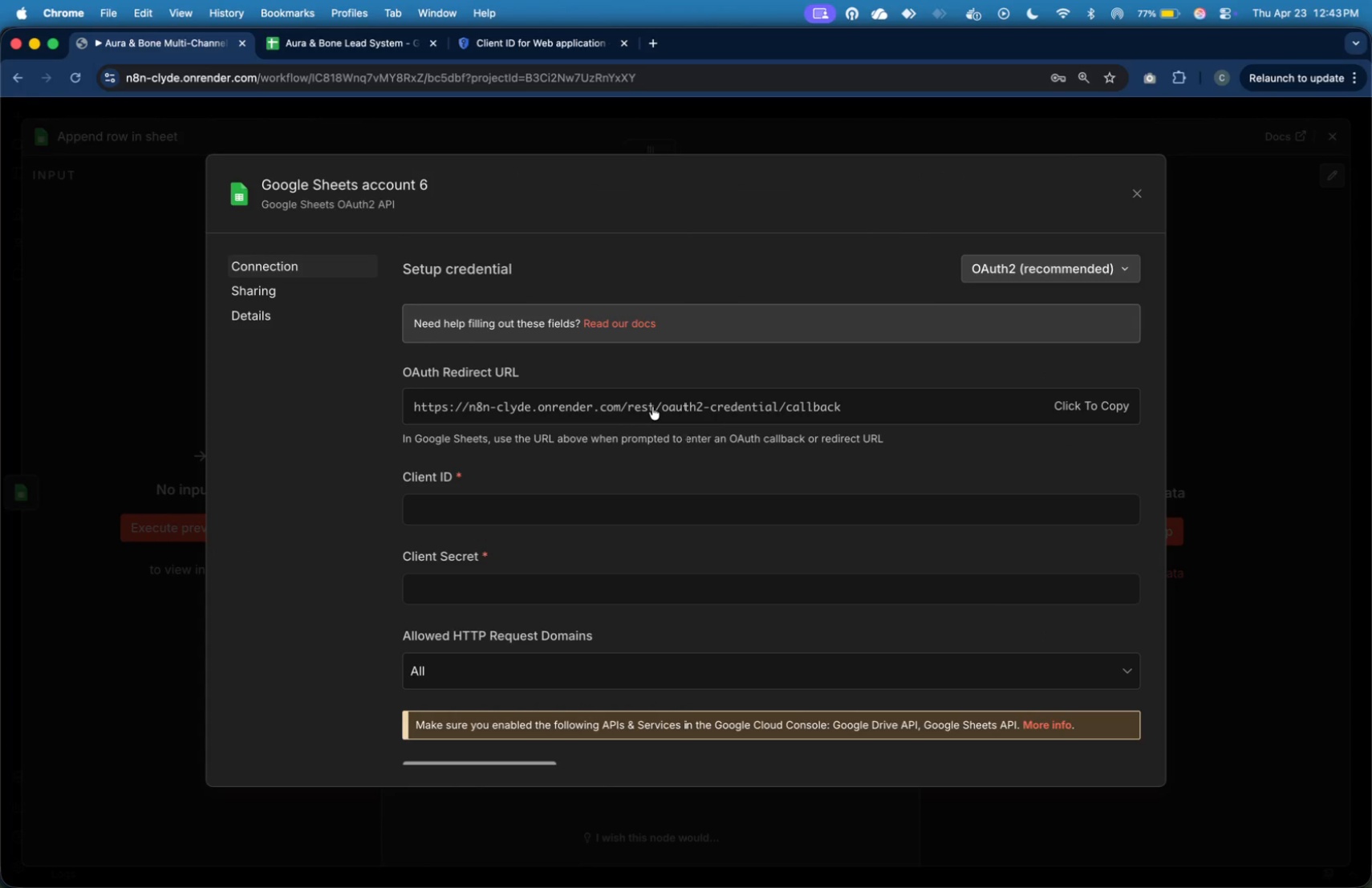 
left_click([626, 514])
 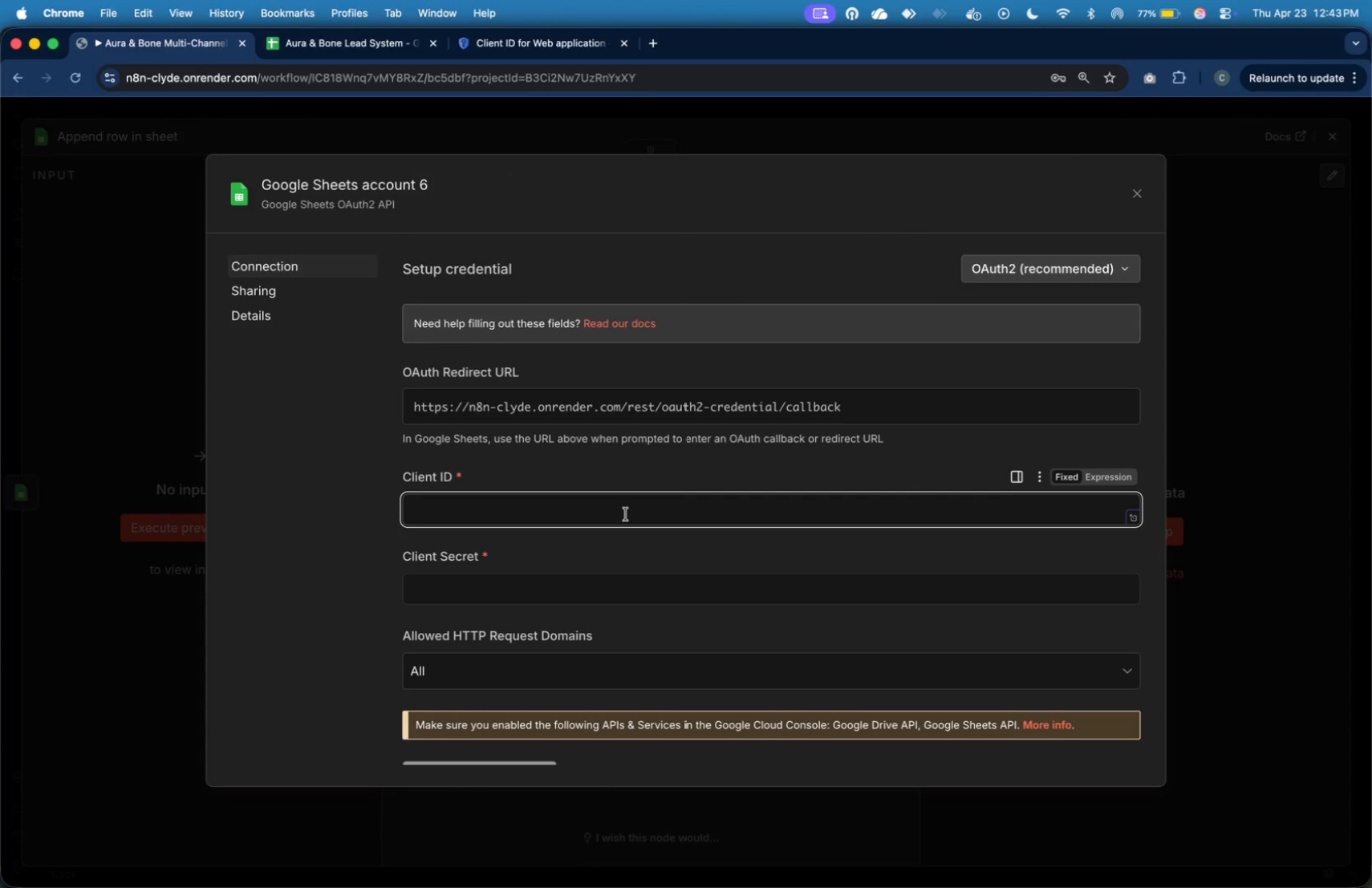 
key(Meta+V)
 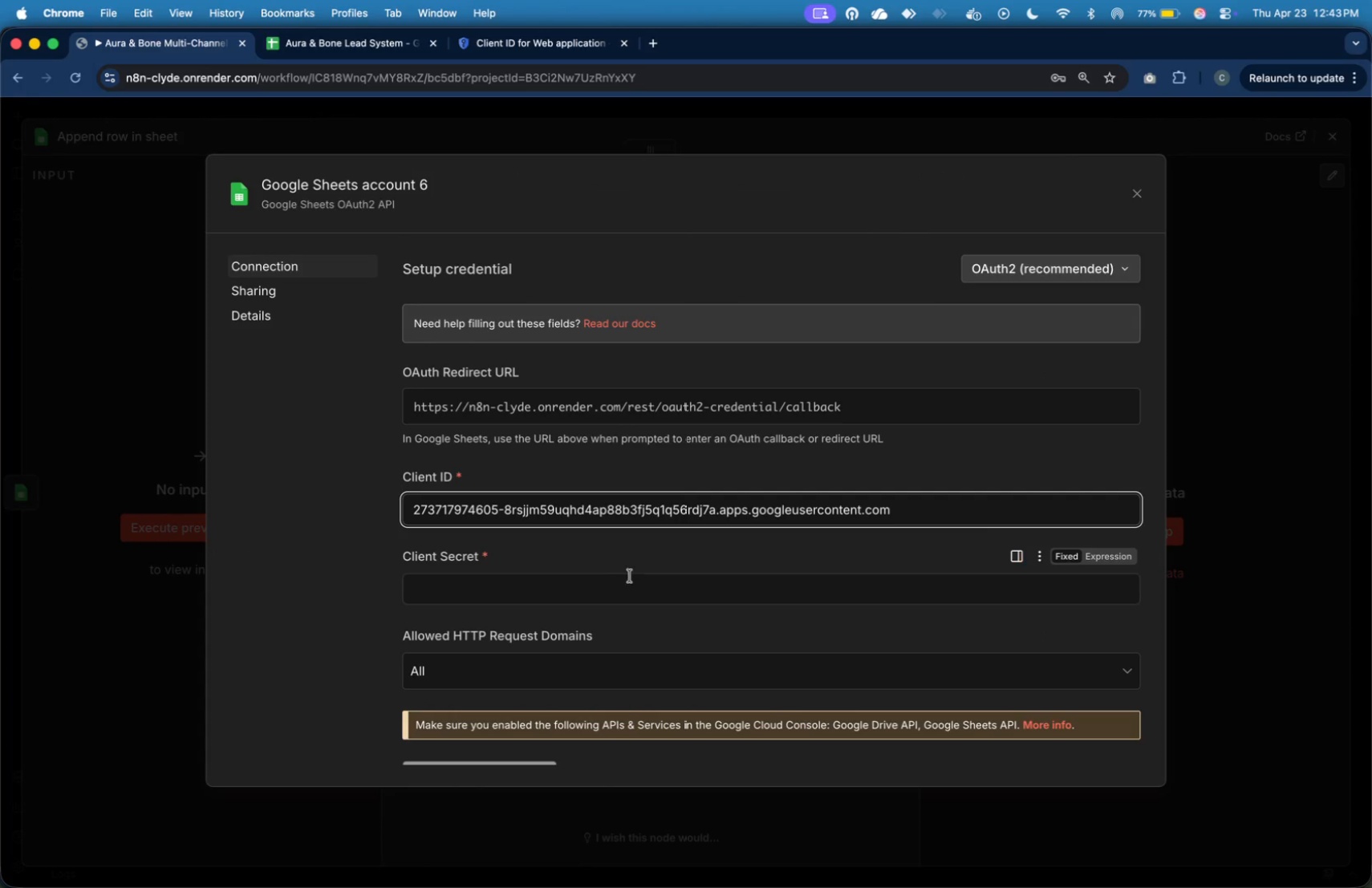 
left_click([632, 583])
 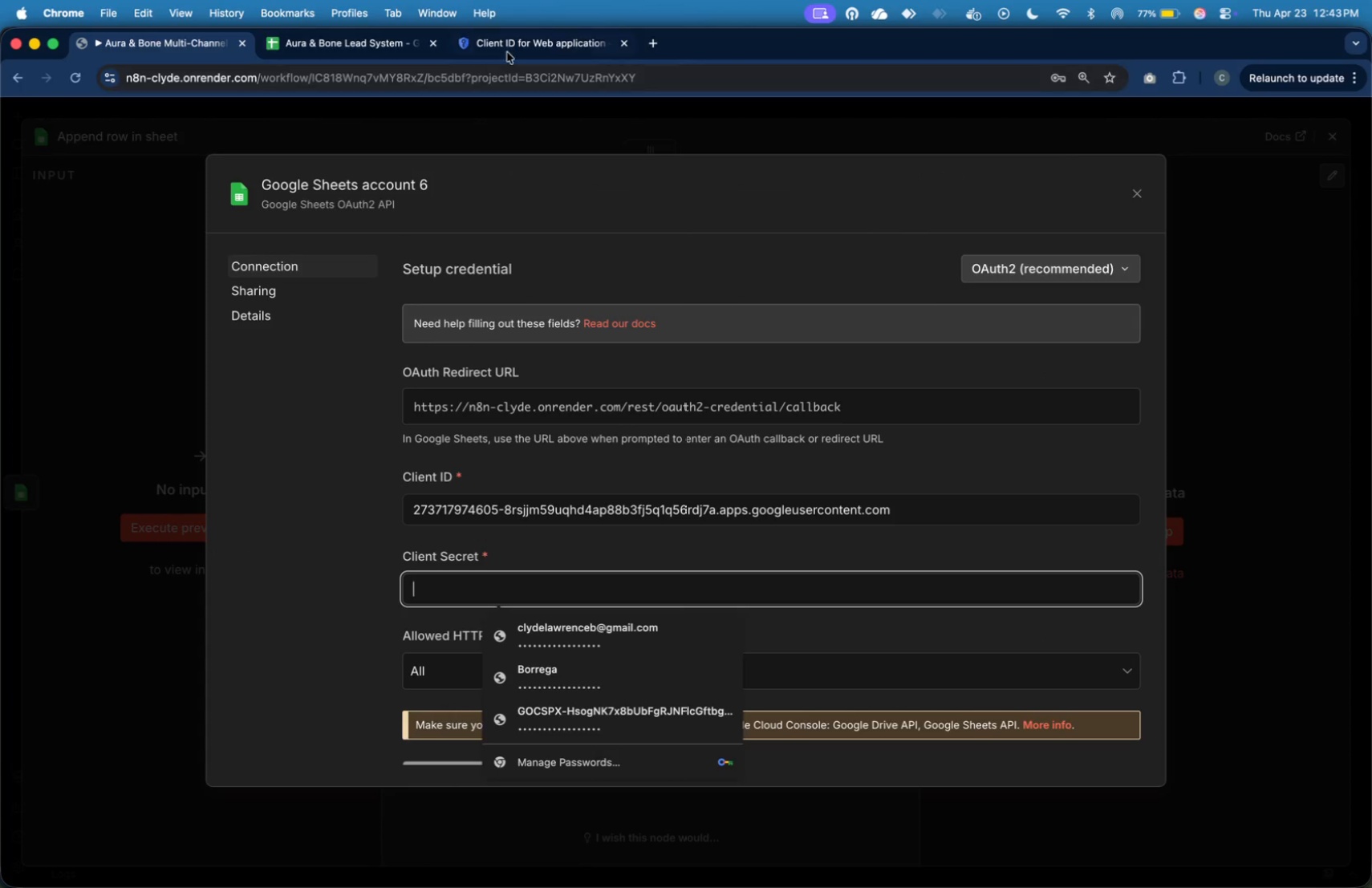 
left_click([519, 43])
 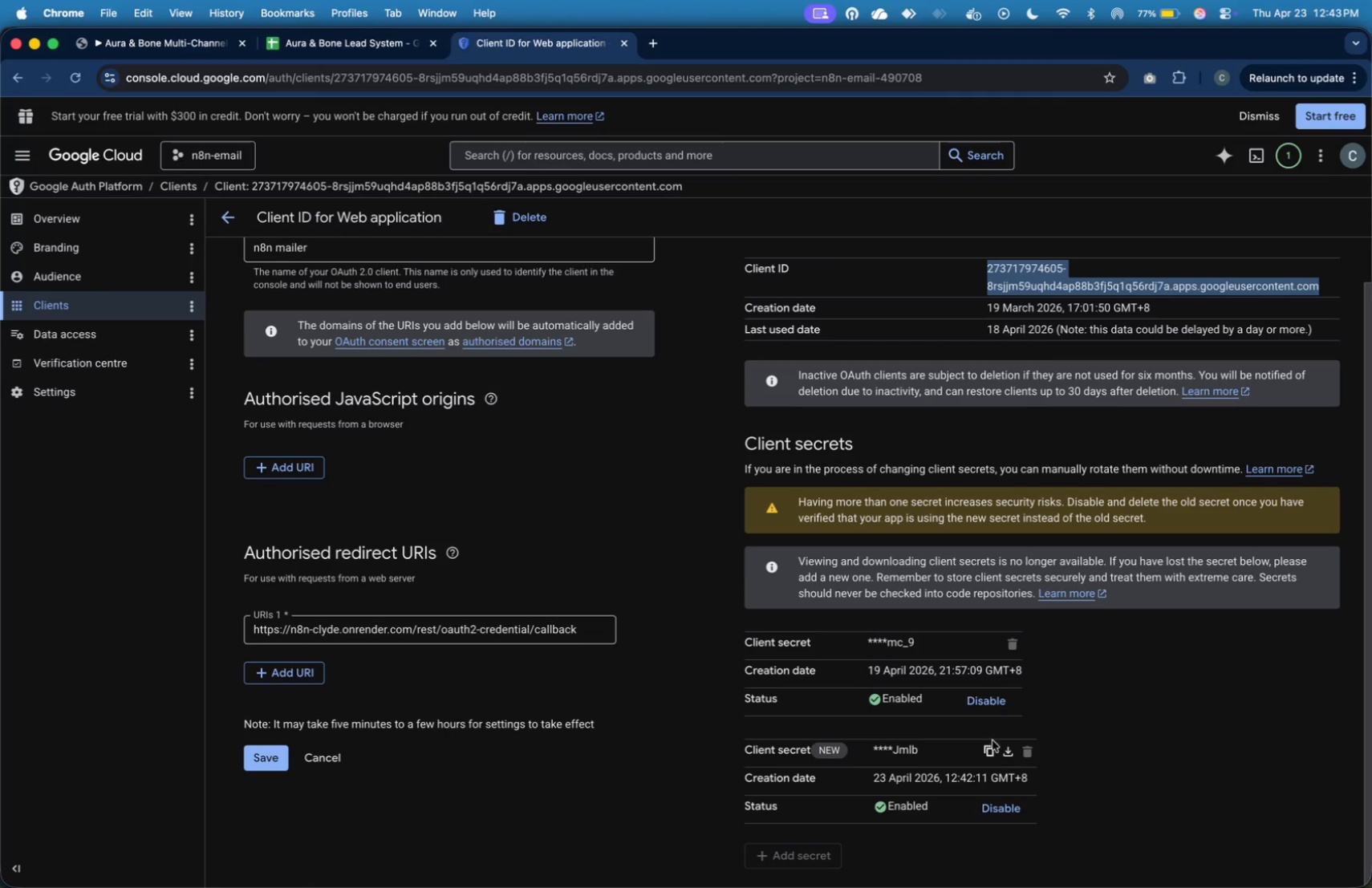 
left_click([991, 746])
 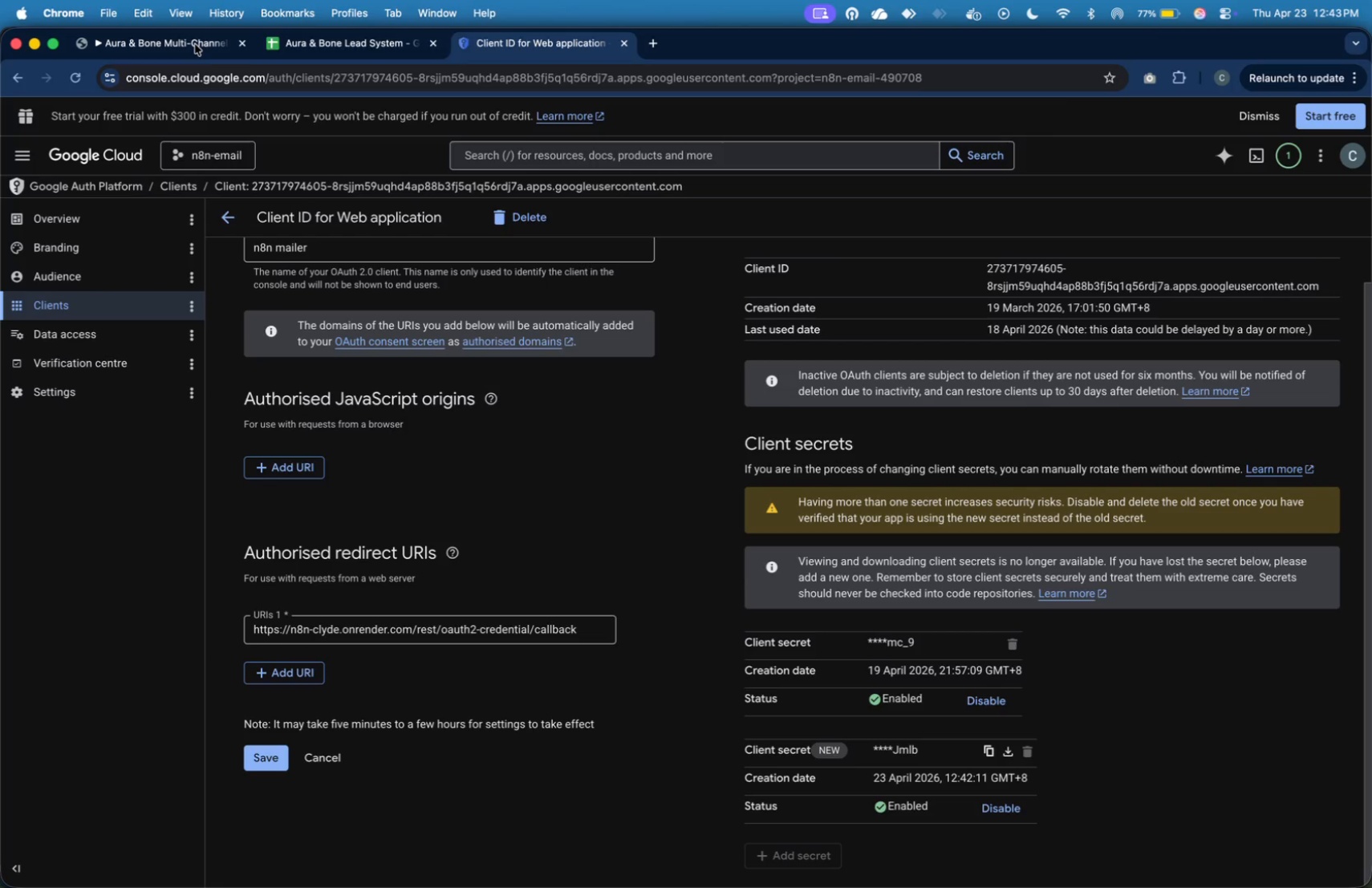 
left_click([194, 47])
 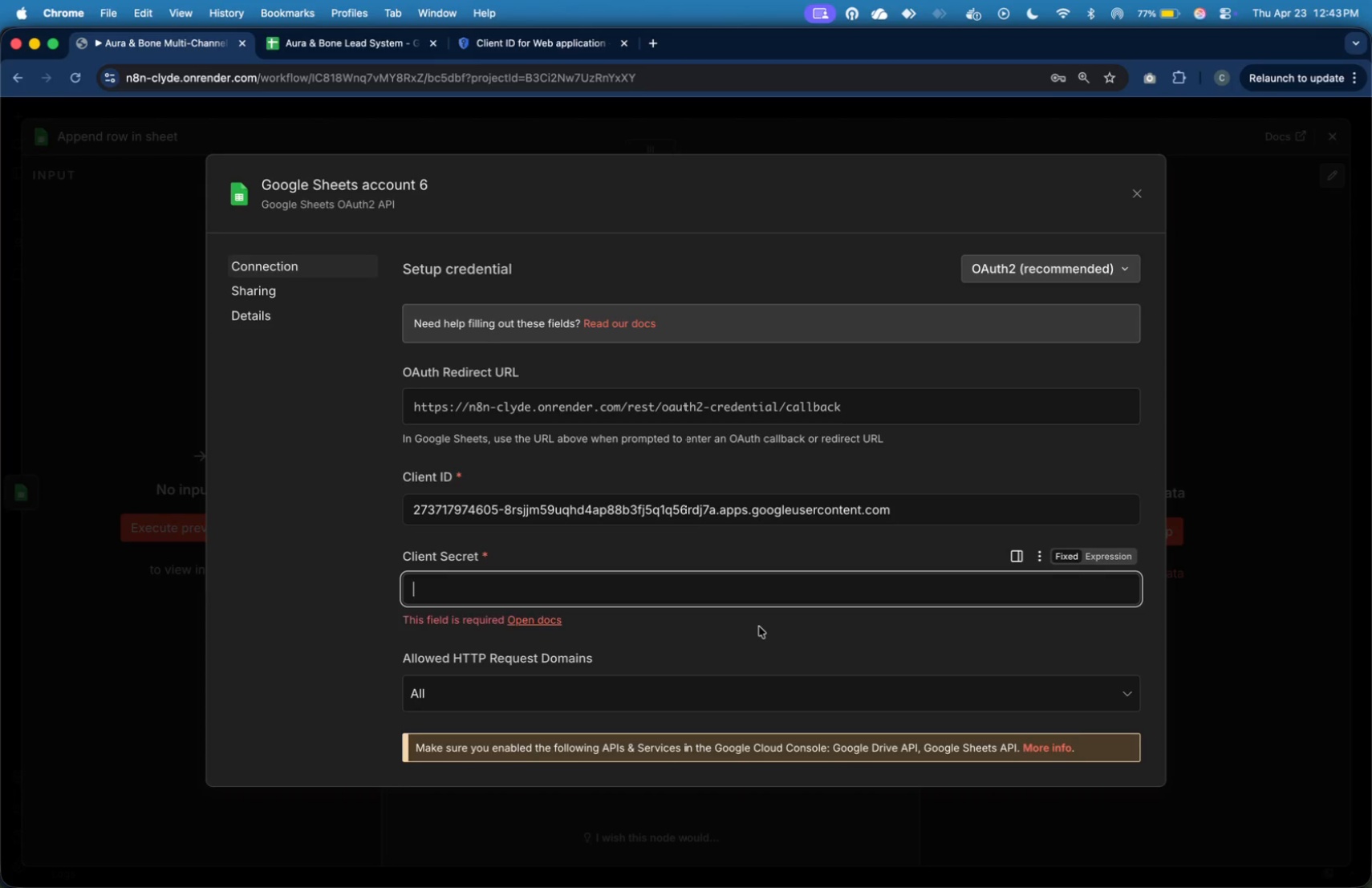 
hold_key(key=CommandLeft, duration=0.64)
 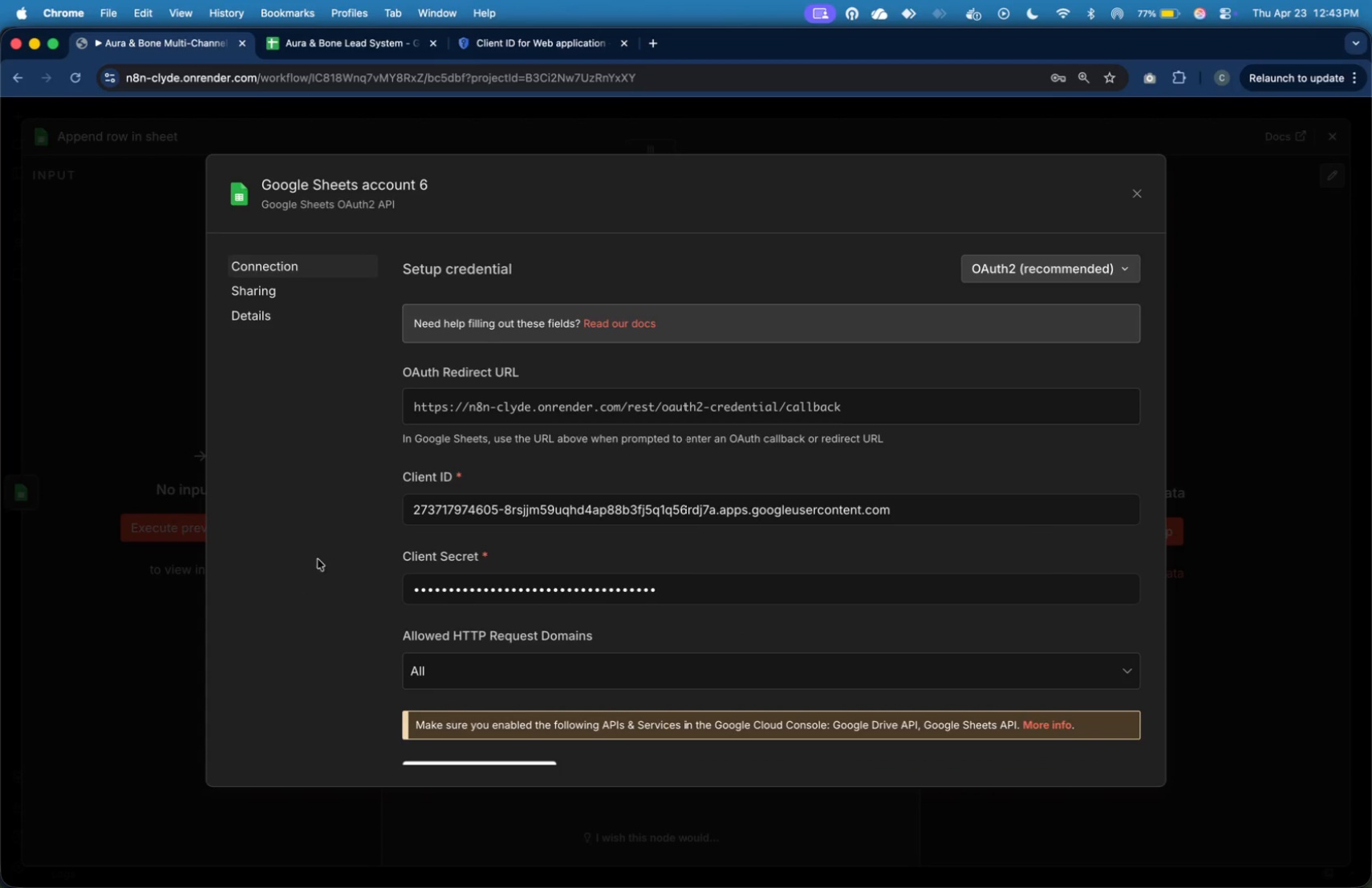 
scroll: coordinate [344, 549], scroll_direction: none, amount: 0.0
 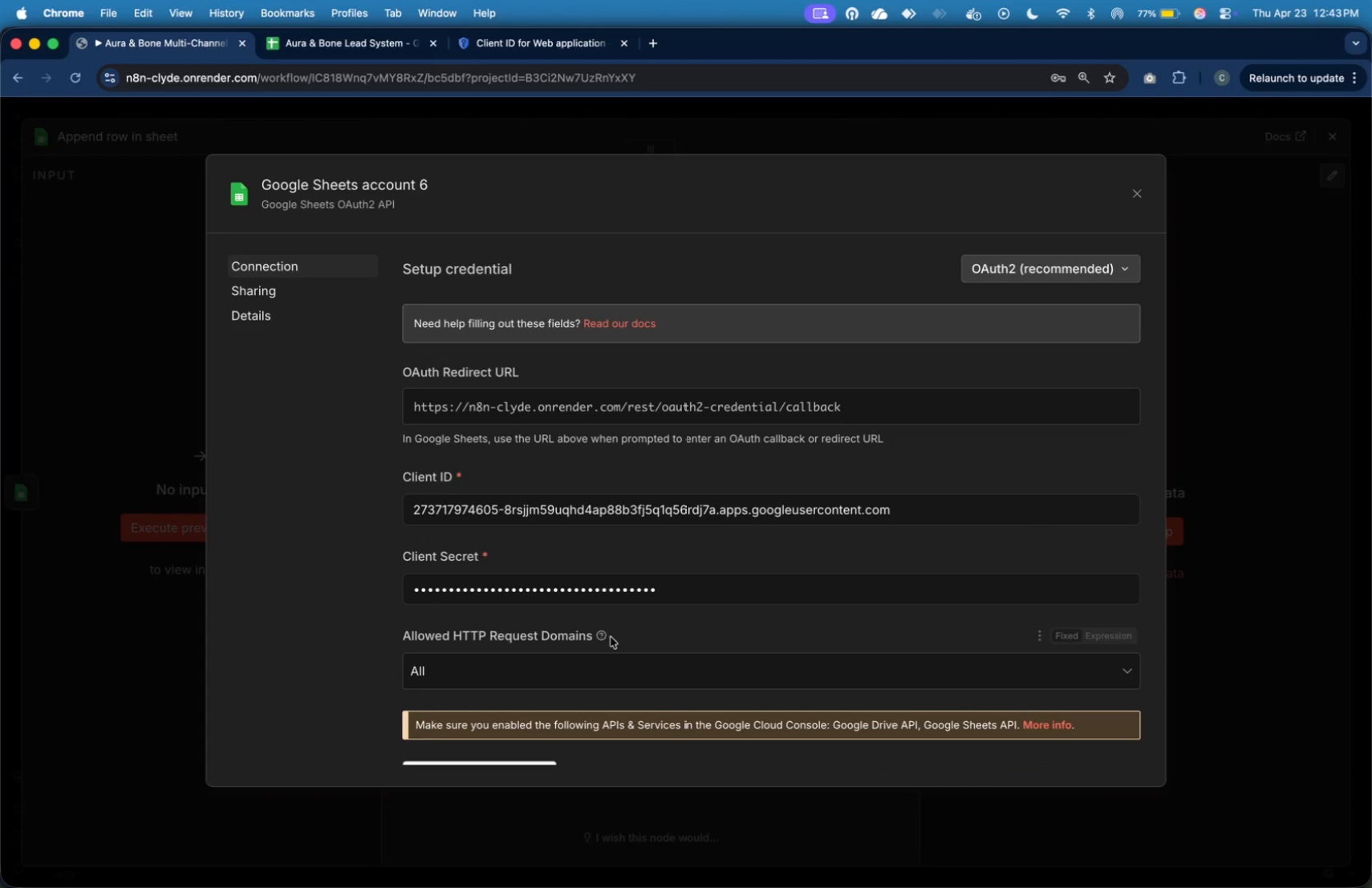 
scroll: coordinate [652, 634], scroll_direction: down, amount: 9.0
 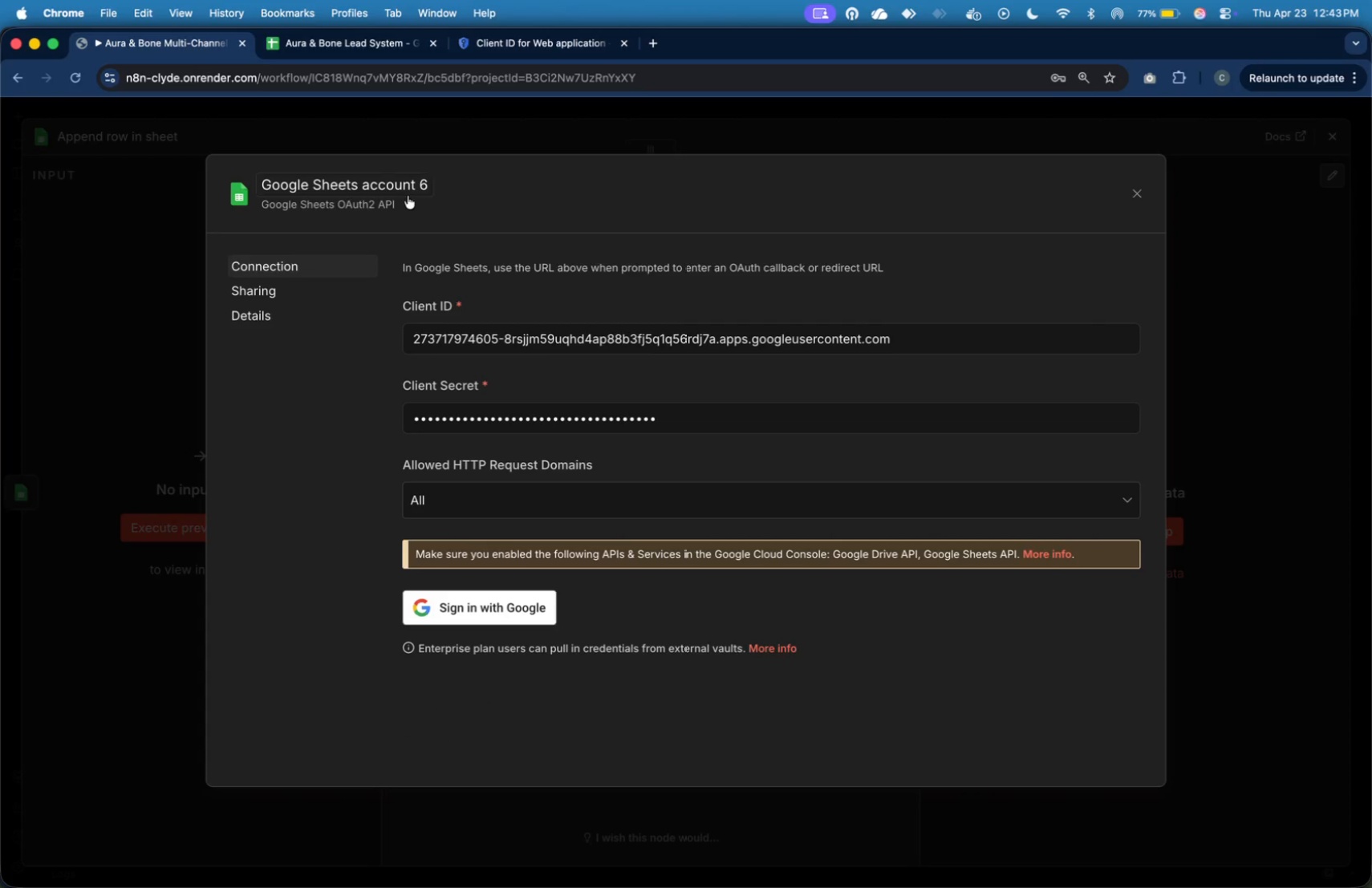 
left_click([410, 191])
 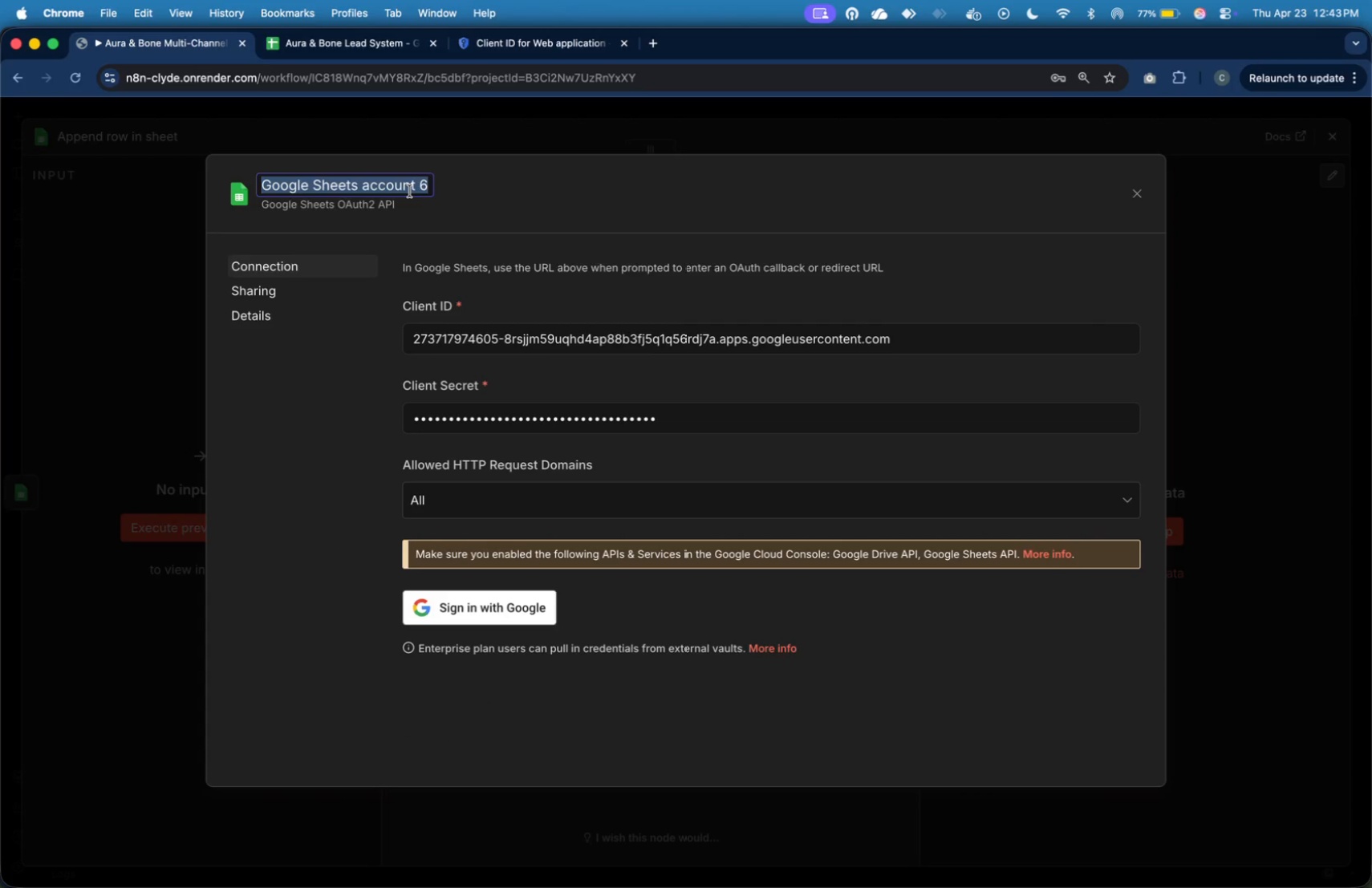 
type(April 23)
 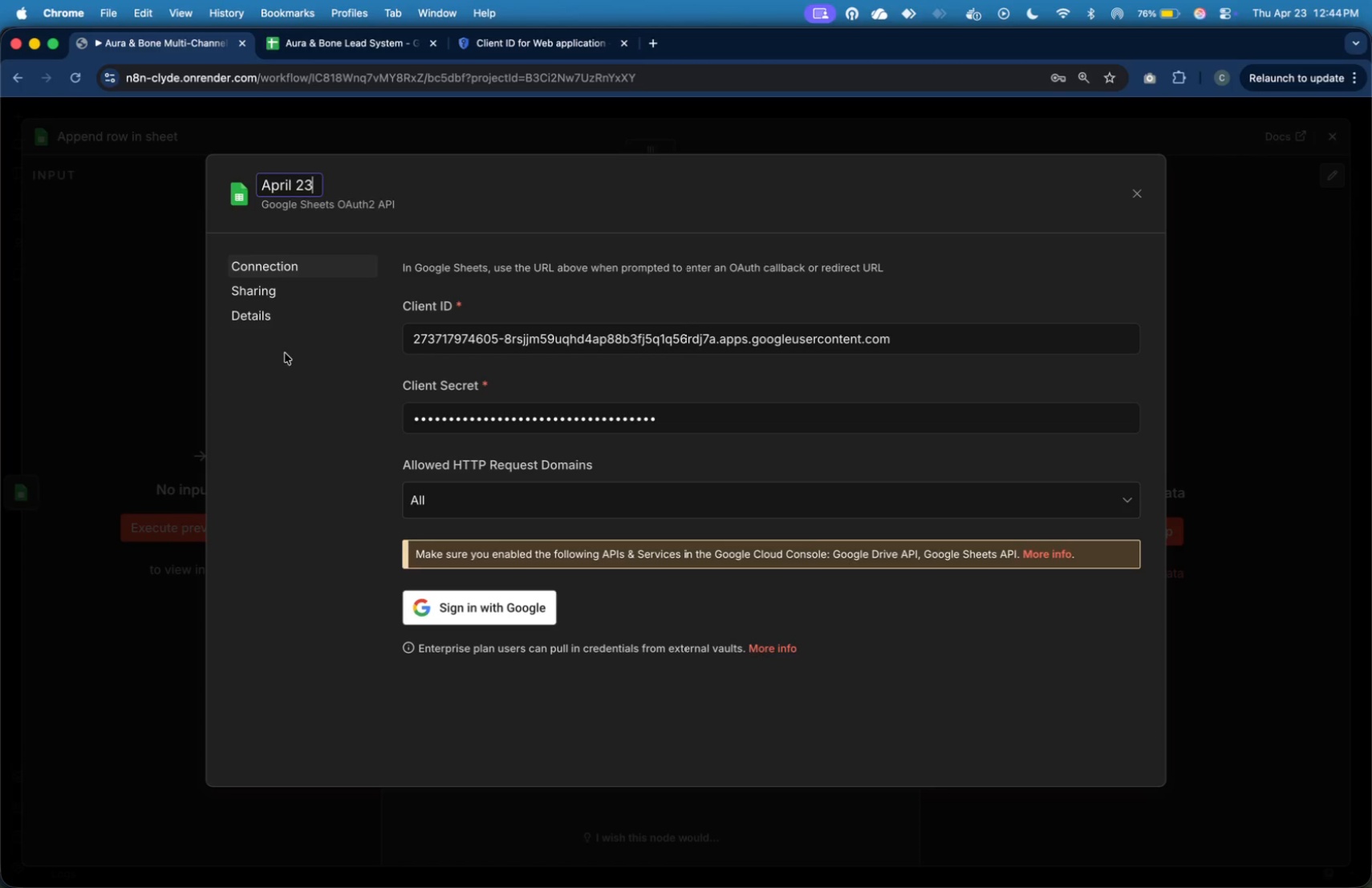 
left_click([305, 430])
 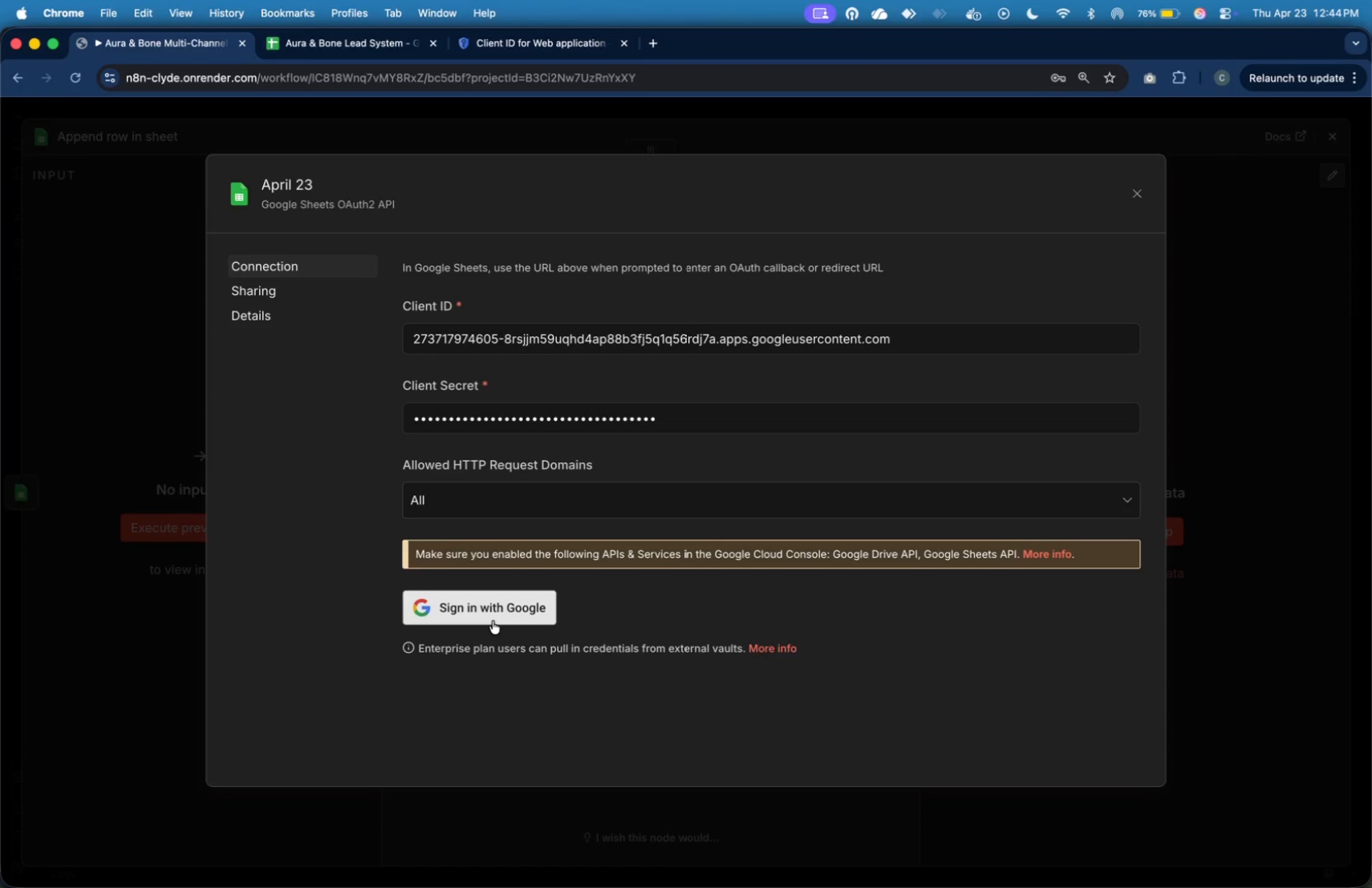 
left_click([493, 621])
 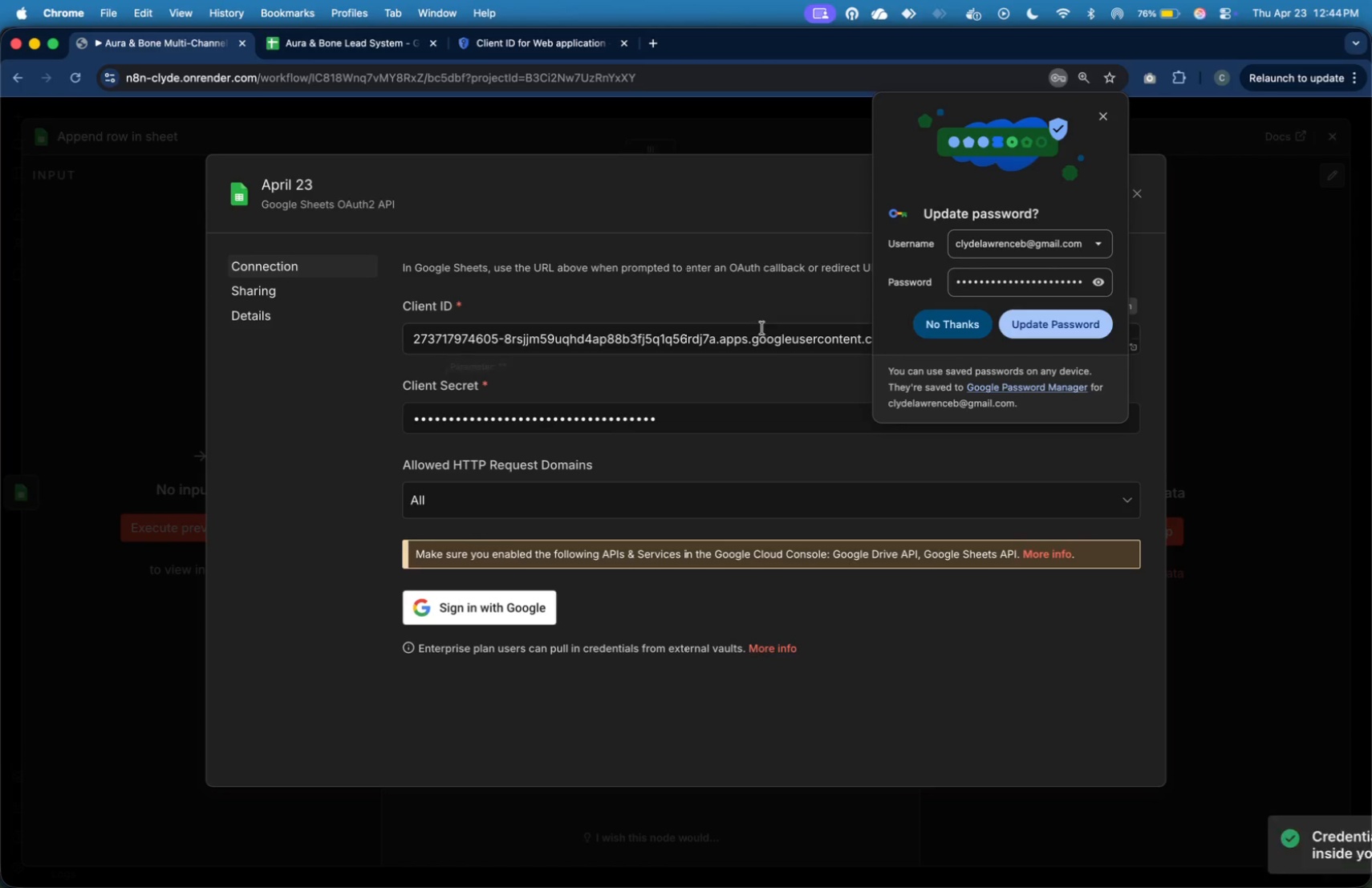 
wait(5.62)
 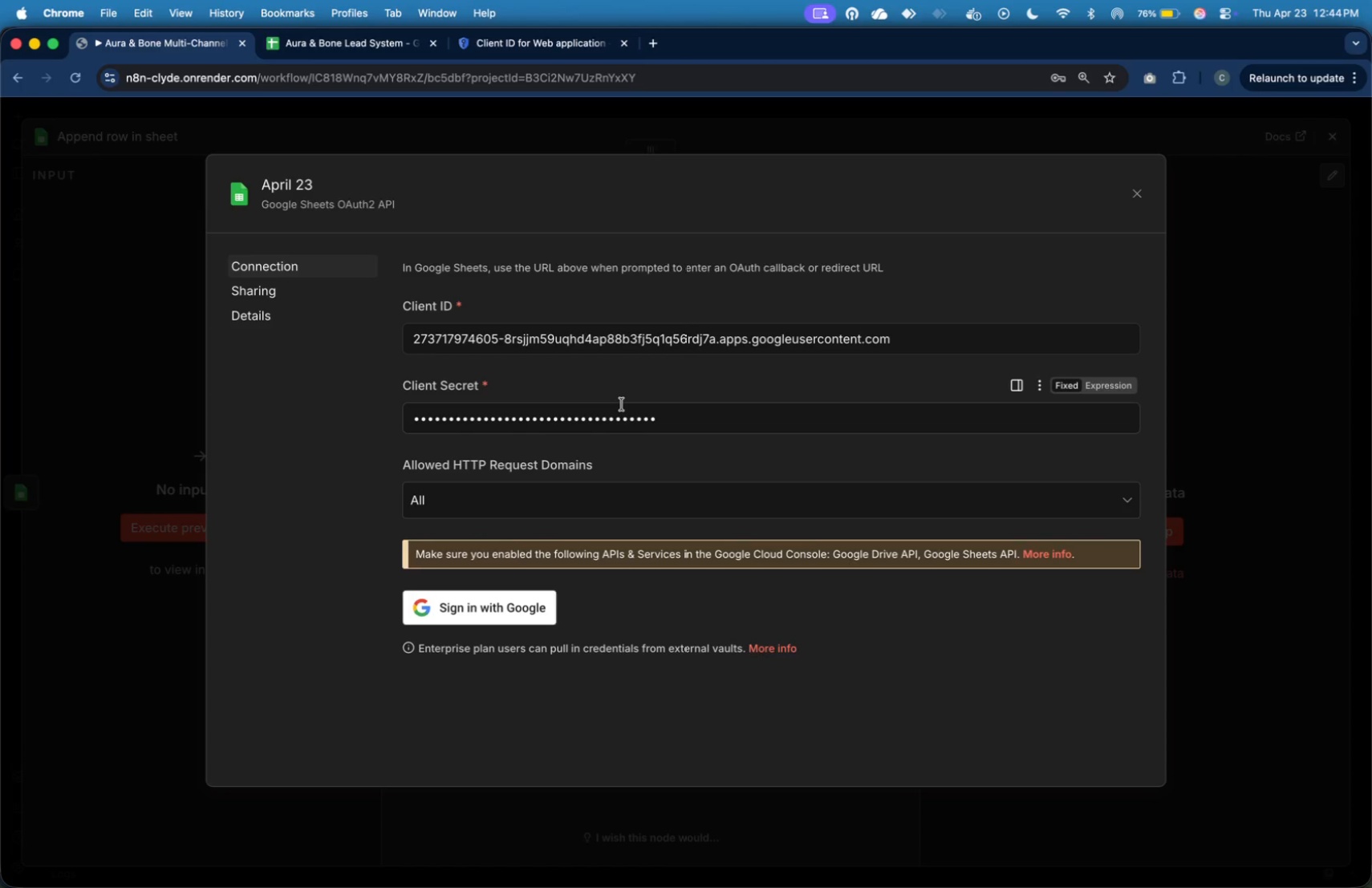 
left_click([1104, 115])
 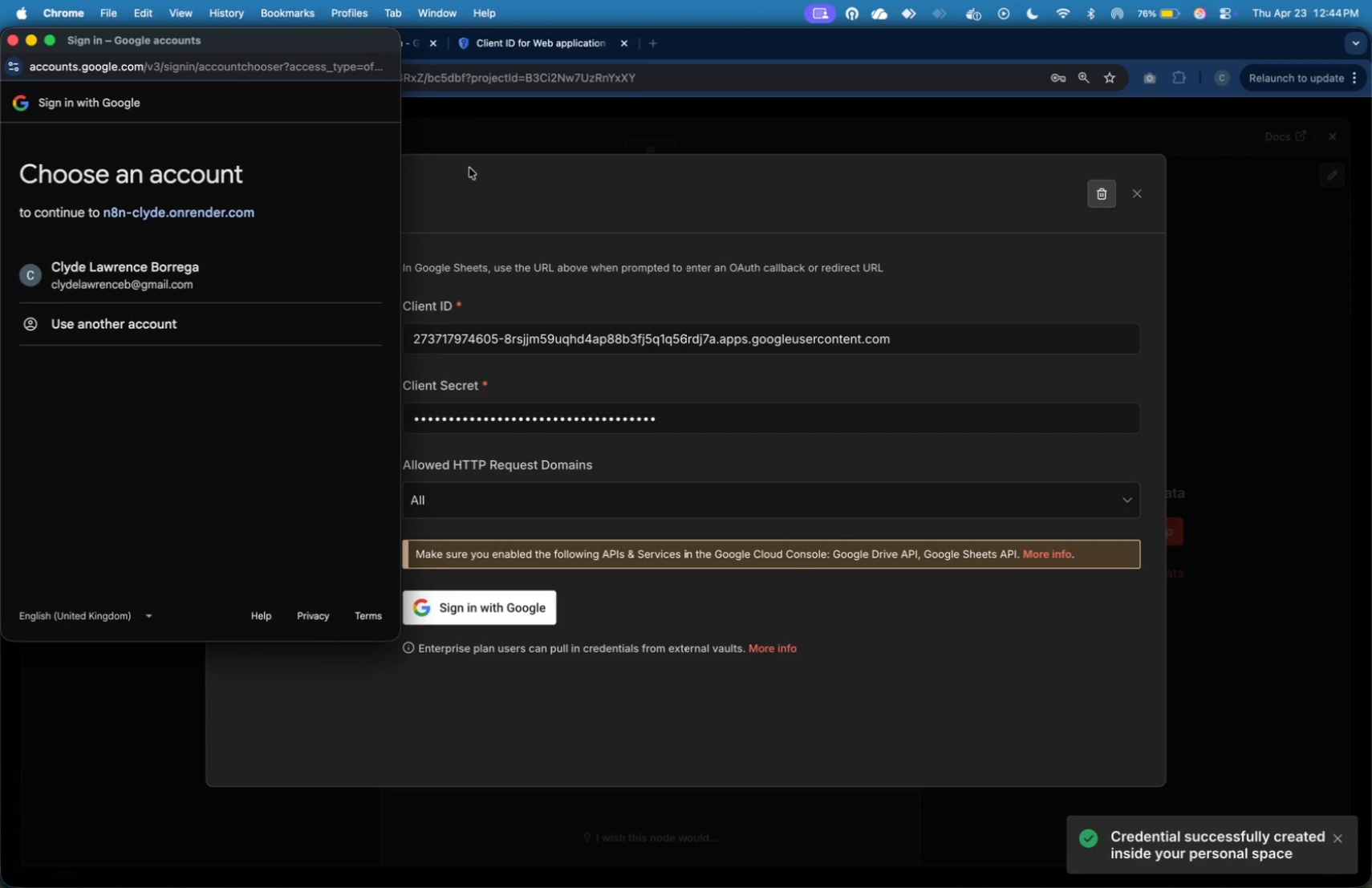 
left_click([227, 282])
 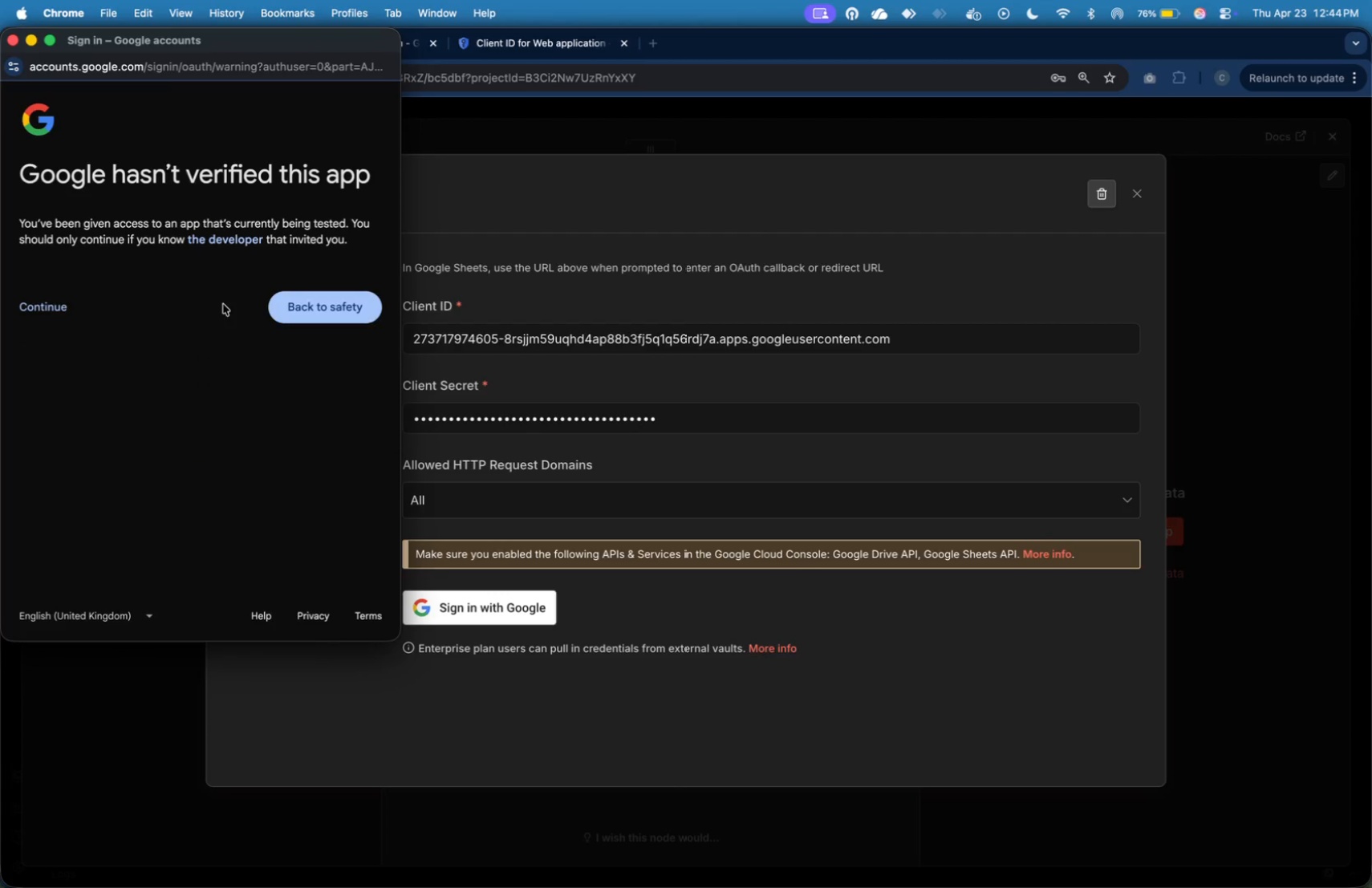 
left_click([35, 306])
 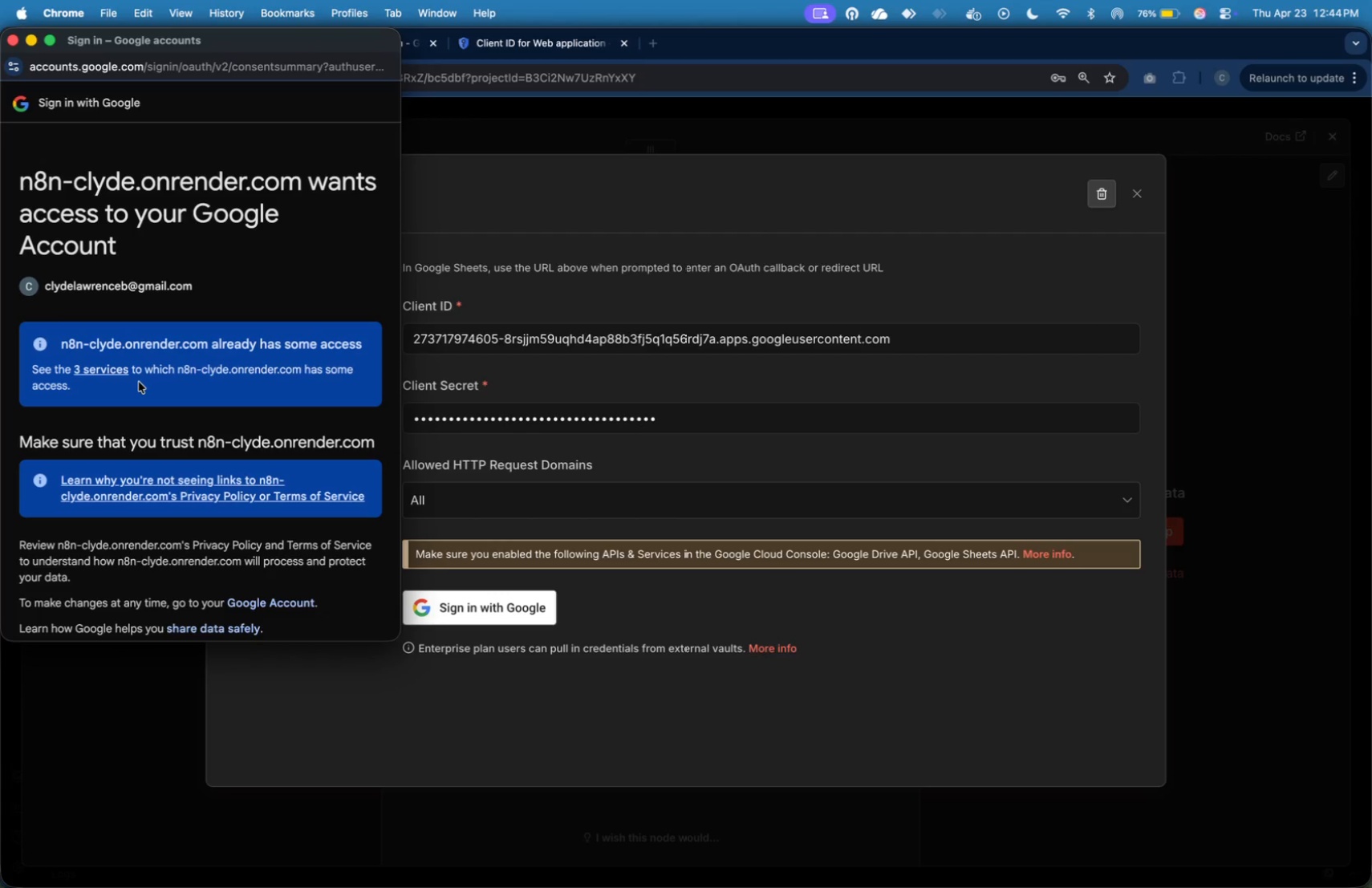 
scroll: coordinate [163, 373], scroll_direction: down, amount: 13.0
 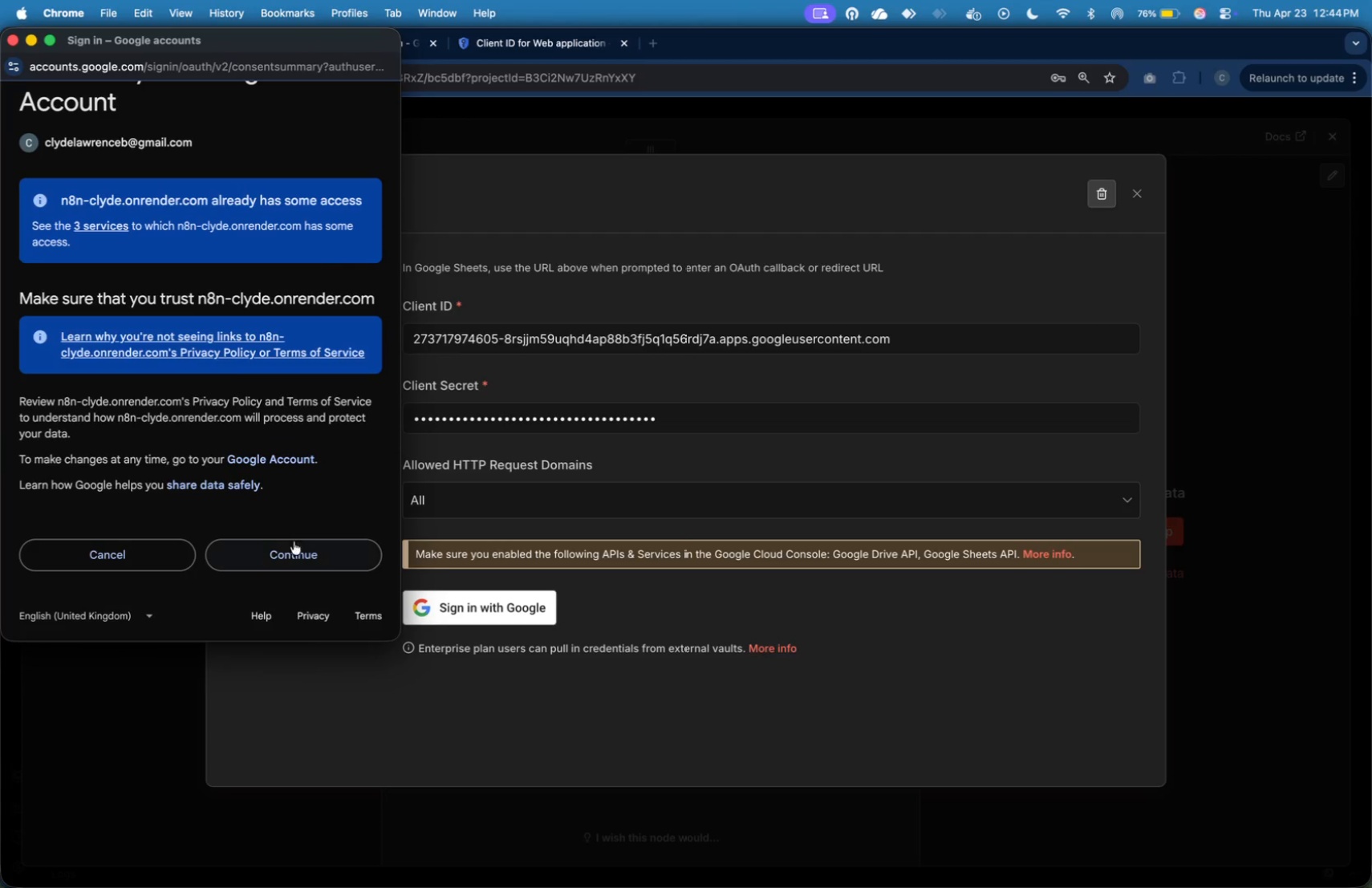 
left_click([295, 545])
 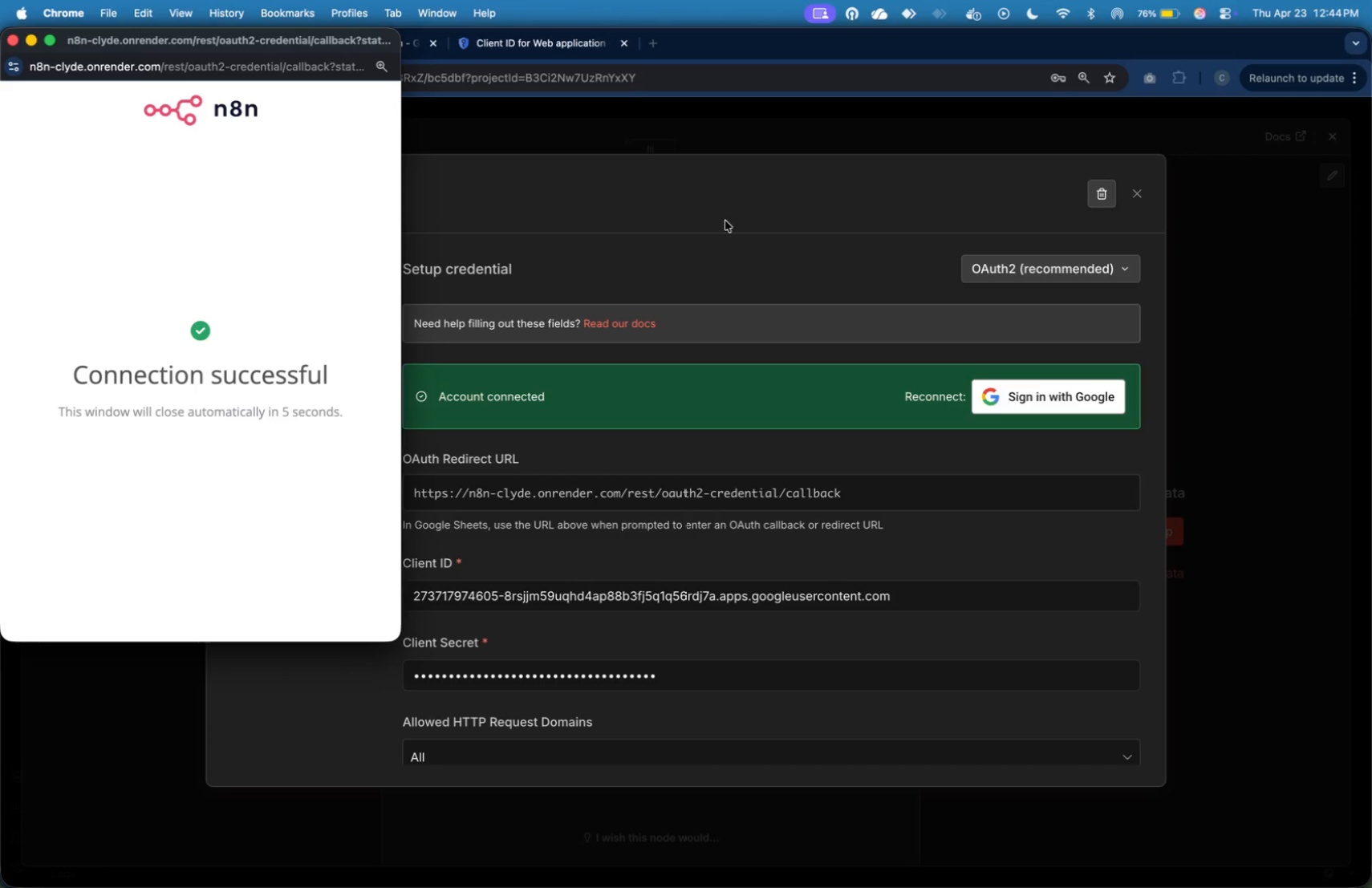 
wait(5.49)
 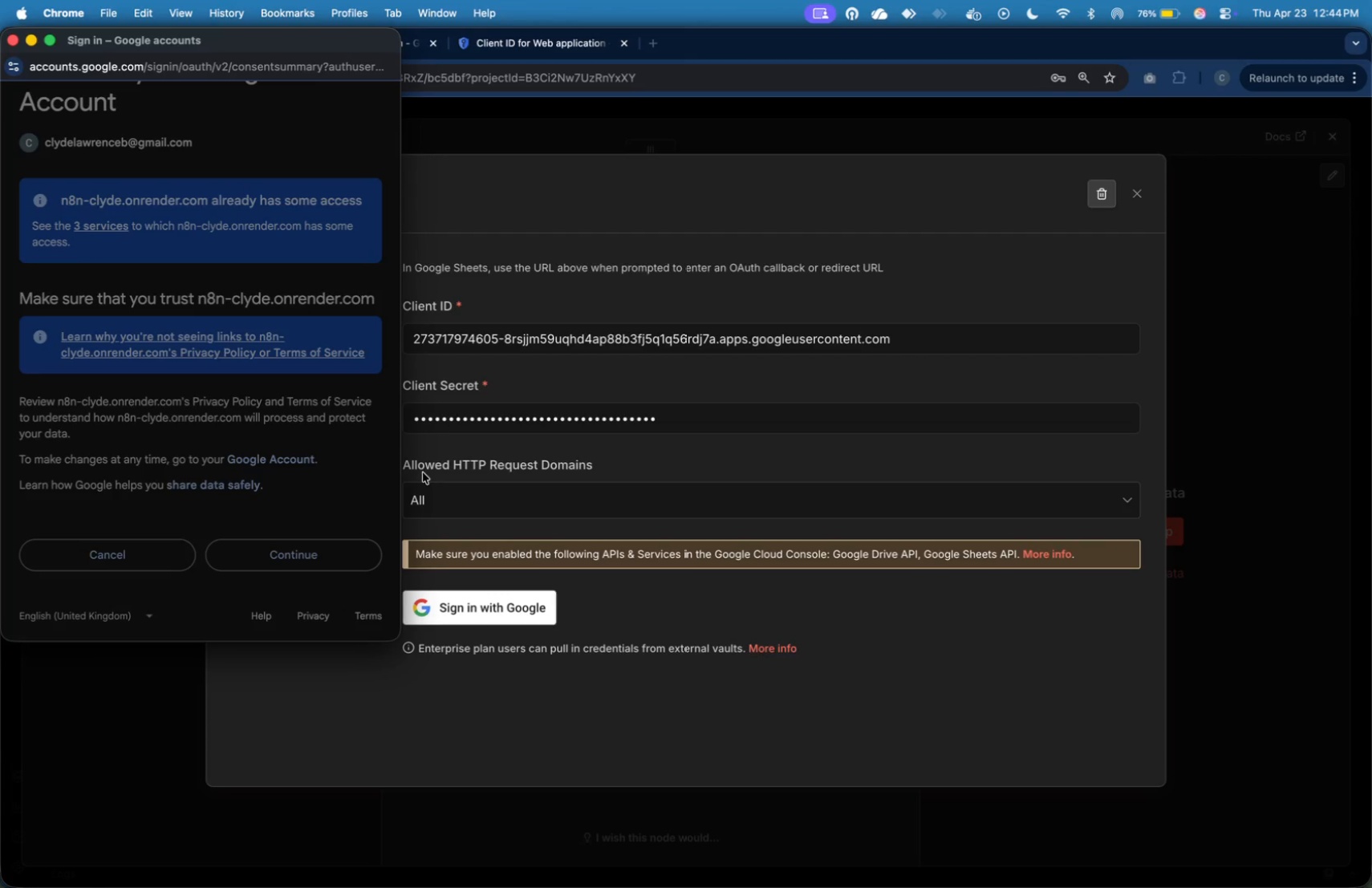 
left_click([878, 176])
 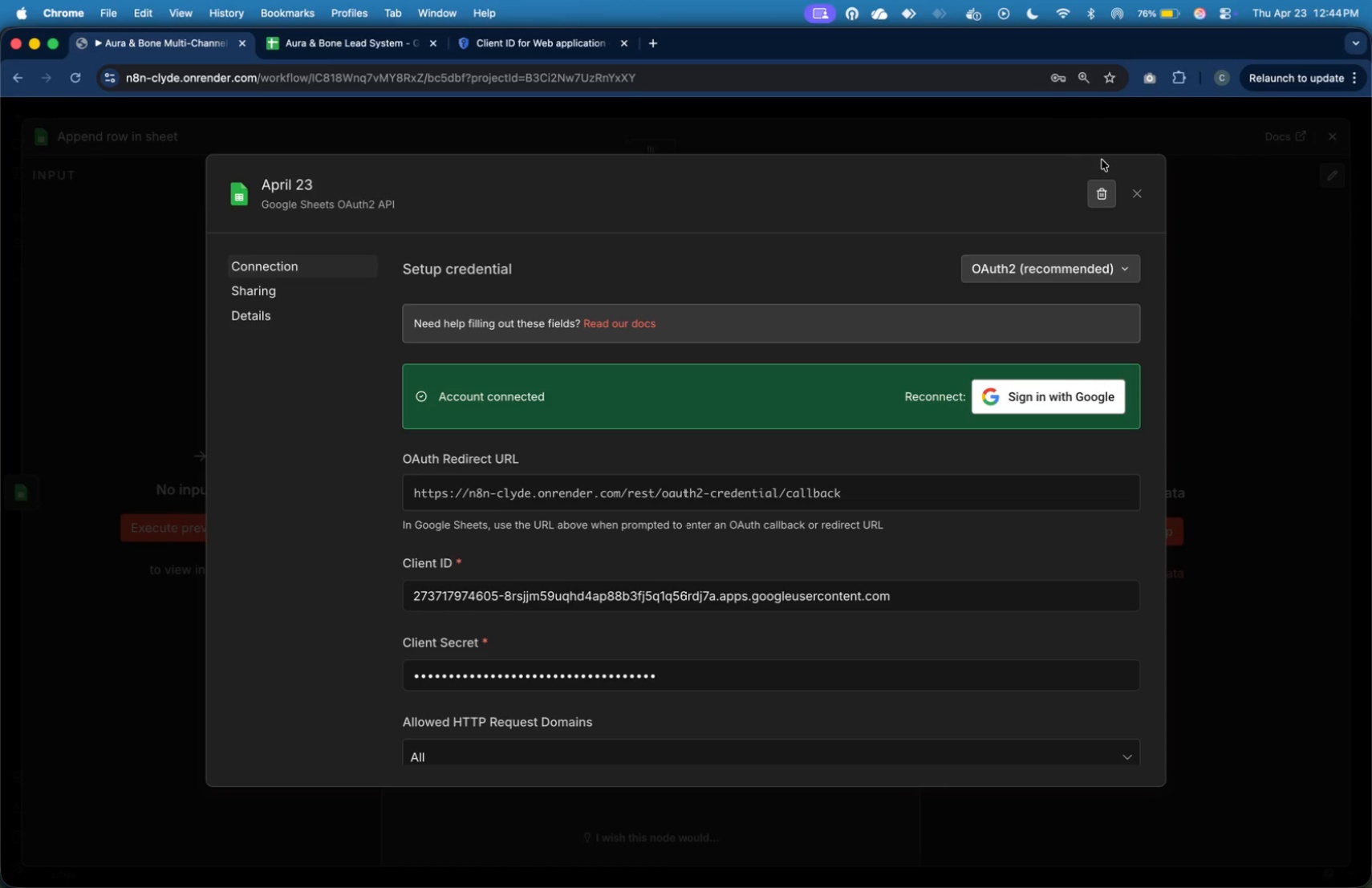 
left_click([1132, 191])
 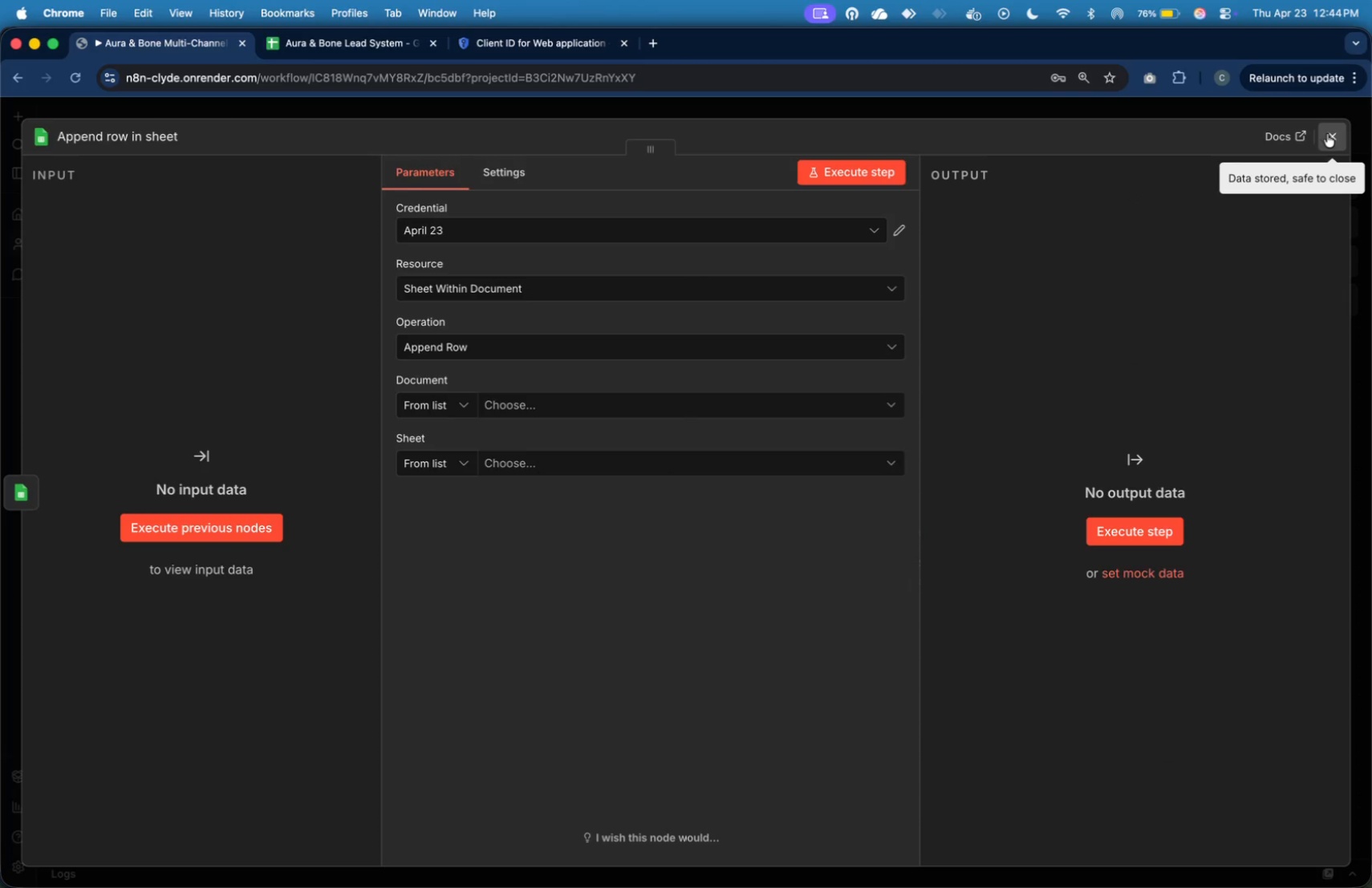 
left_click([1330, 136])
 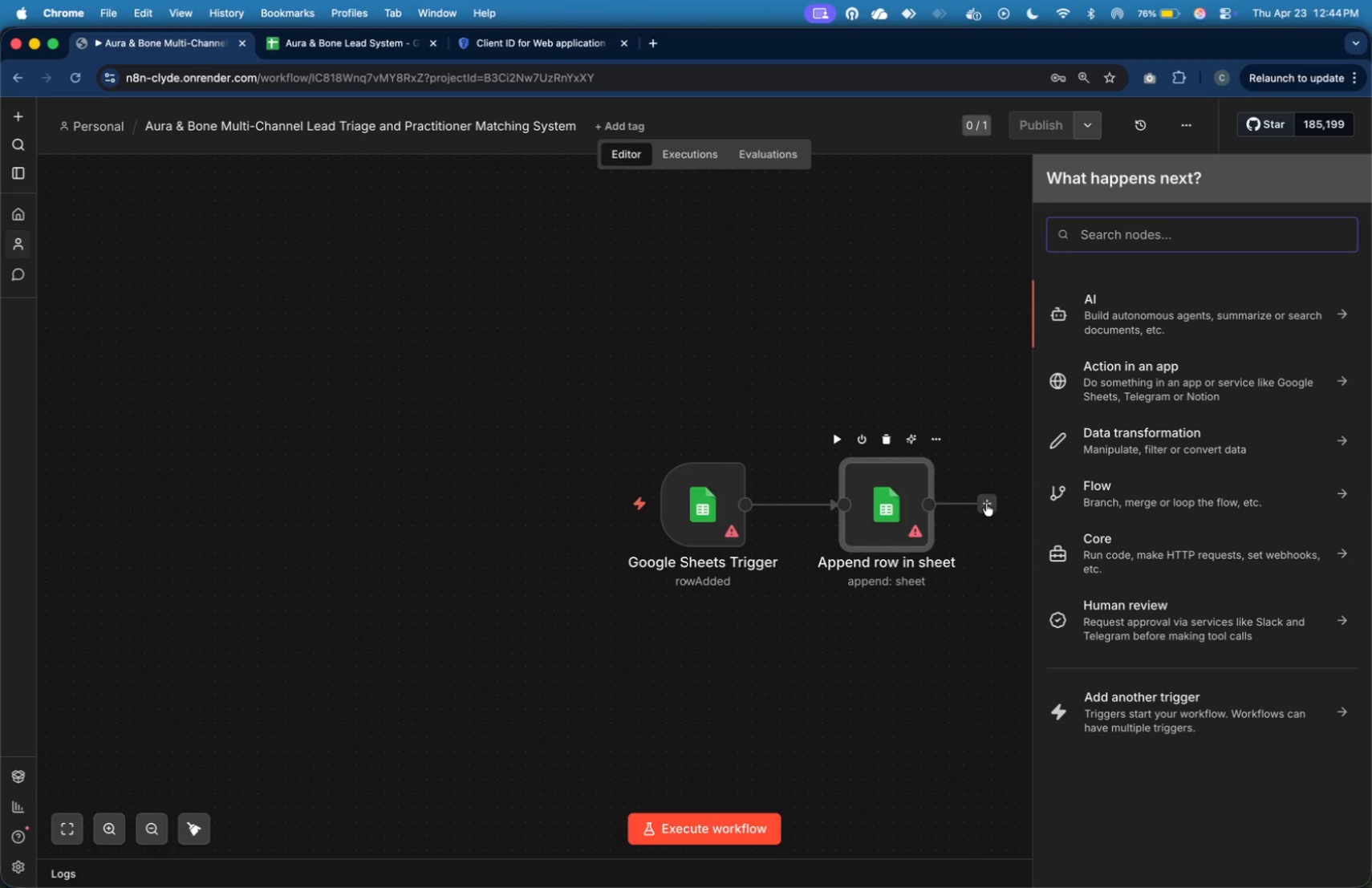 
type(gm)
 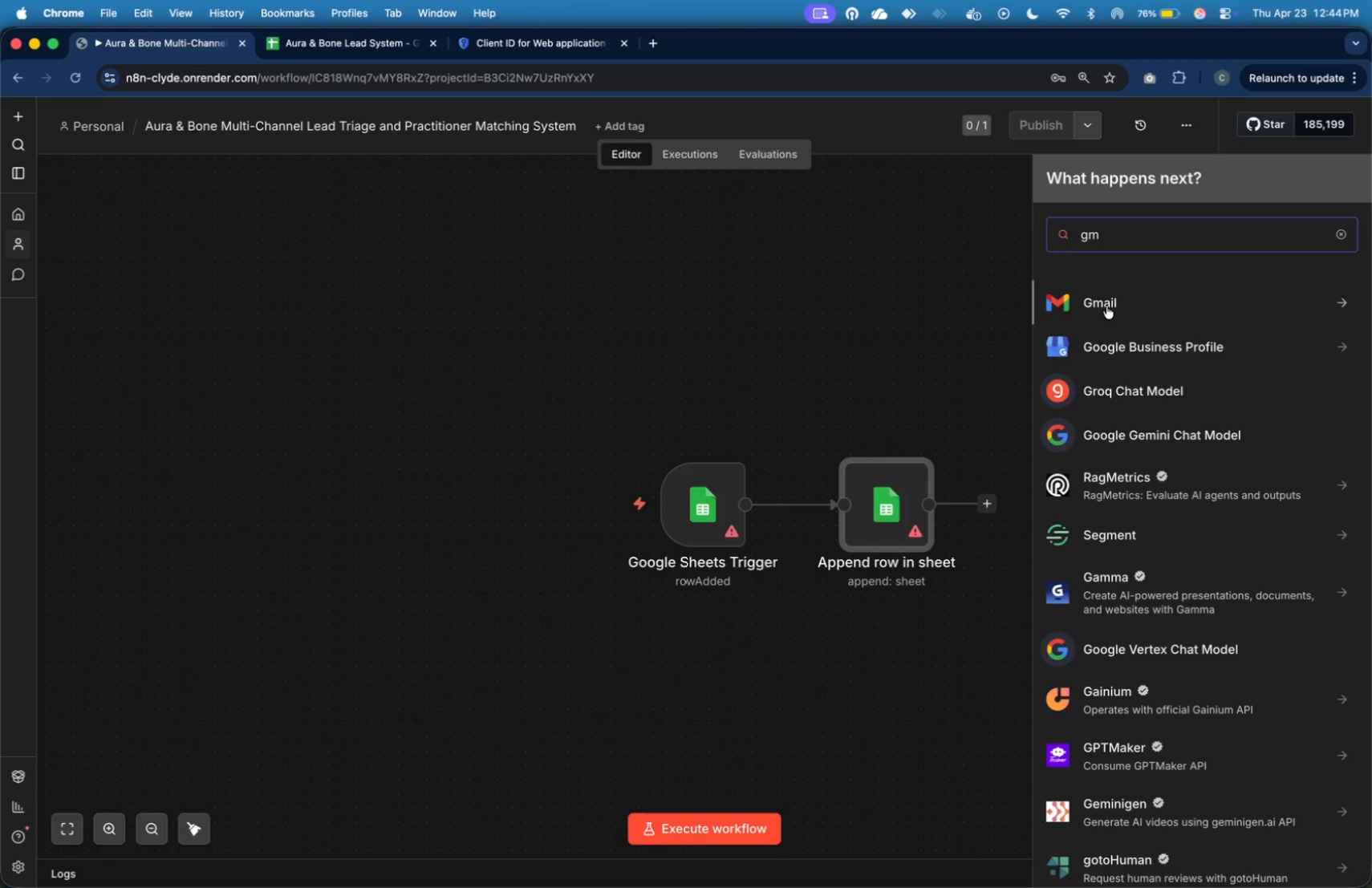 
left_click([1106, 306])
 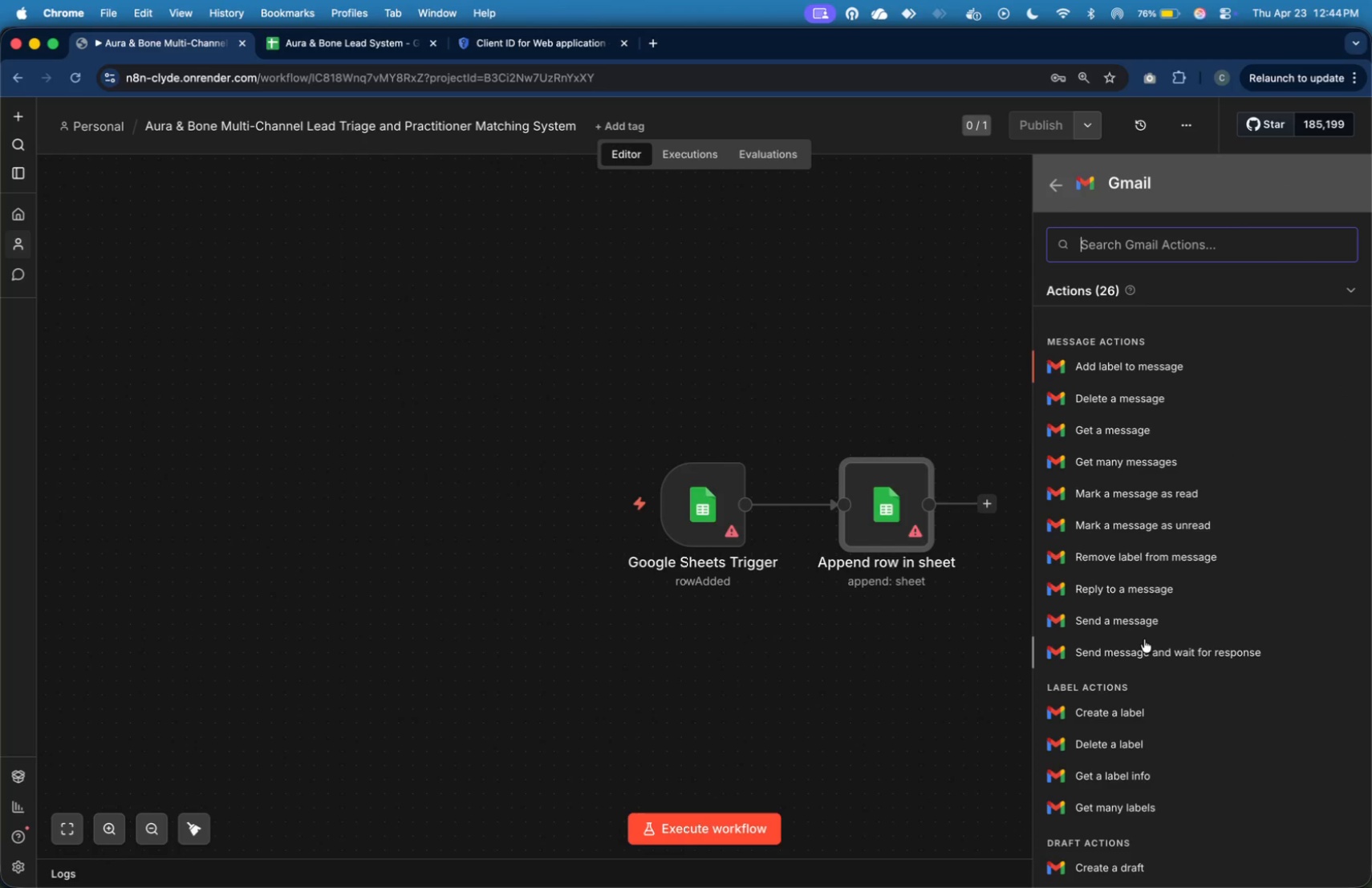 
type(se)
 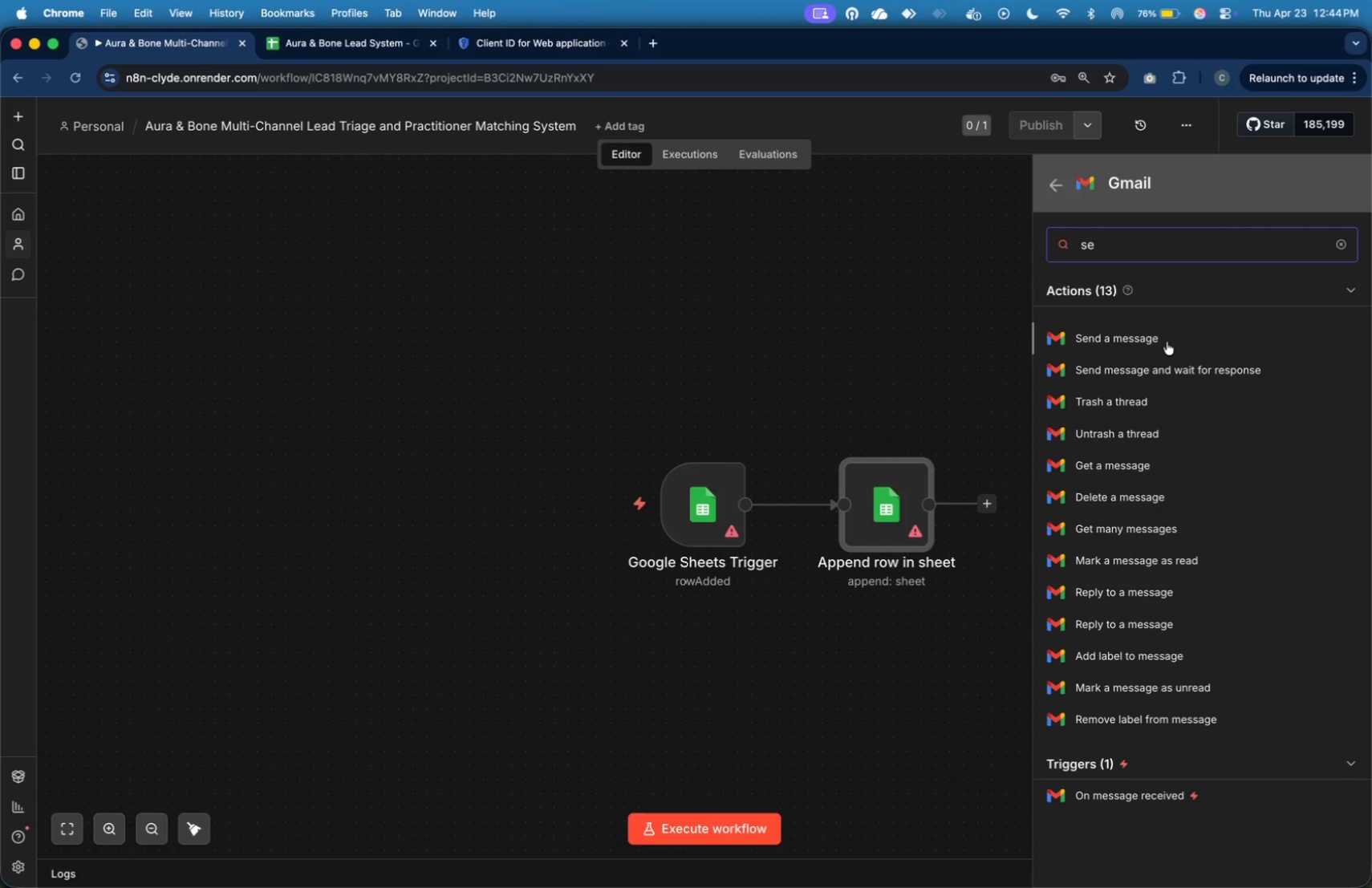 
left_click([1167, 342])
 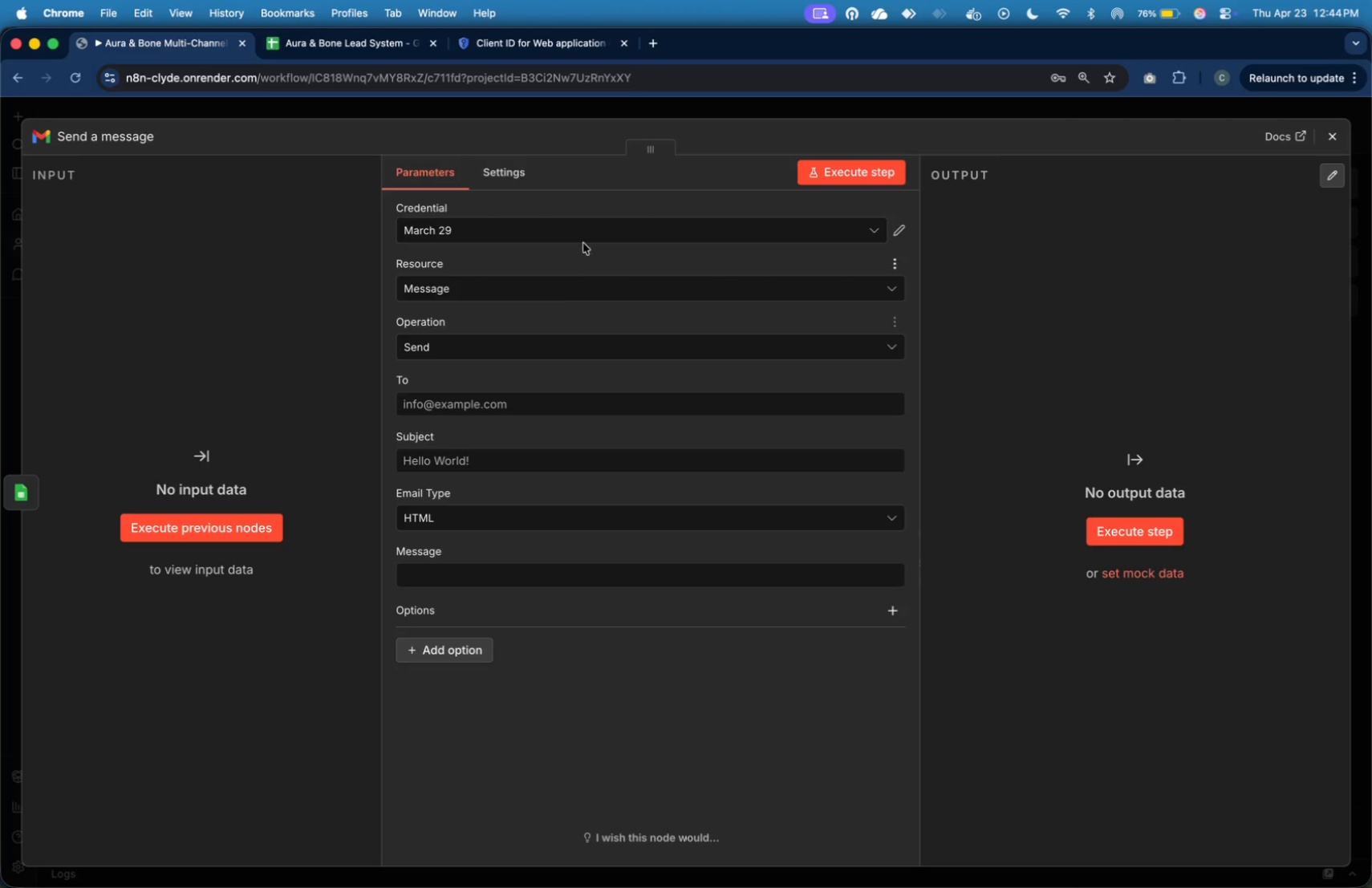 
left_click([588, 235])
 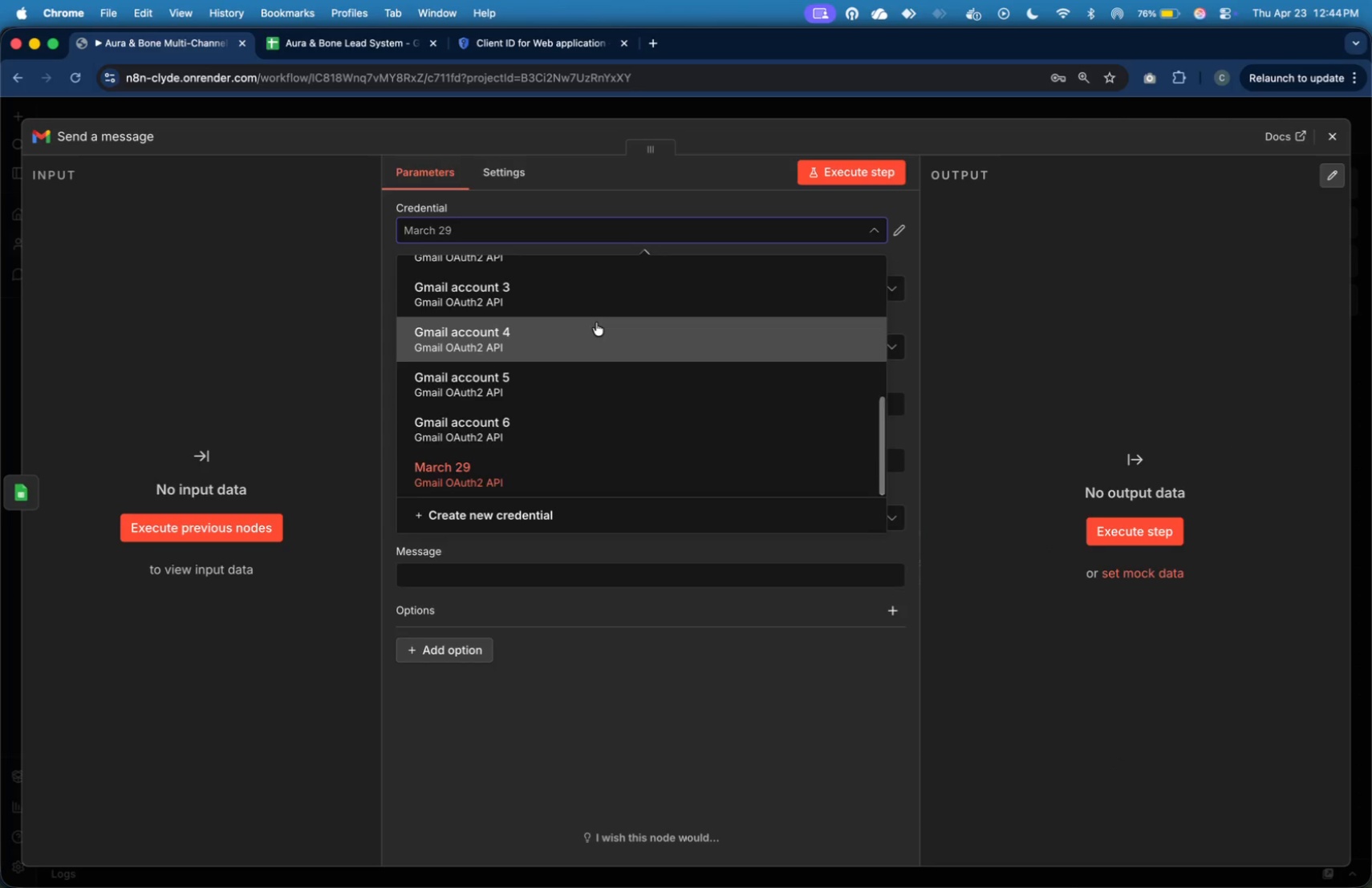 
scroll: coordinate [596, 322], scroll_direction: up, amount: 22.0
 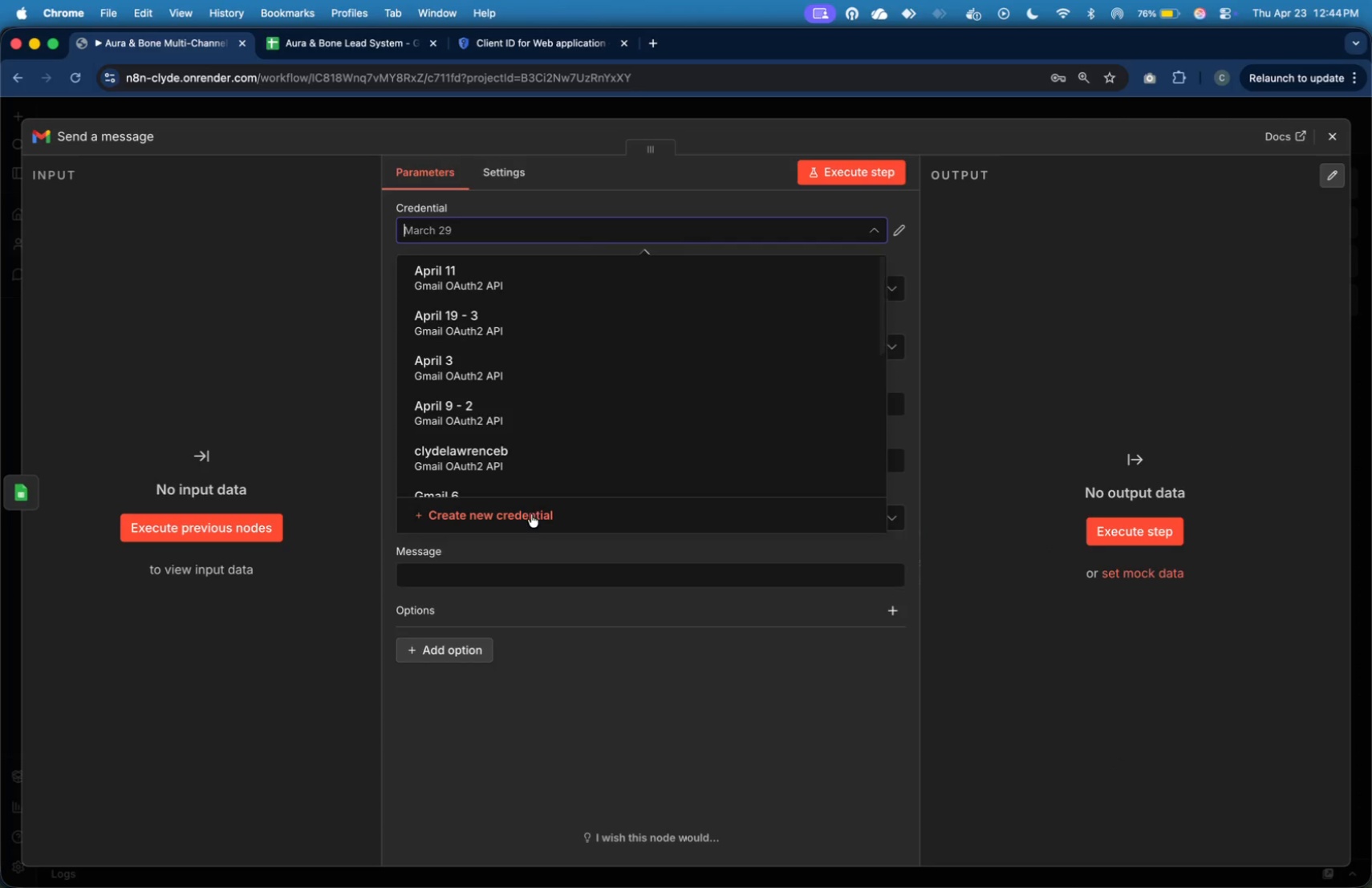 
left_click([531, 514])
 